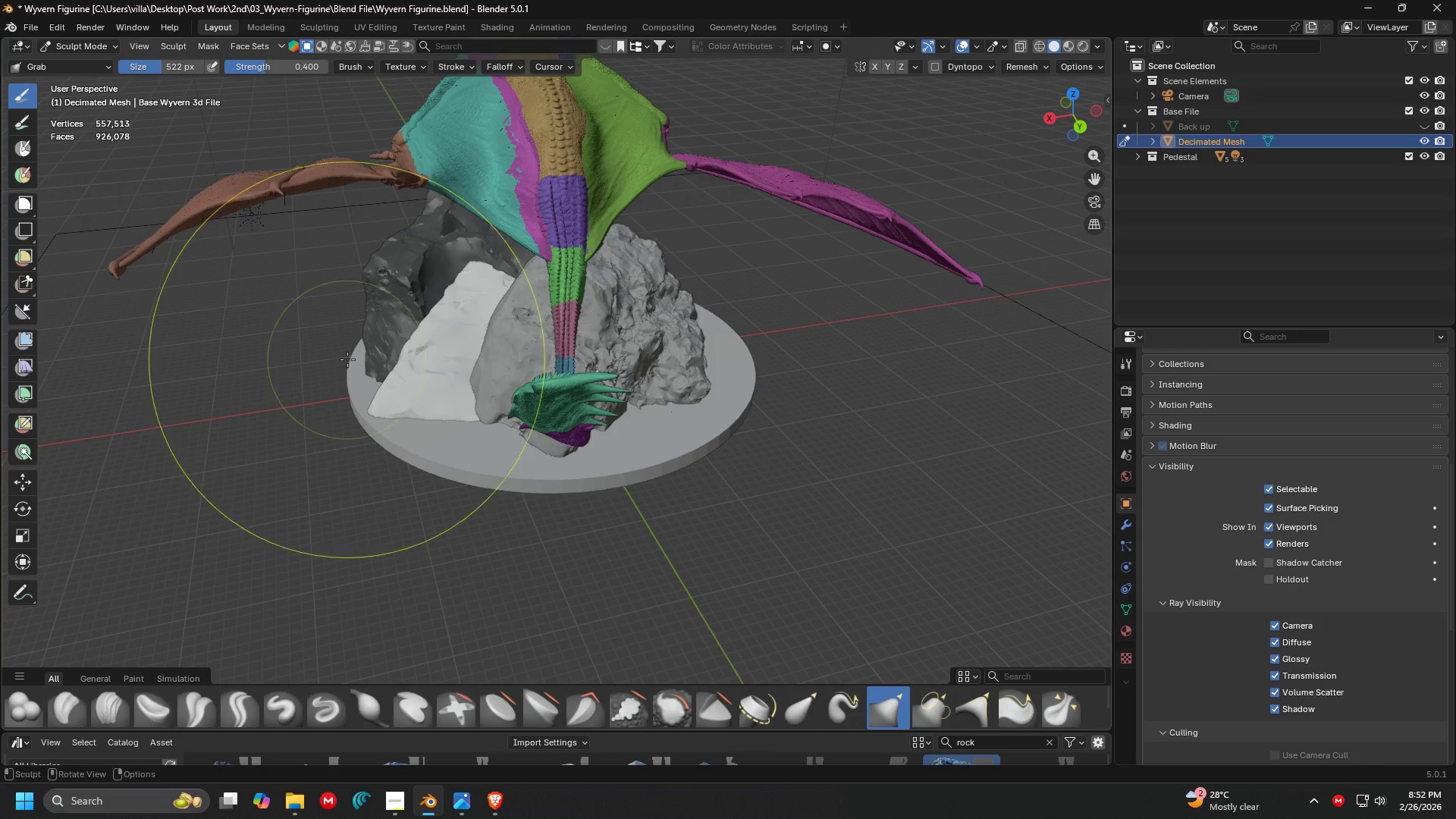 
key(Control+ControlLeft)
 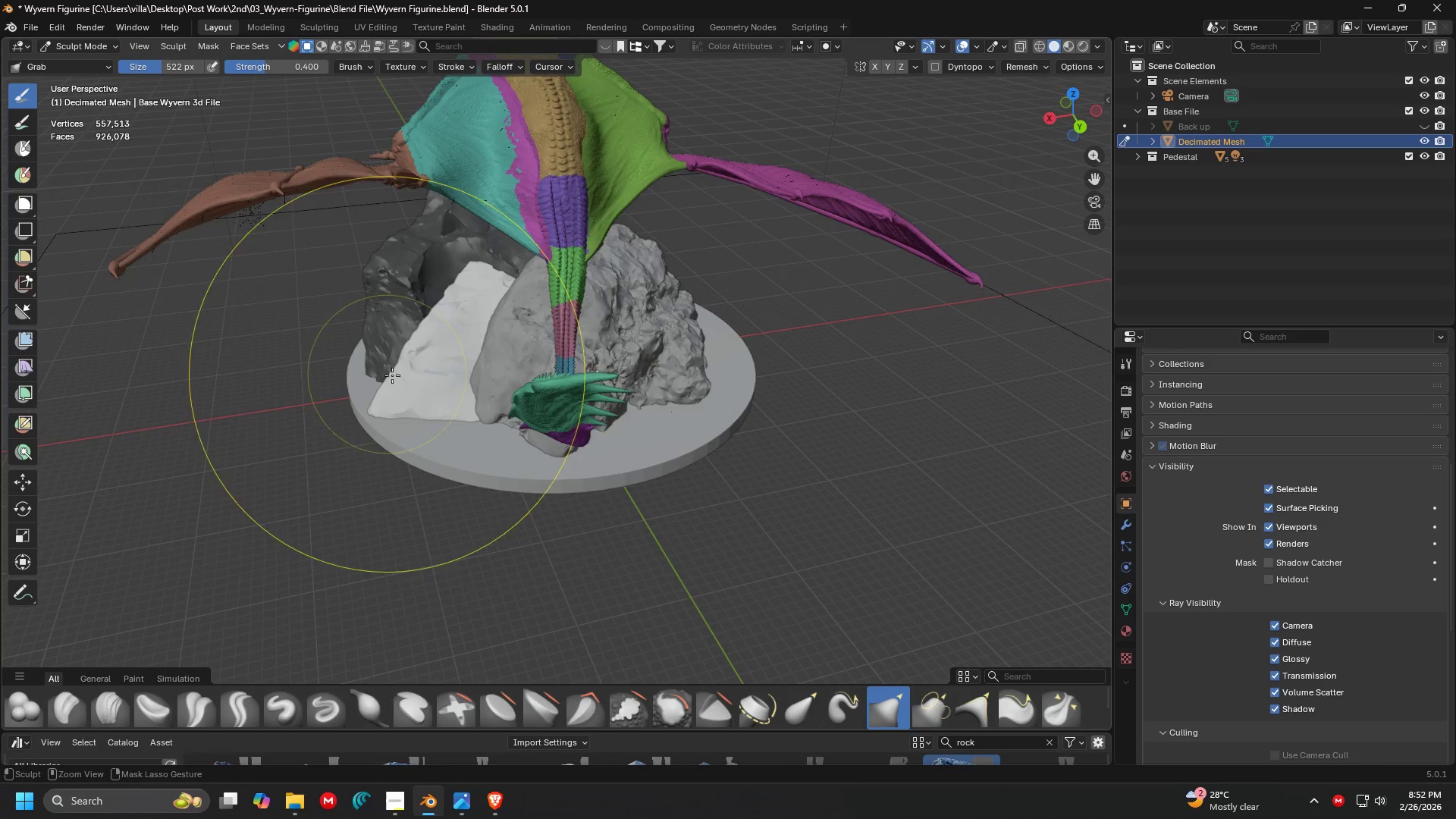 
key(Control+Z)
 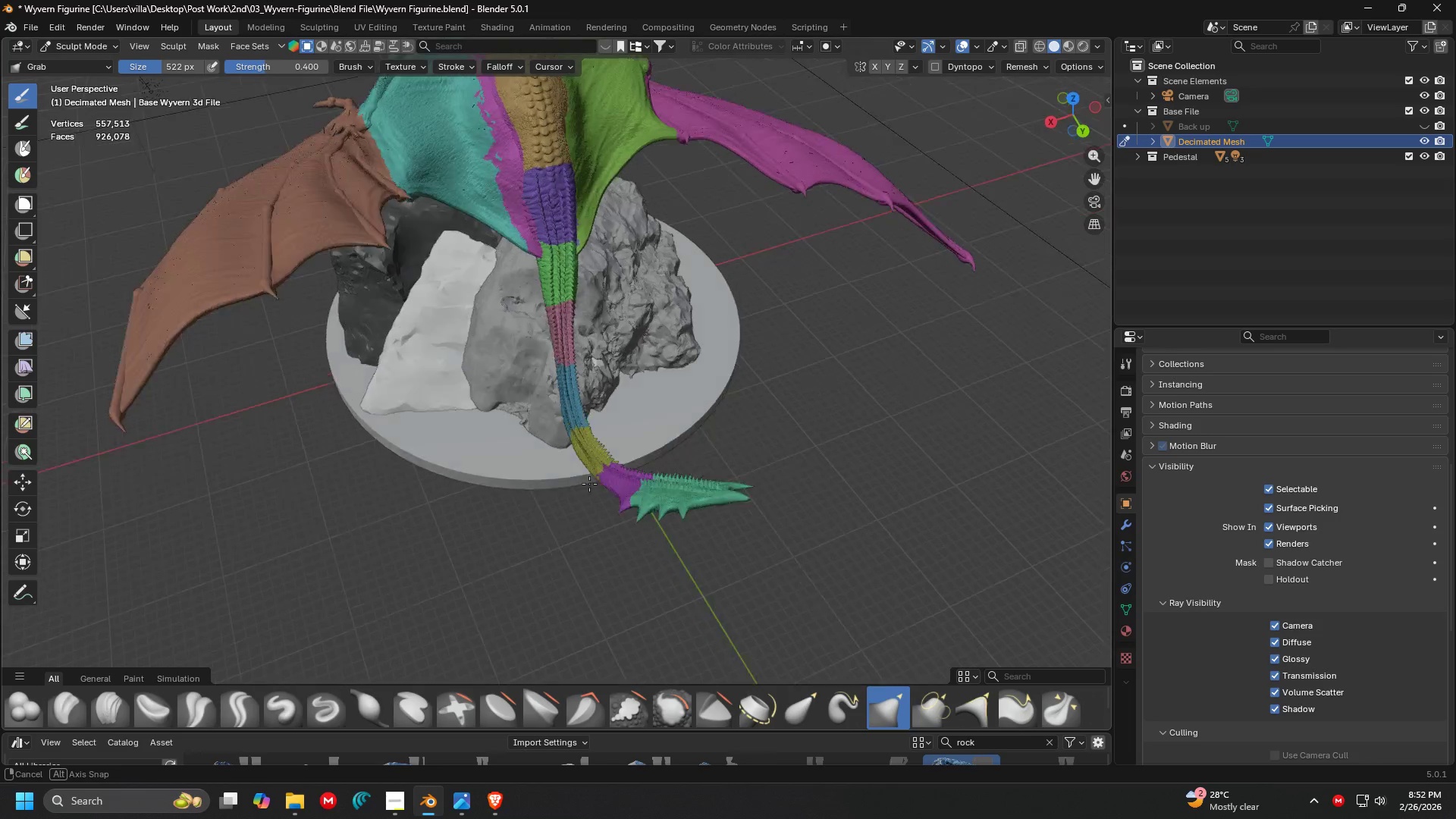 
key(Shift+ShiftLeft)
 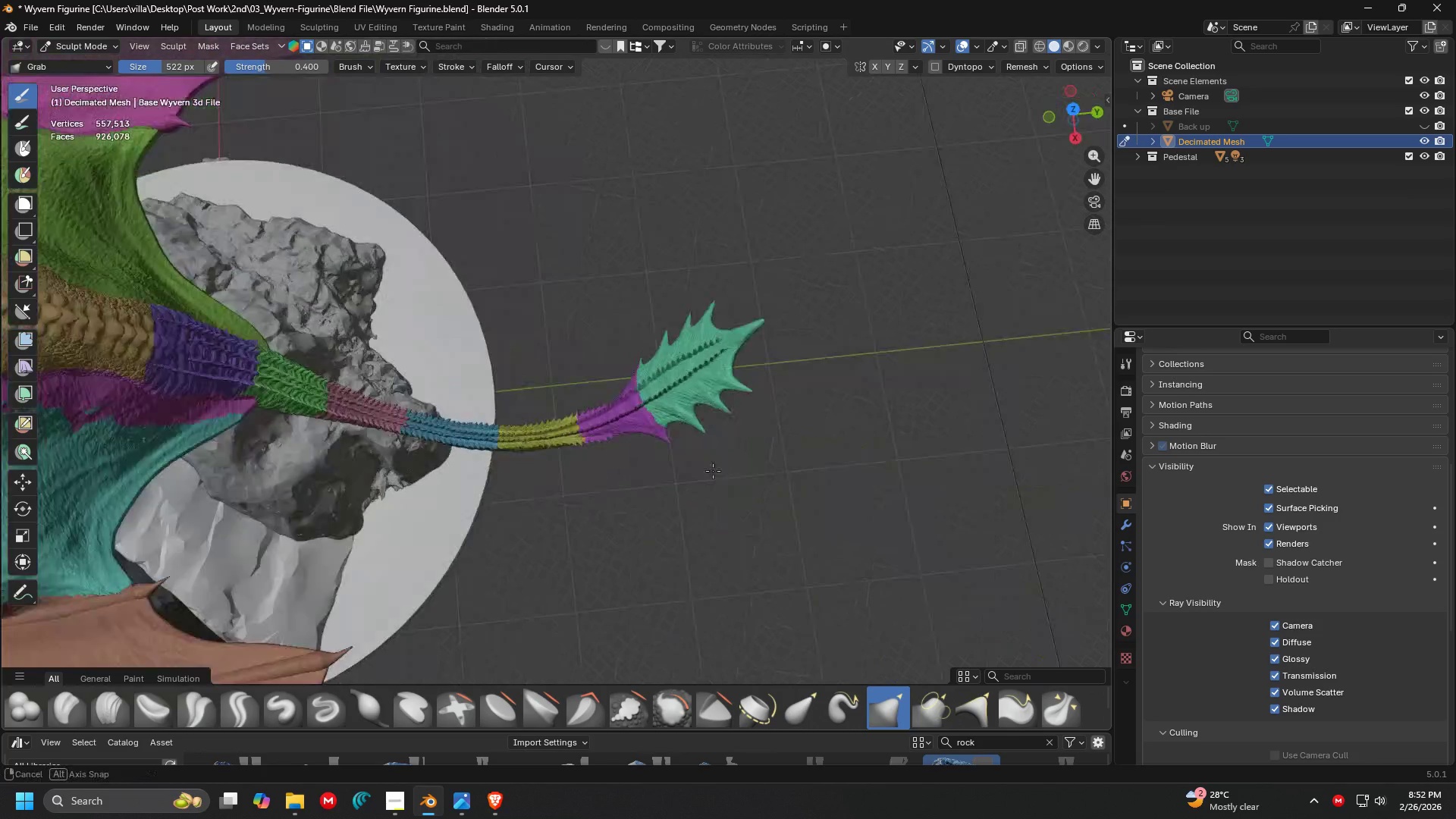 
scroll: coordinate [614, 455], scroll_direction: none, amount: 0.0
 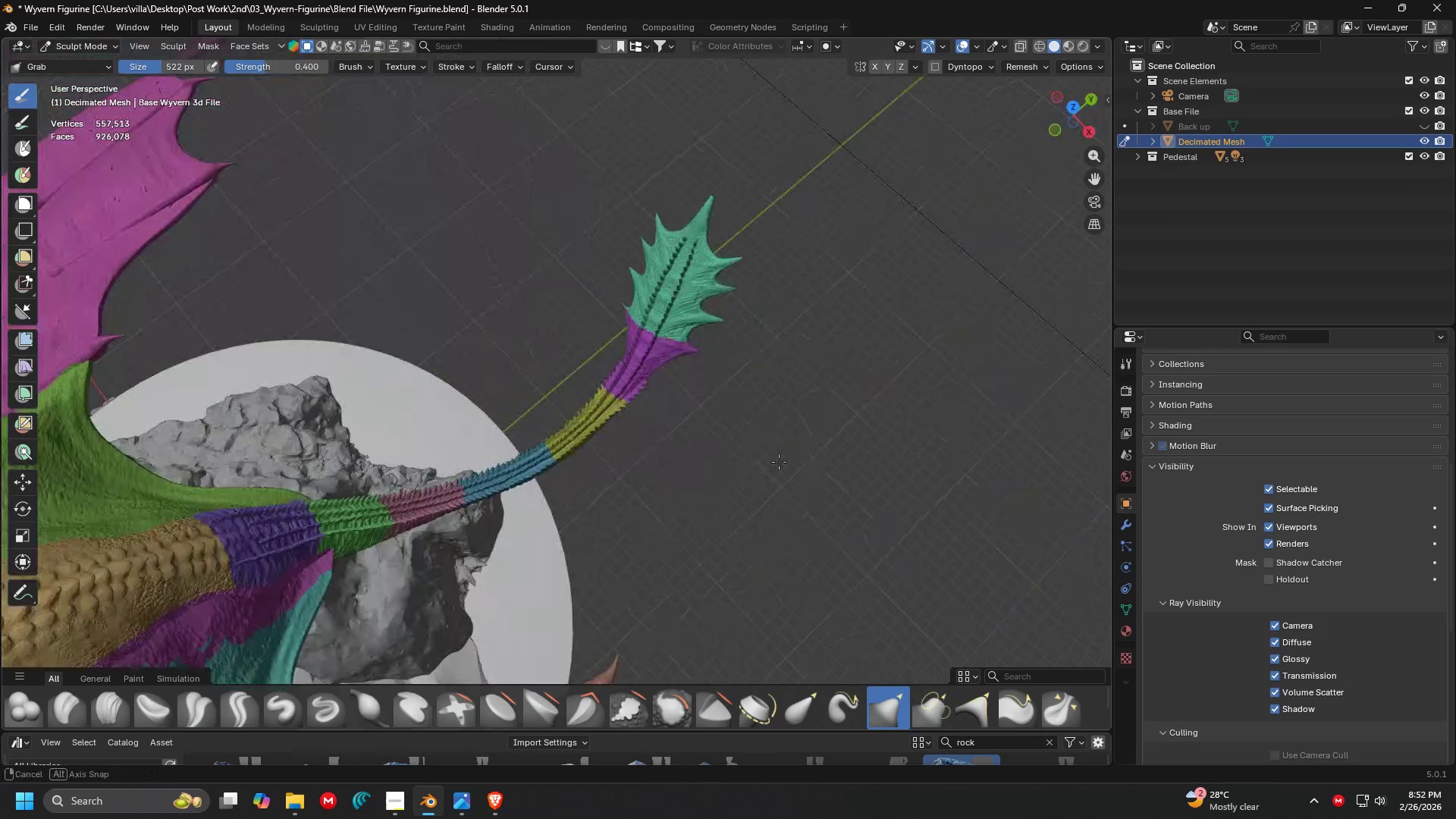 
key(Shift+ShiftLeft)
 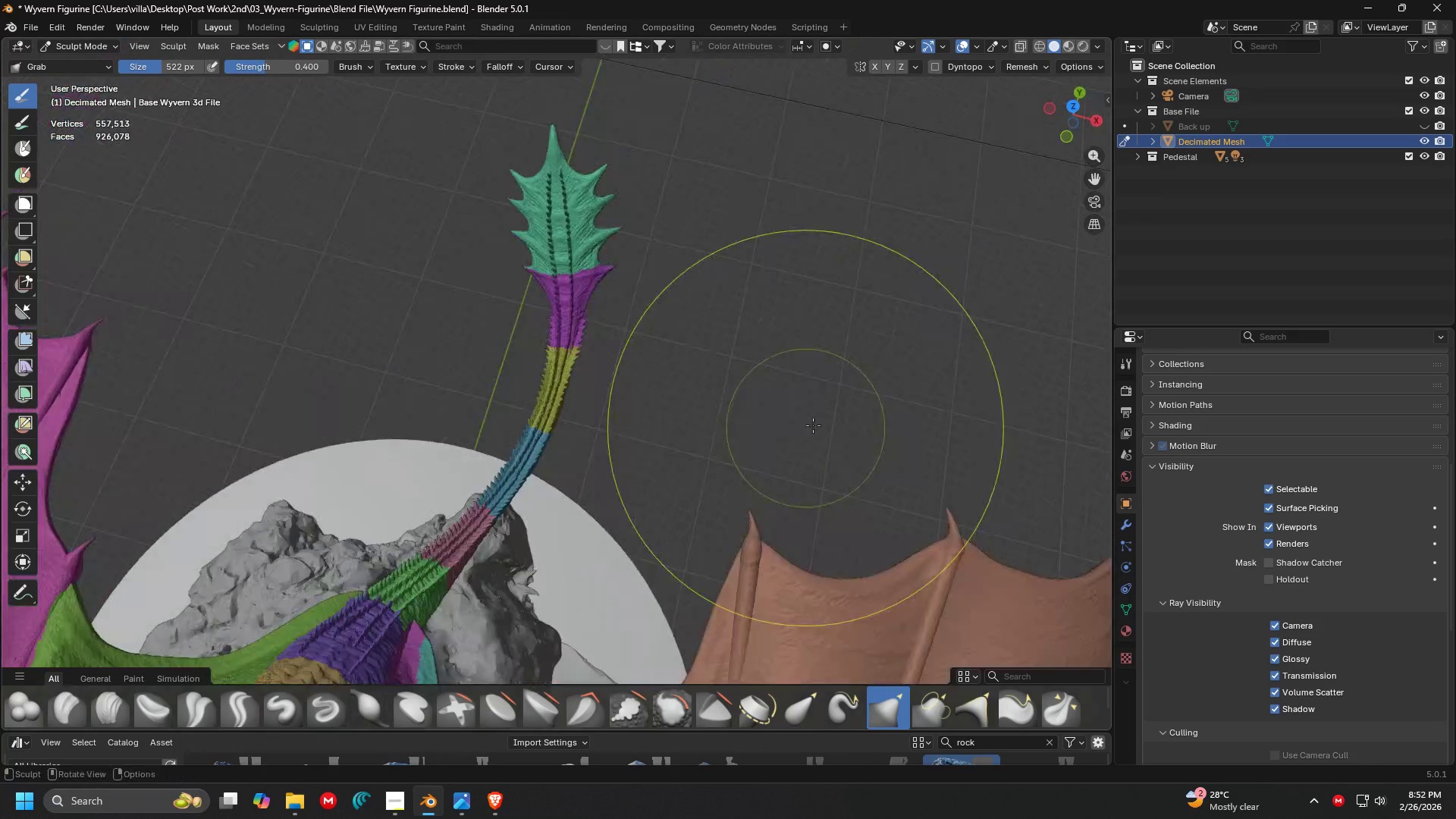 
key(Shift+ShiftLeft)
 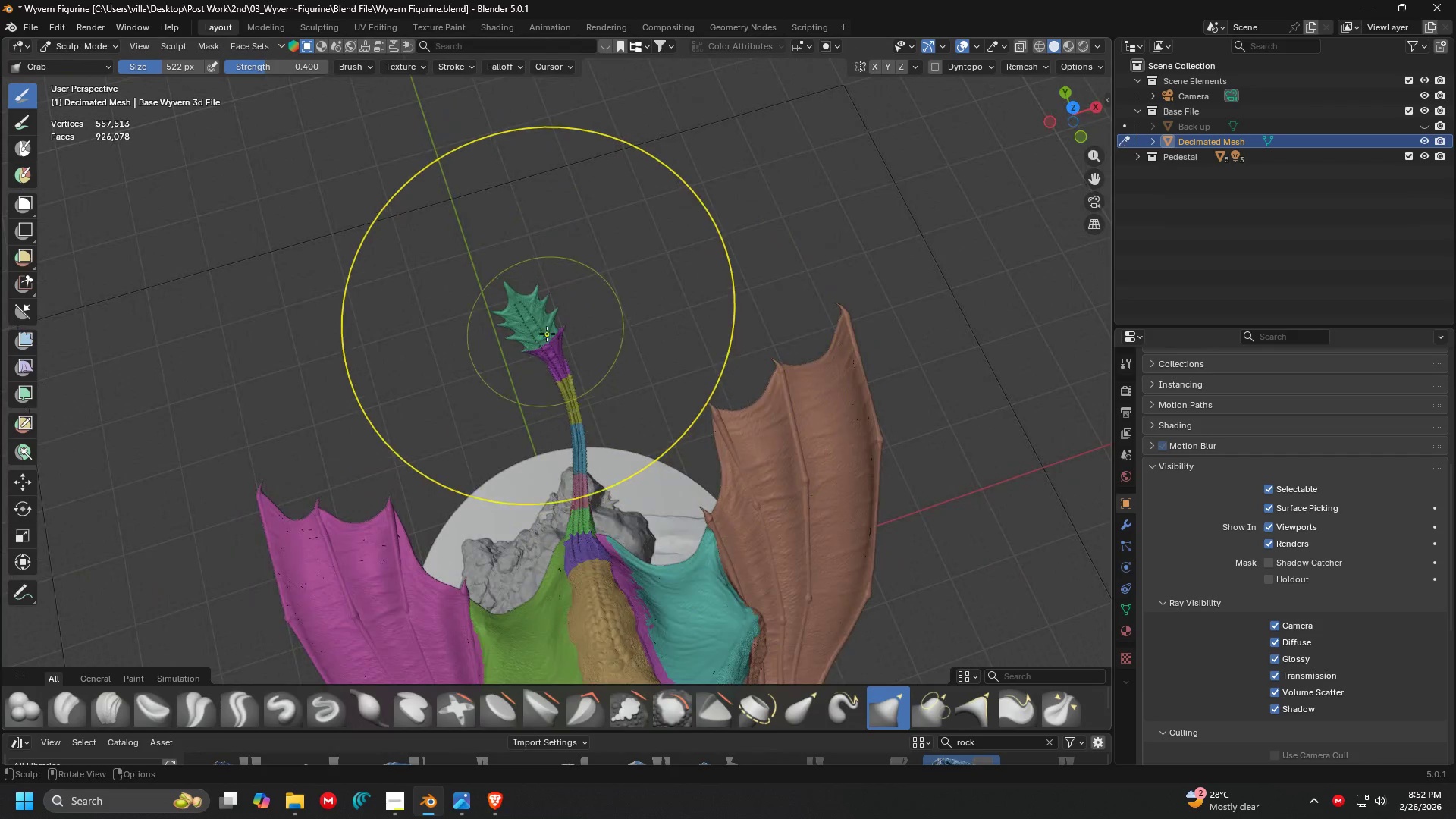 
scroll: coordinate [752, 421], scroll_direction: down, amount: 4.0
 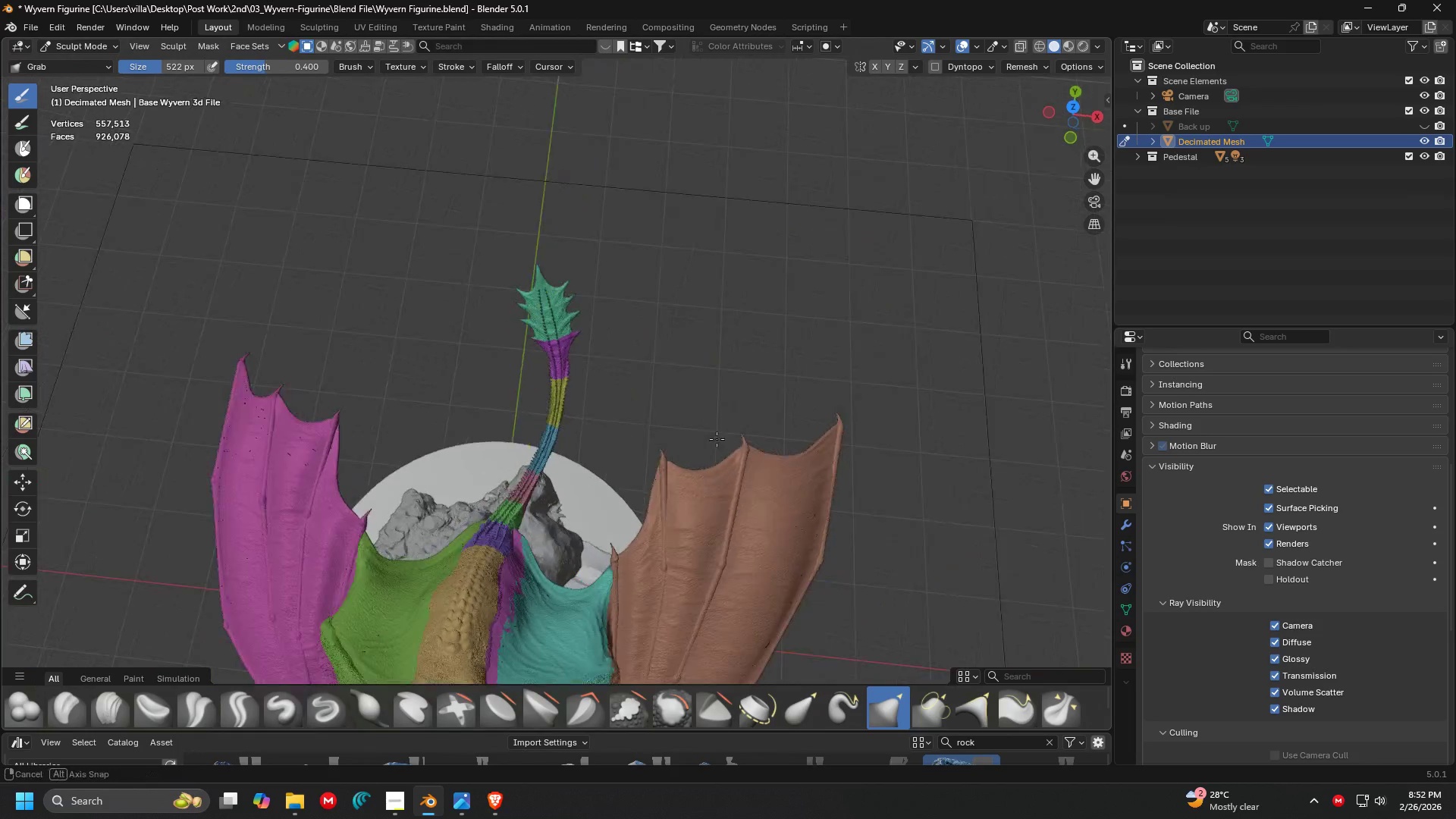 
left_click_drag(start_coordinate=[523, 301], to_coordinate=[580, 290])
 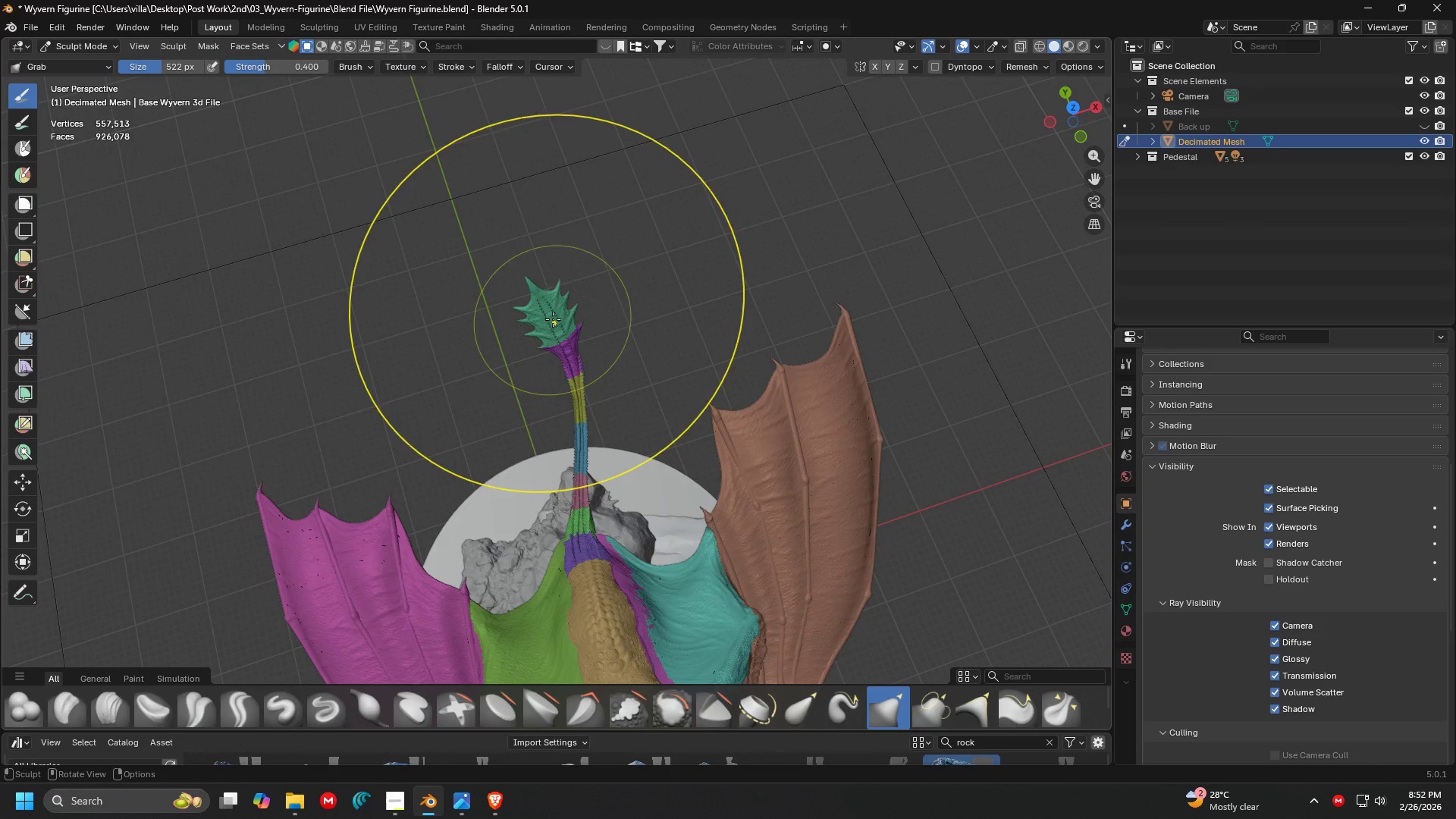 
left_click_drag(start_coordinate=[551, 313], to_coordinate=[591, 318])
 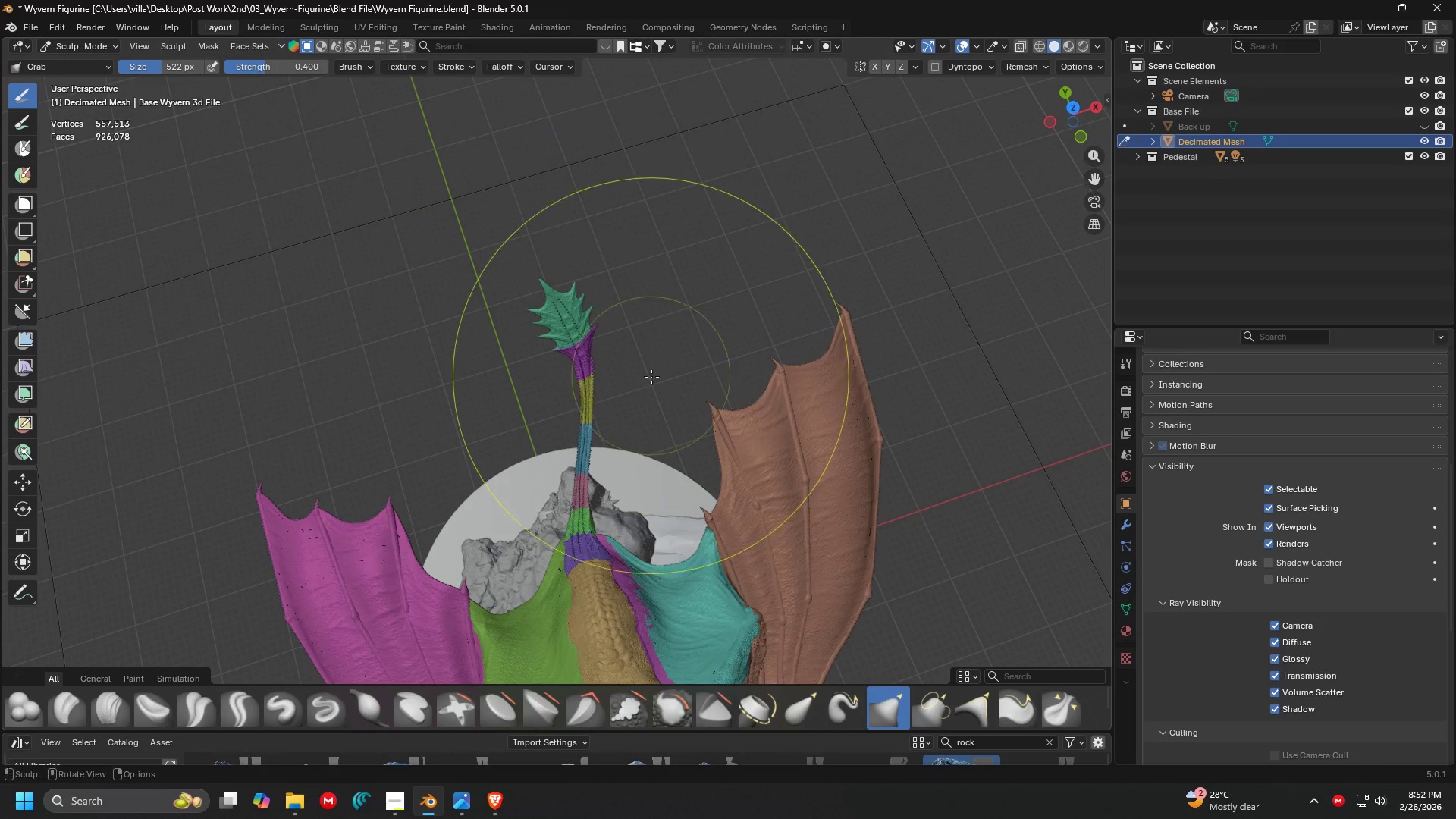 
left_click_drag(start_coordinate=[659, 387], to_coordinate=[686, 433])
 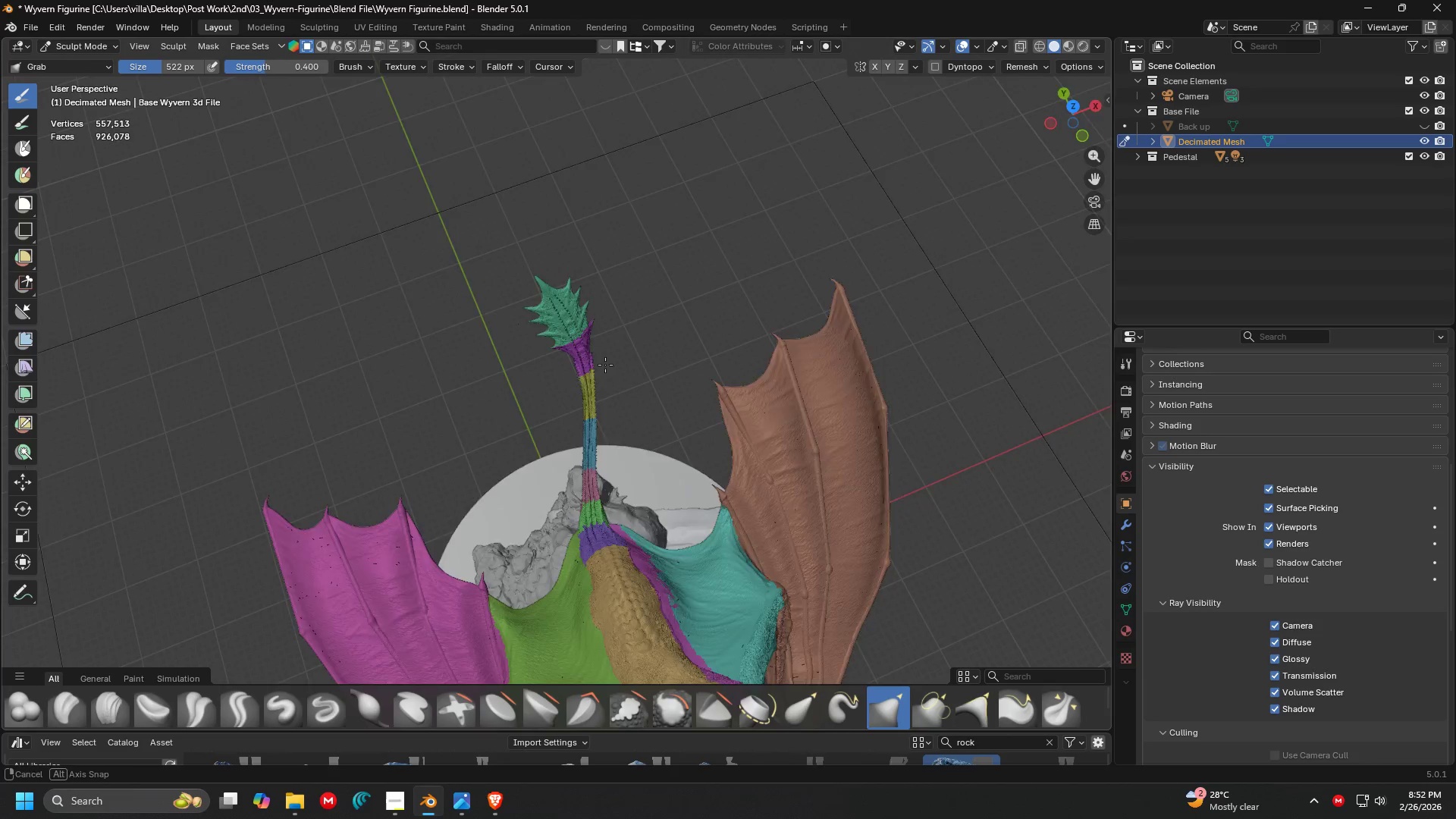 
scroll: coordinate [716, 316], scroll_direction: up, amount: 4.0
 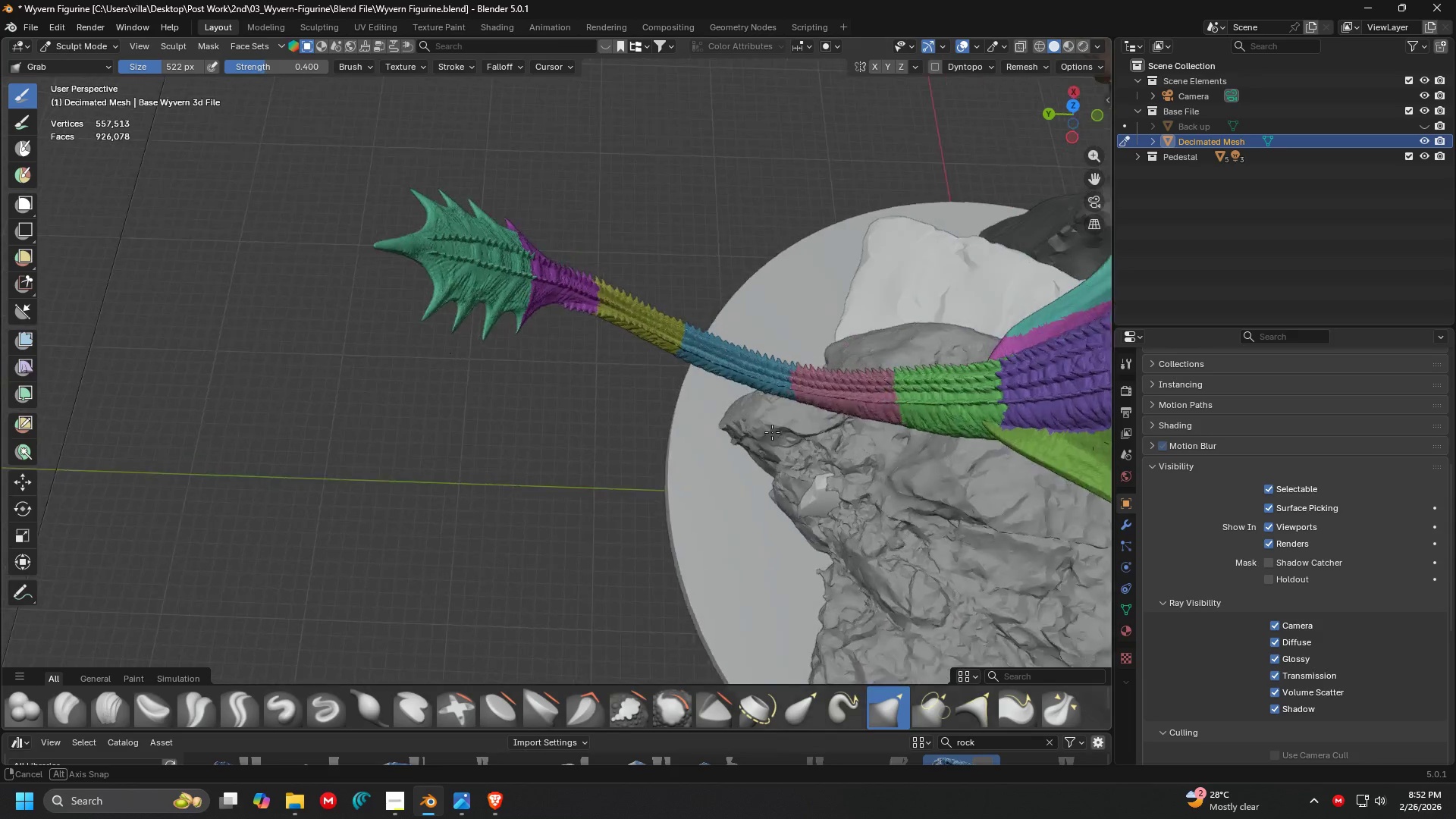 
key(Shift+ShiftLeft)
 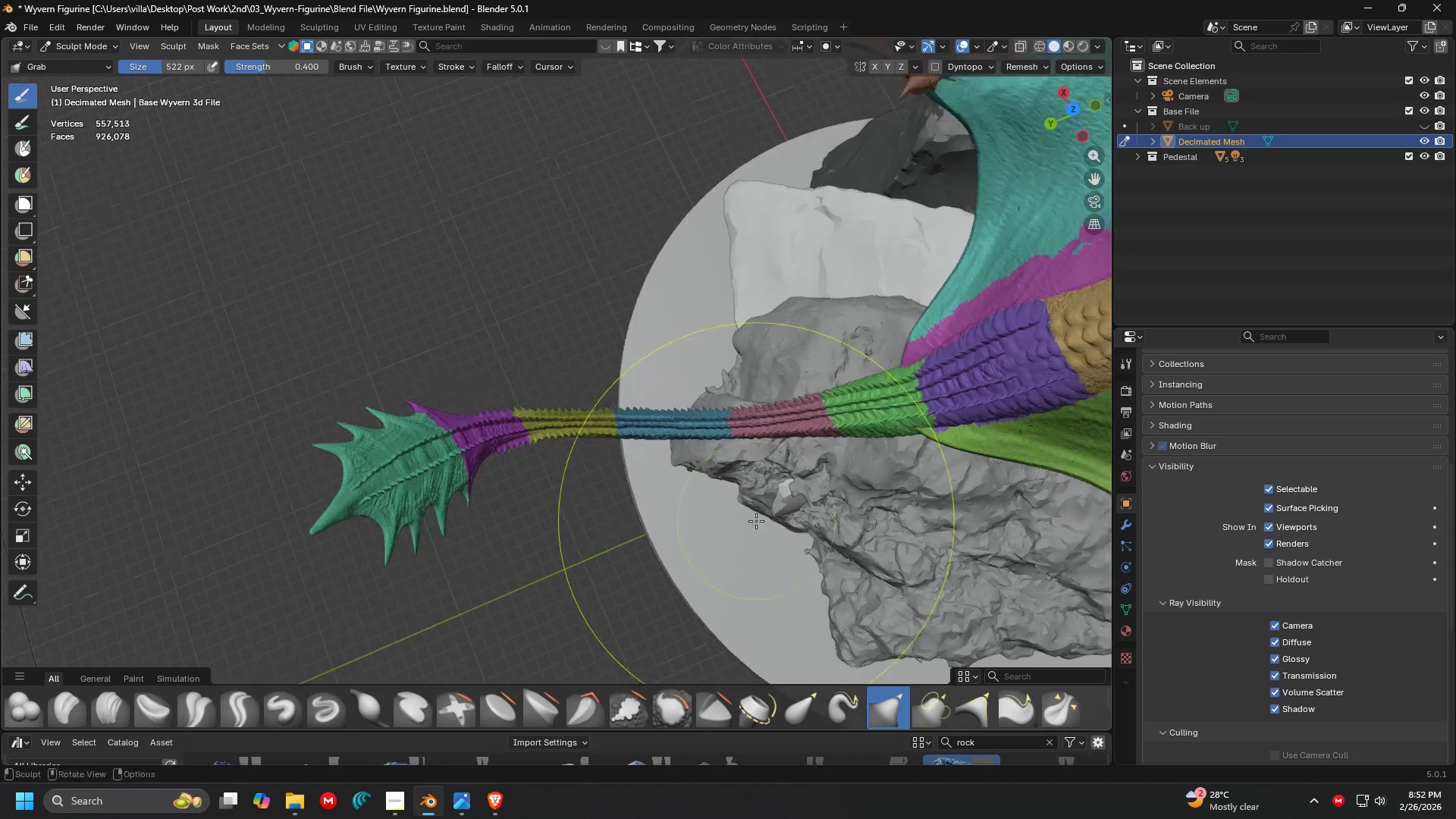 
key(Control+ControlLeft)
 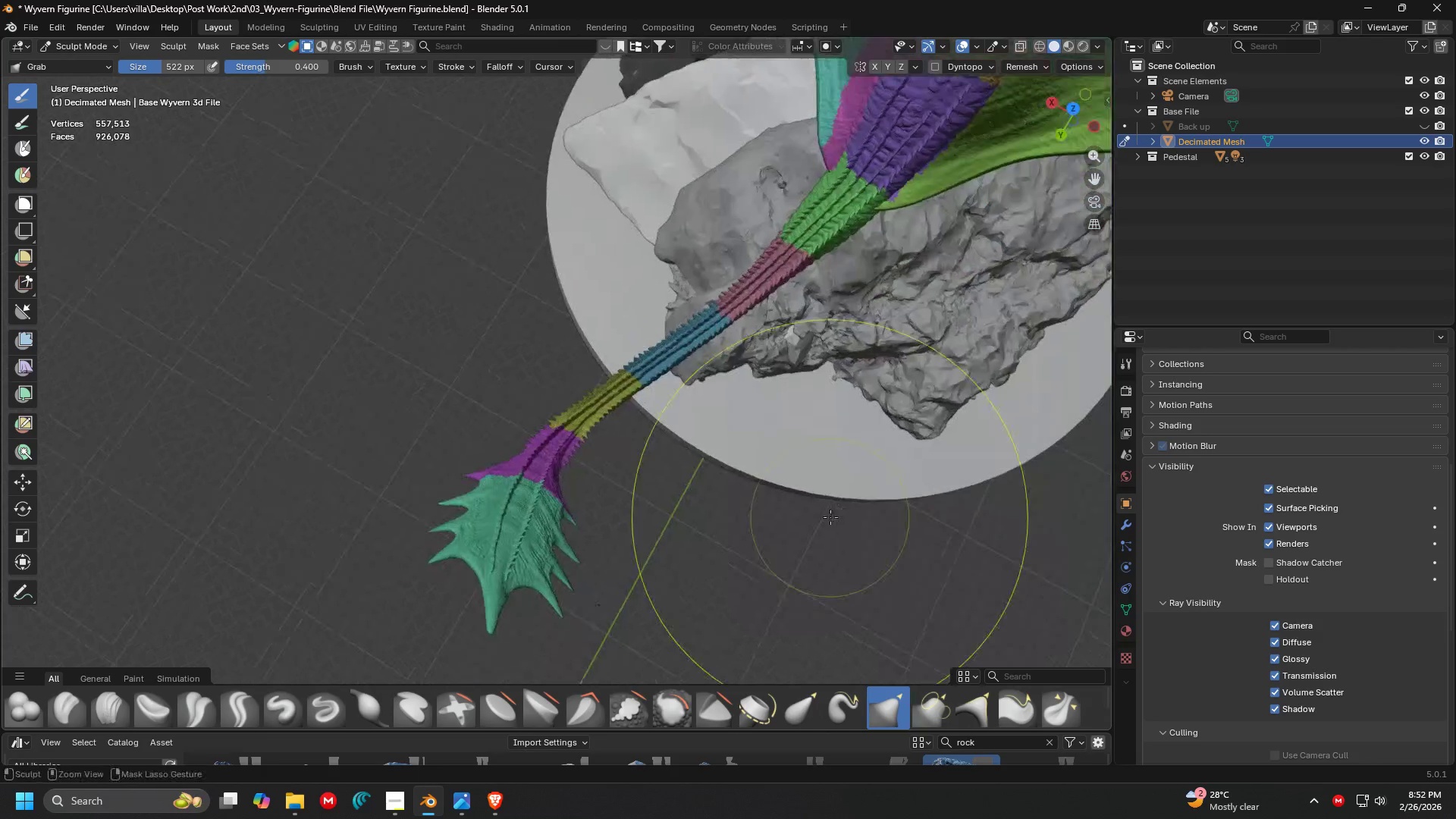 
key(Control+Z)
 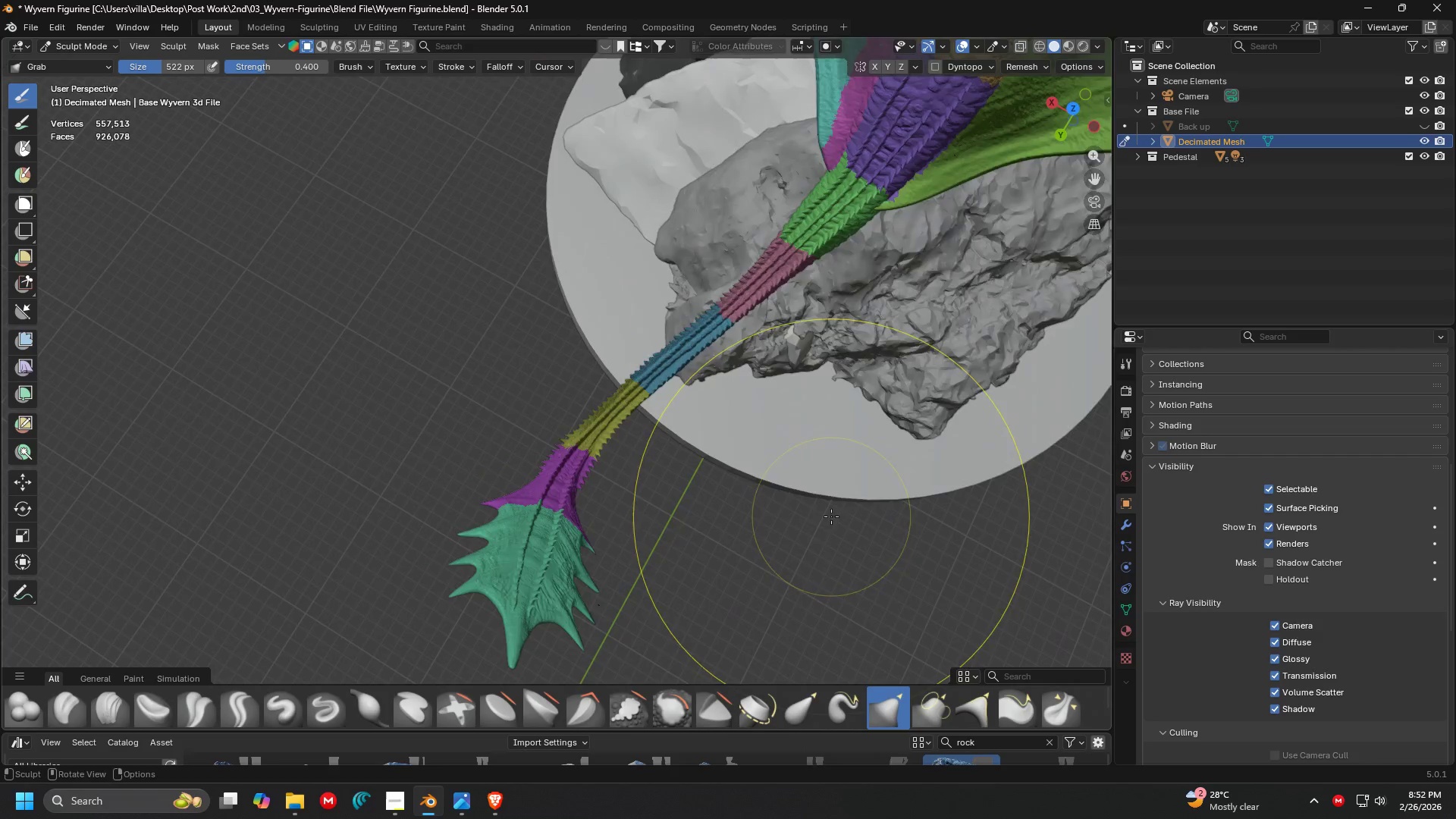 
key(Control+Z)
 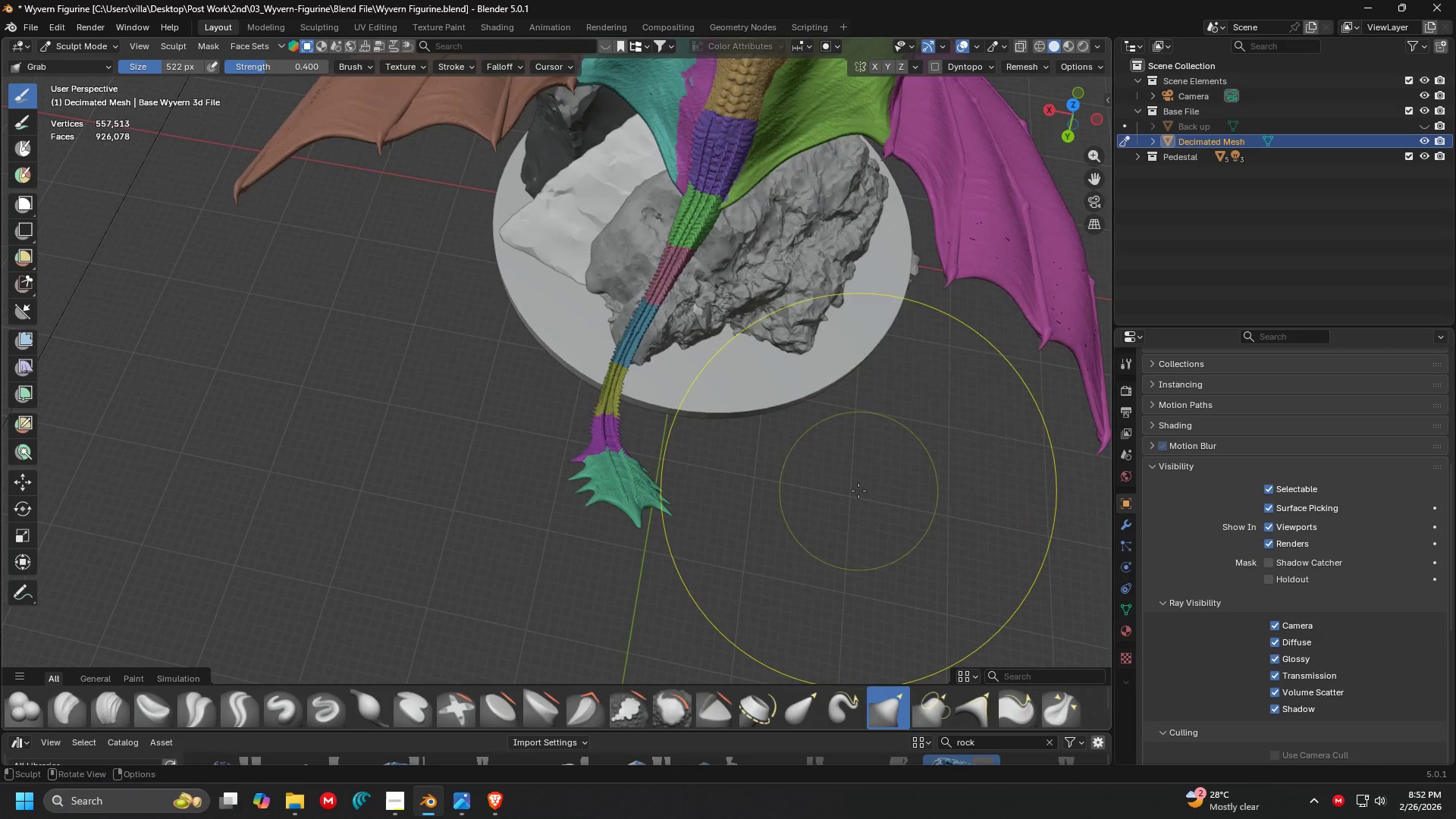 
scroll: coordinate [824, 512], scroll_direction: down, amount: 2.0
 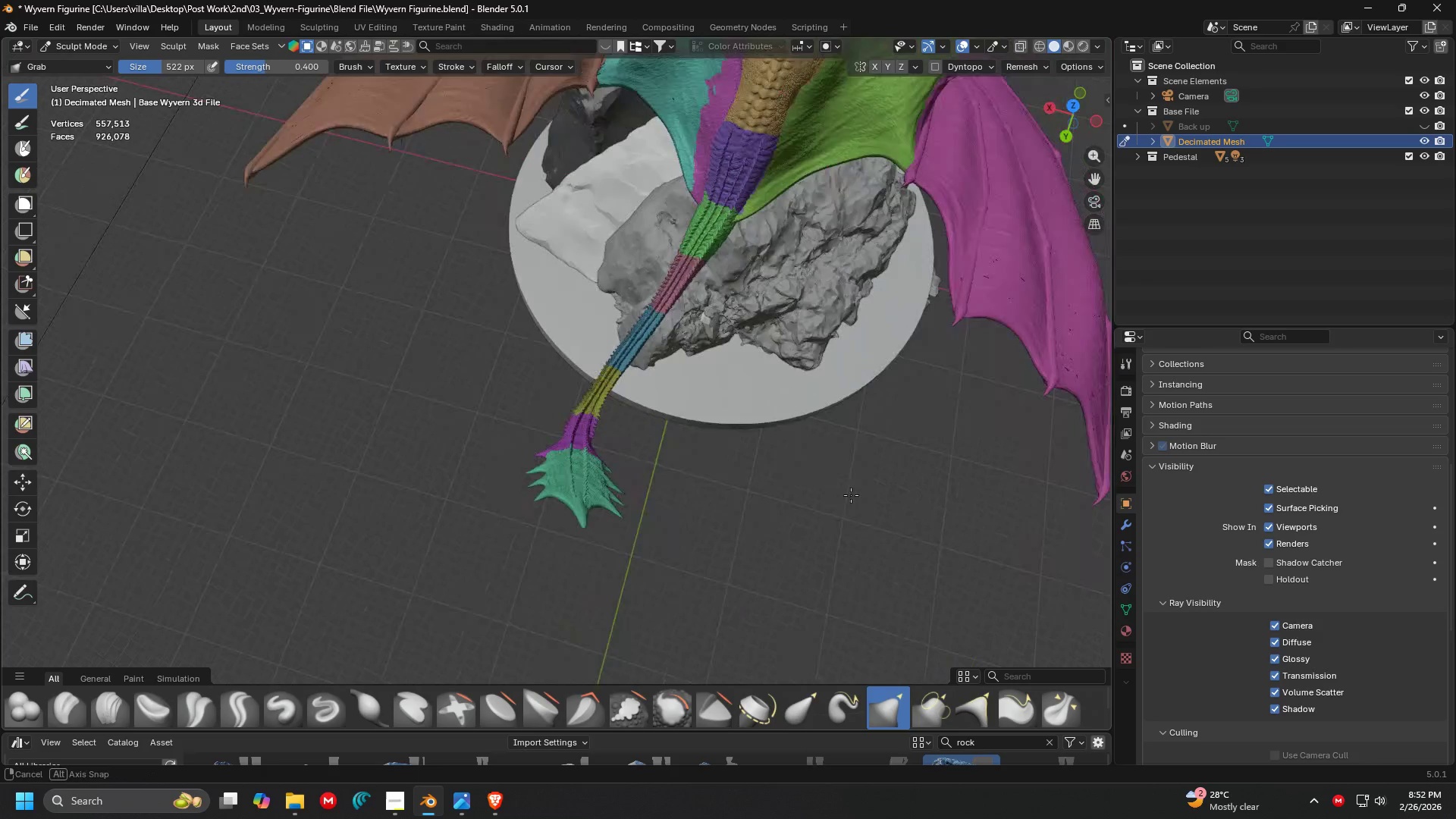 
key(Control+Z)
 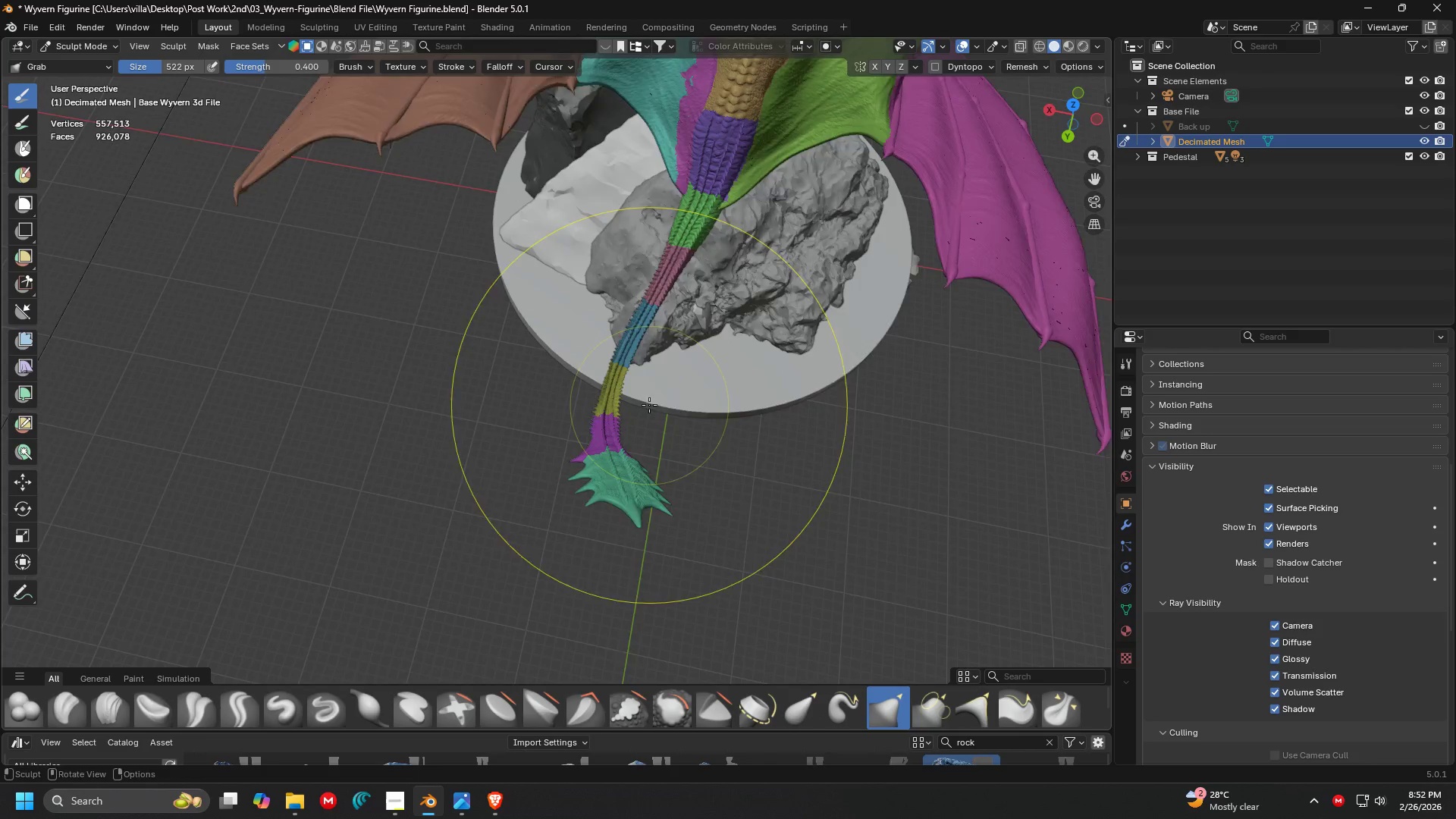 
key(Control+Z)
 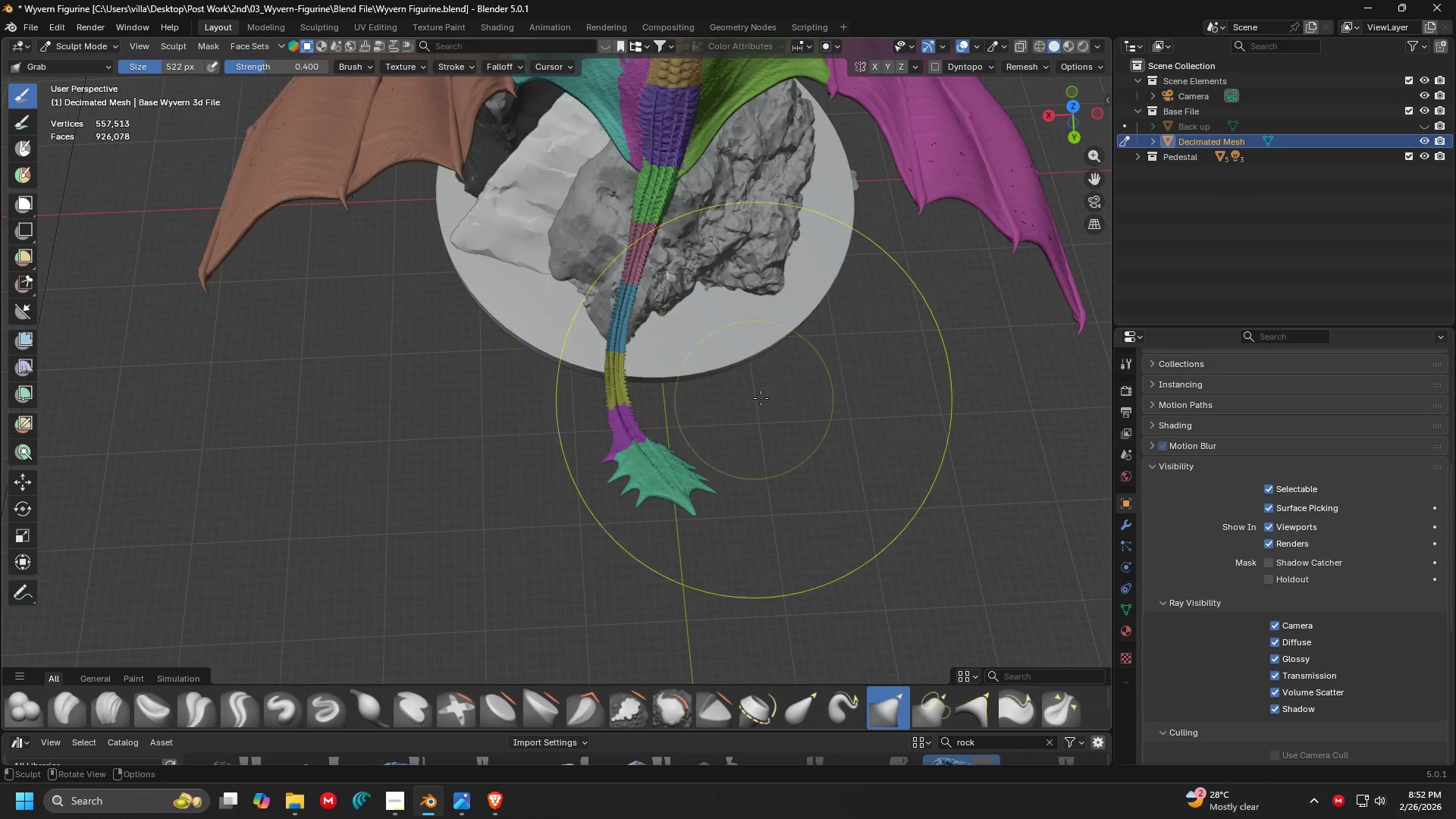 
key(Control+Z)
 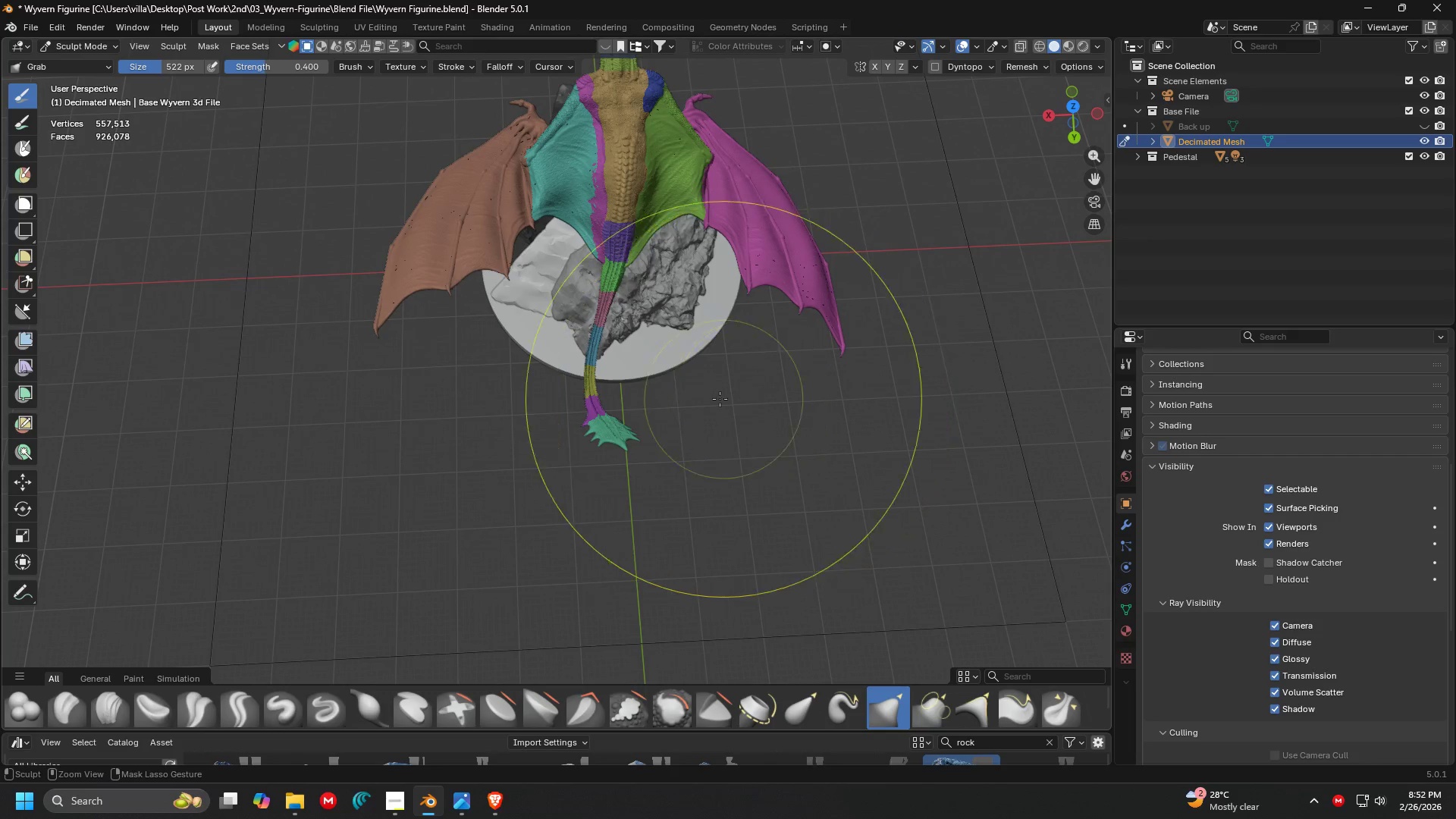 
scroll: coordinate [783, 387], scroll_direction: down, amount: 3.0
 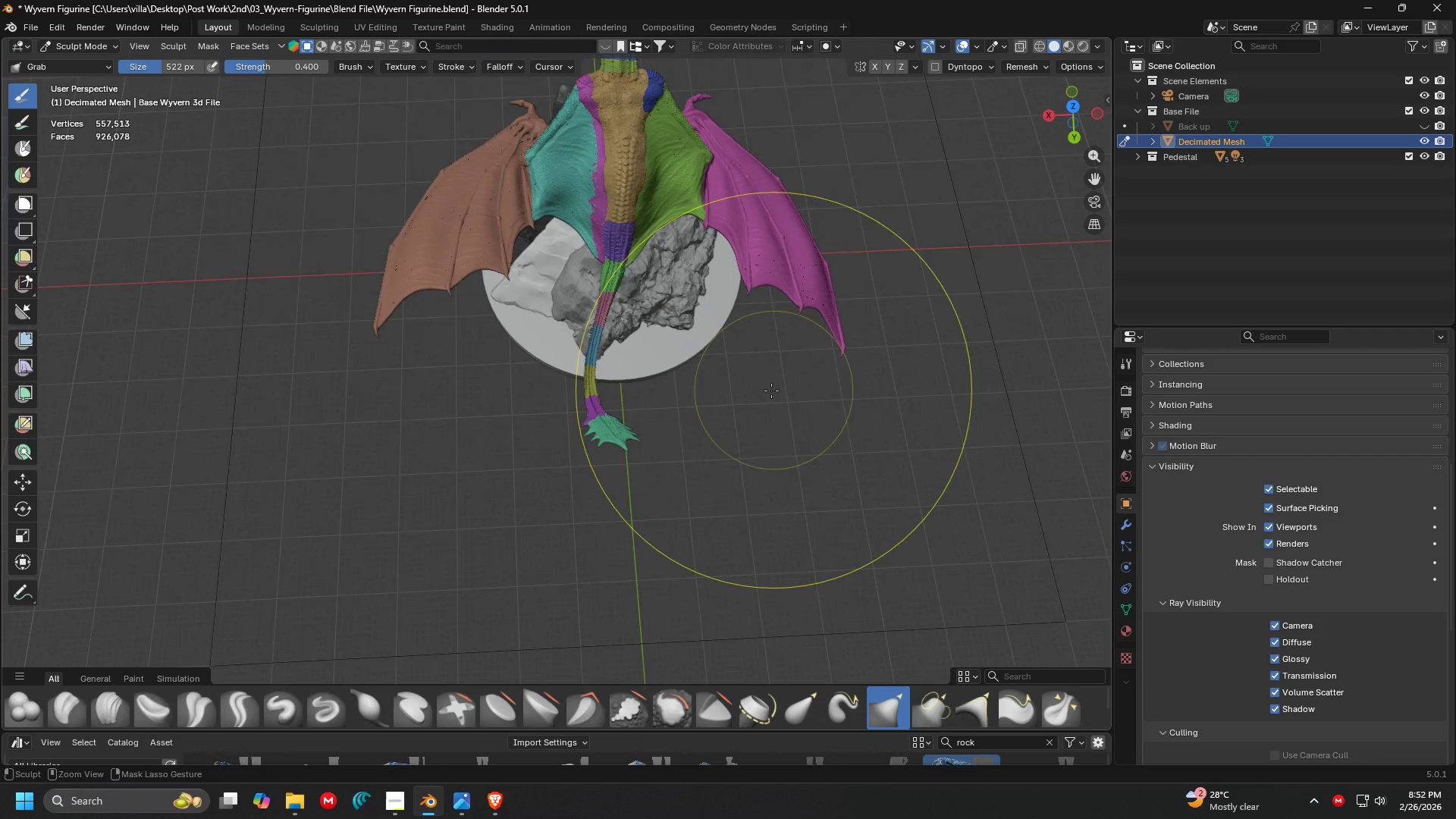 
key(Control+Z)
 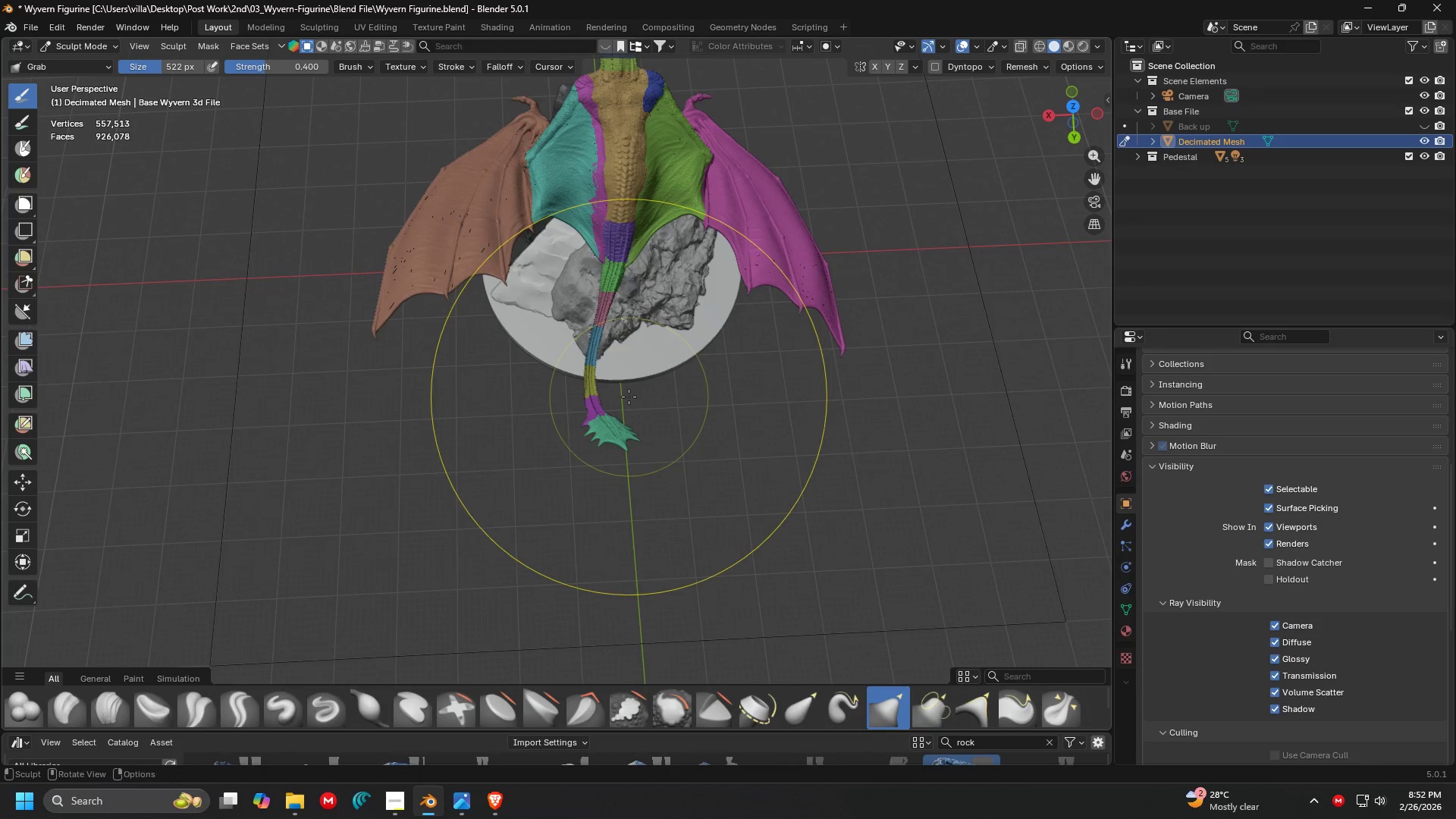 
key(Control+Shift+Z)
 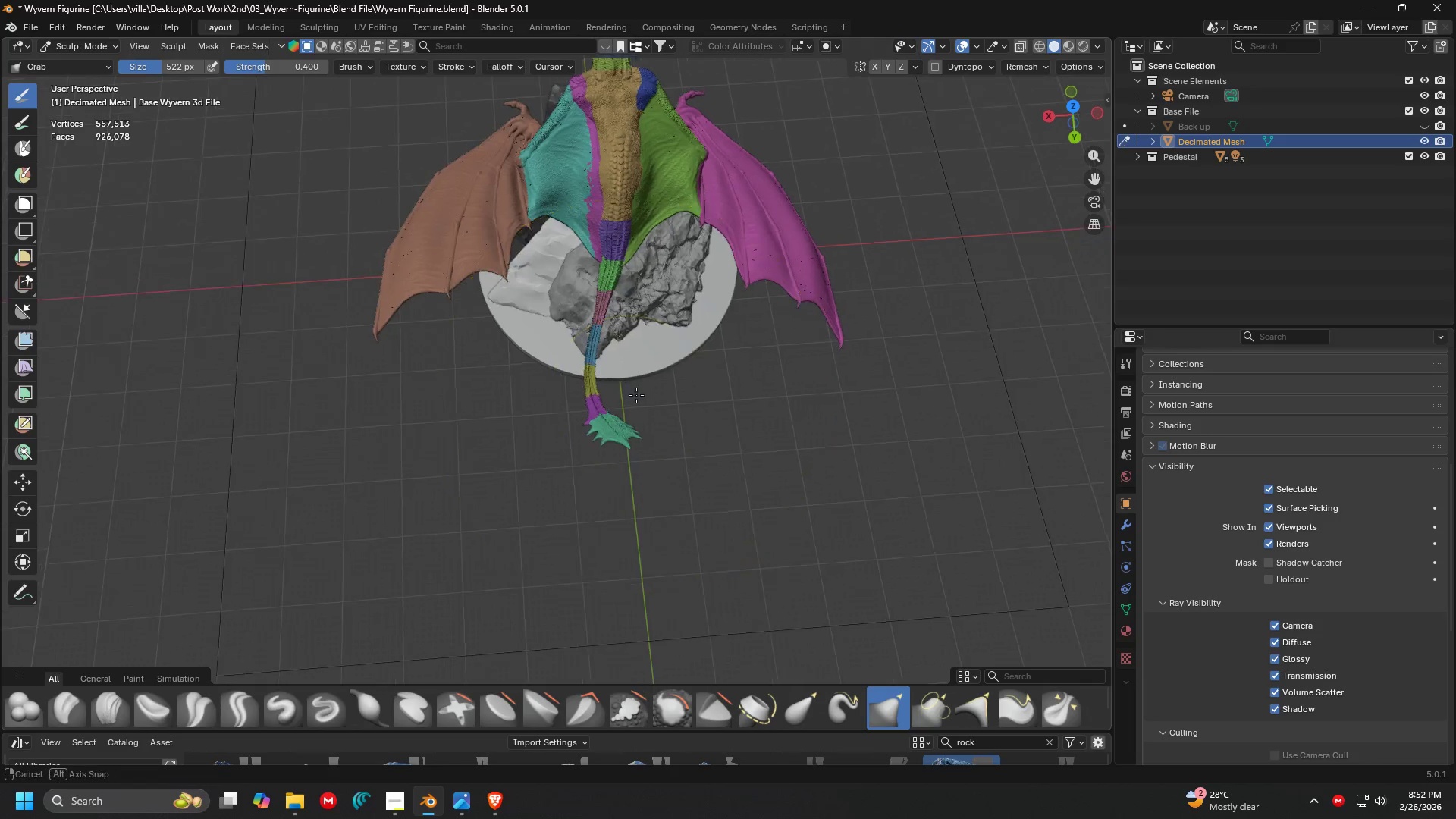 
key(Control+Shift+Z)
 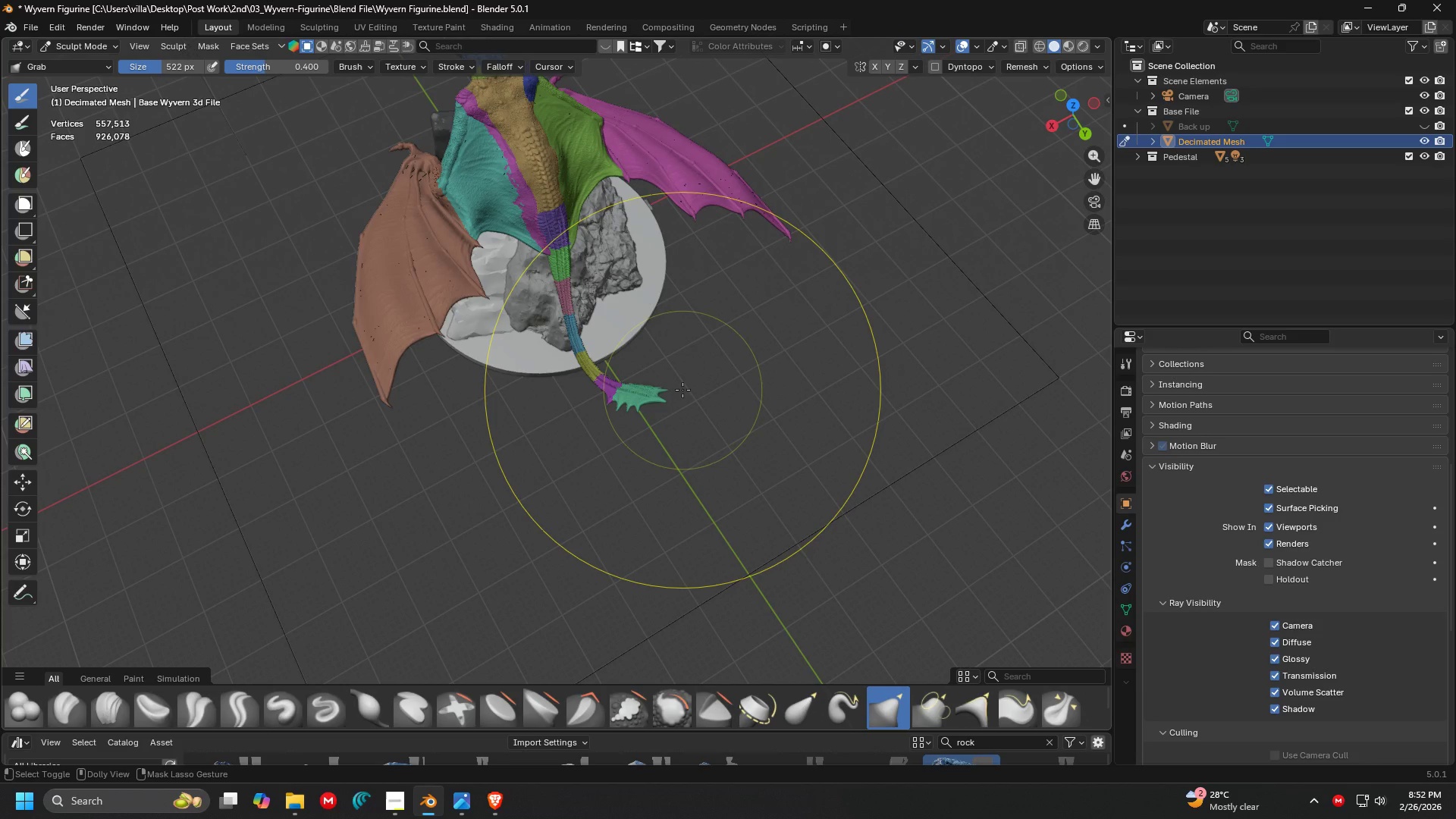 
key(Control+Shift+Z)
 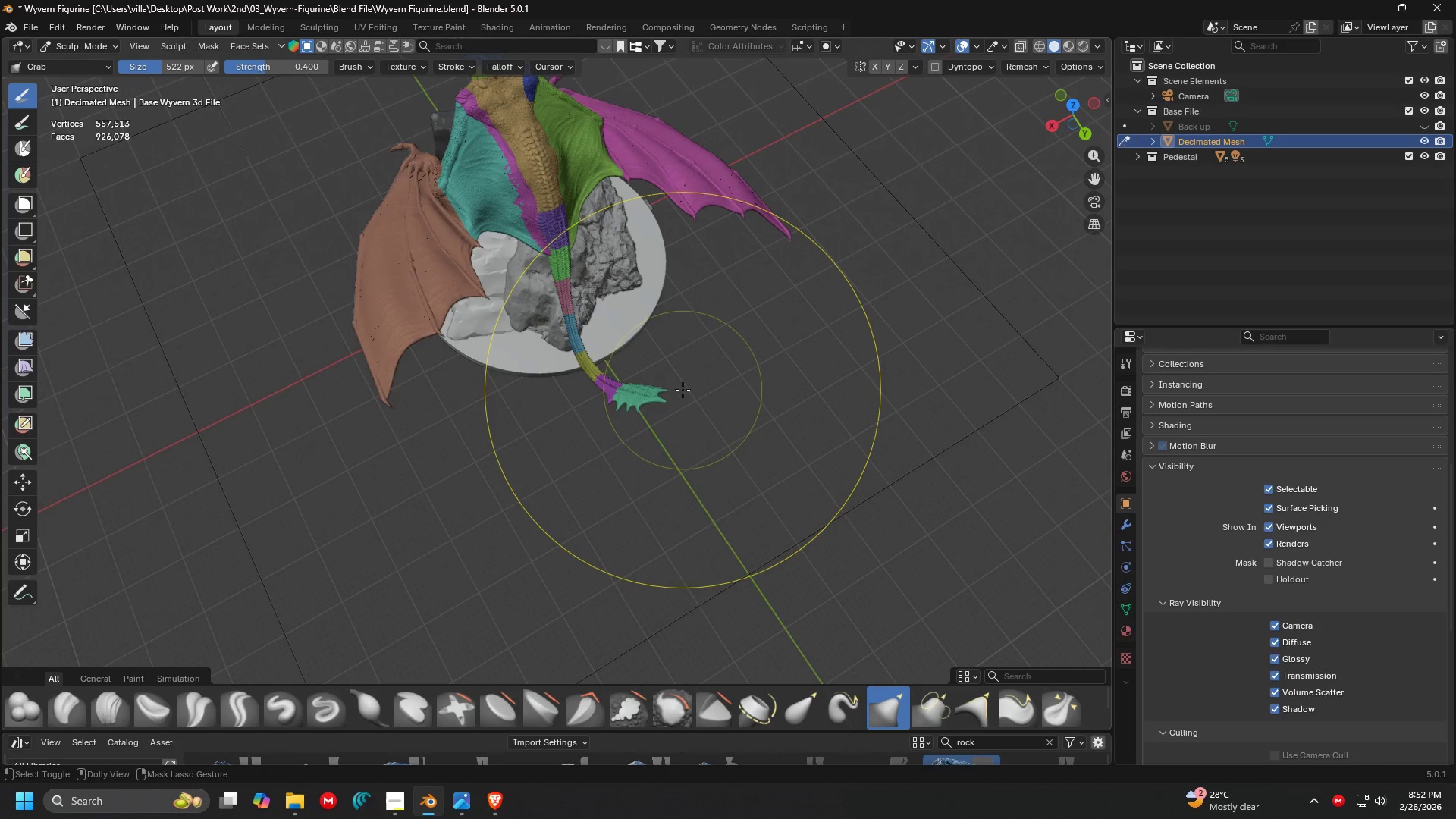 
key(Control+Shift+Z)
 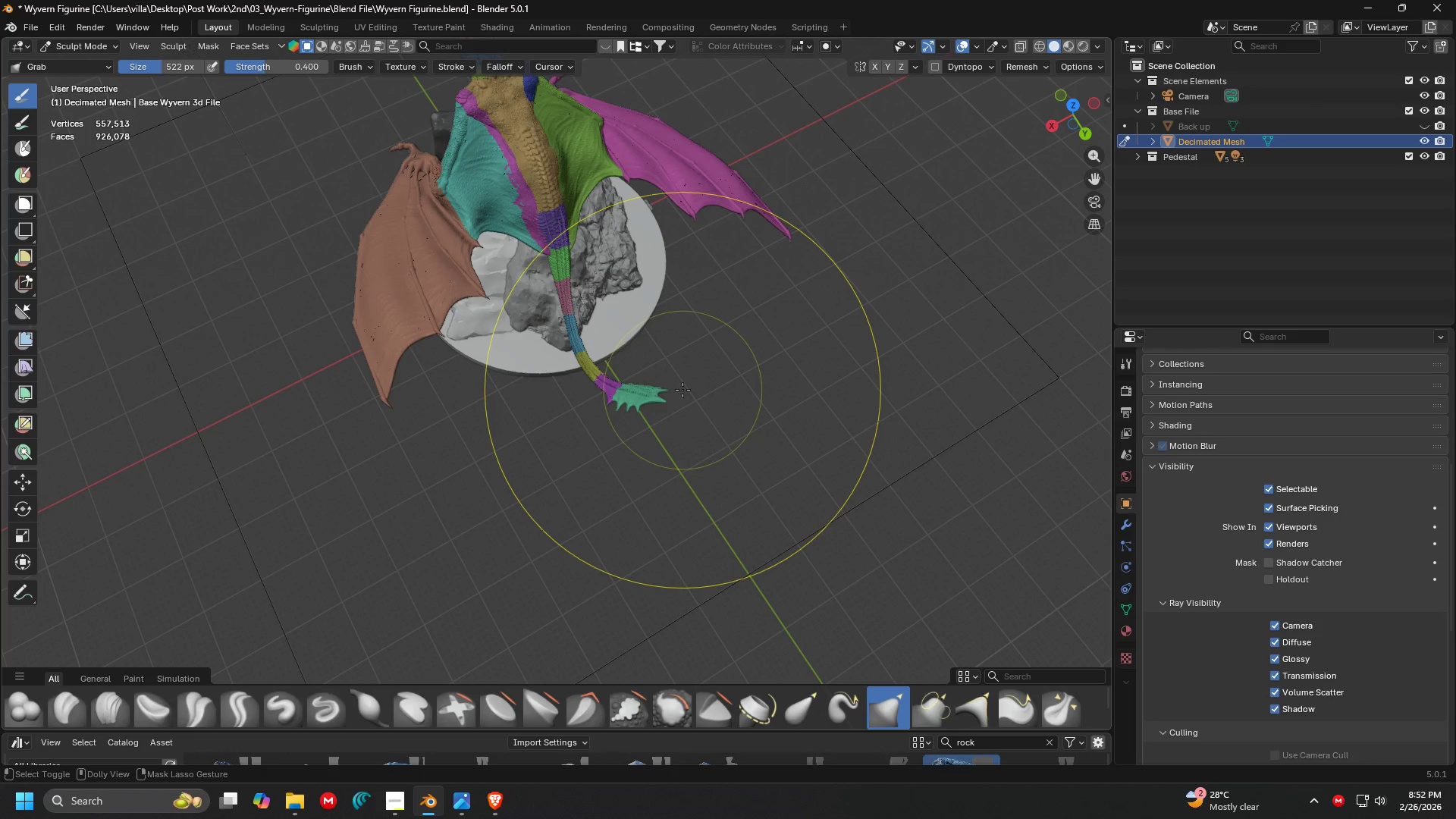 
key(Control+Shift+Z)
 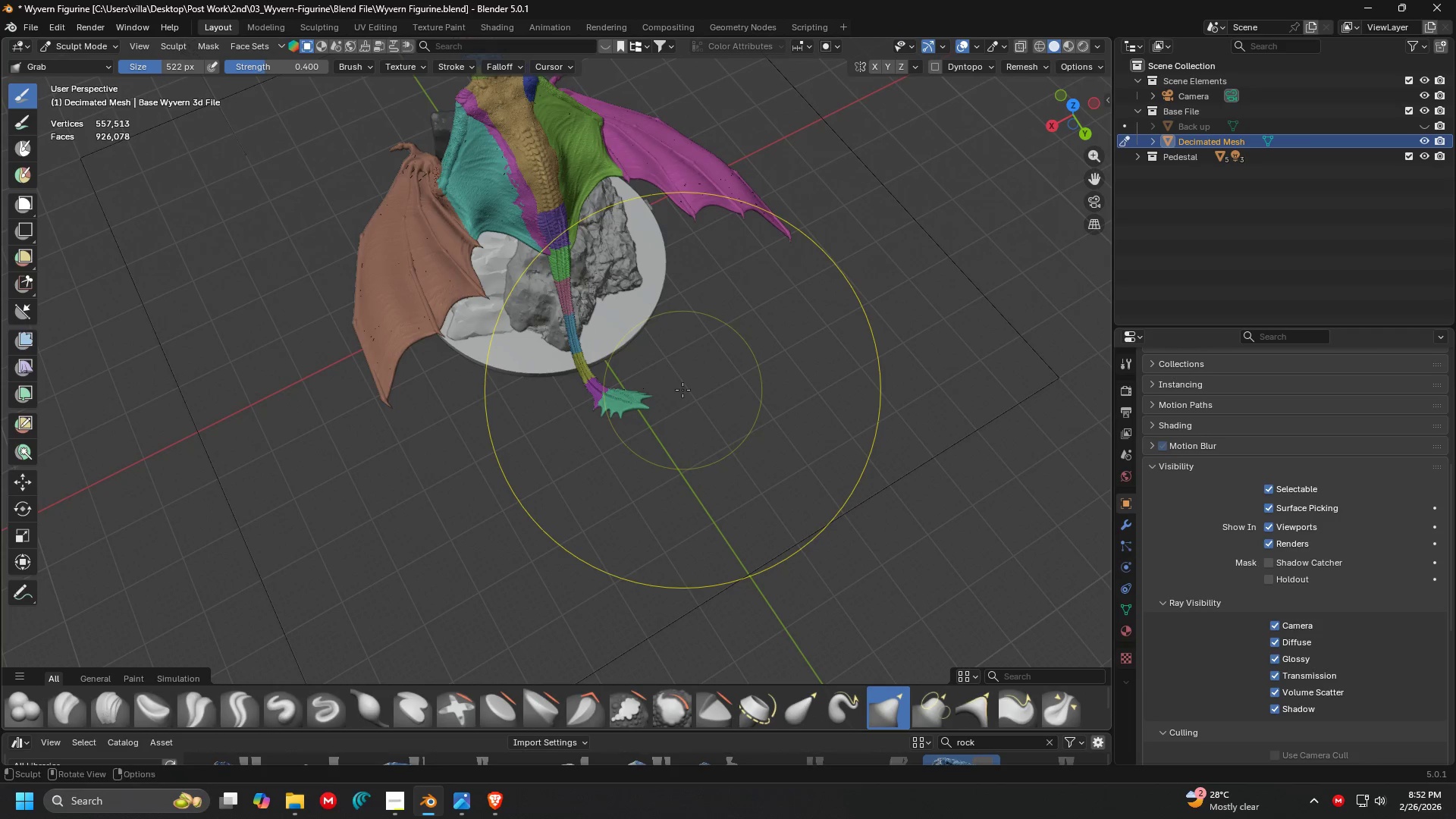 
key(Control+Z)
 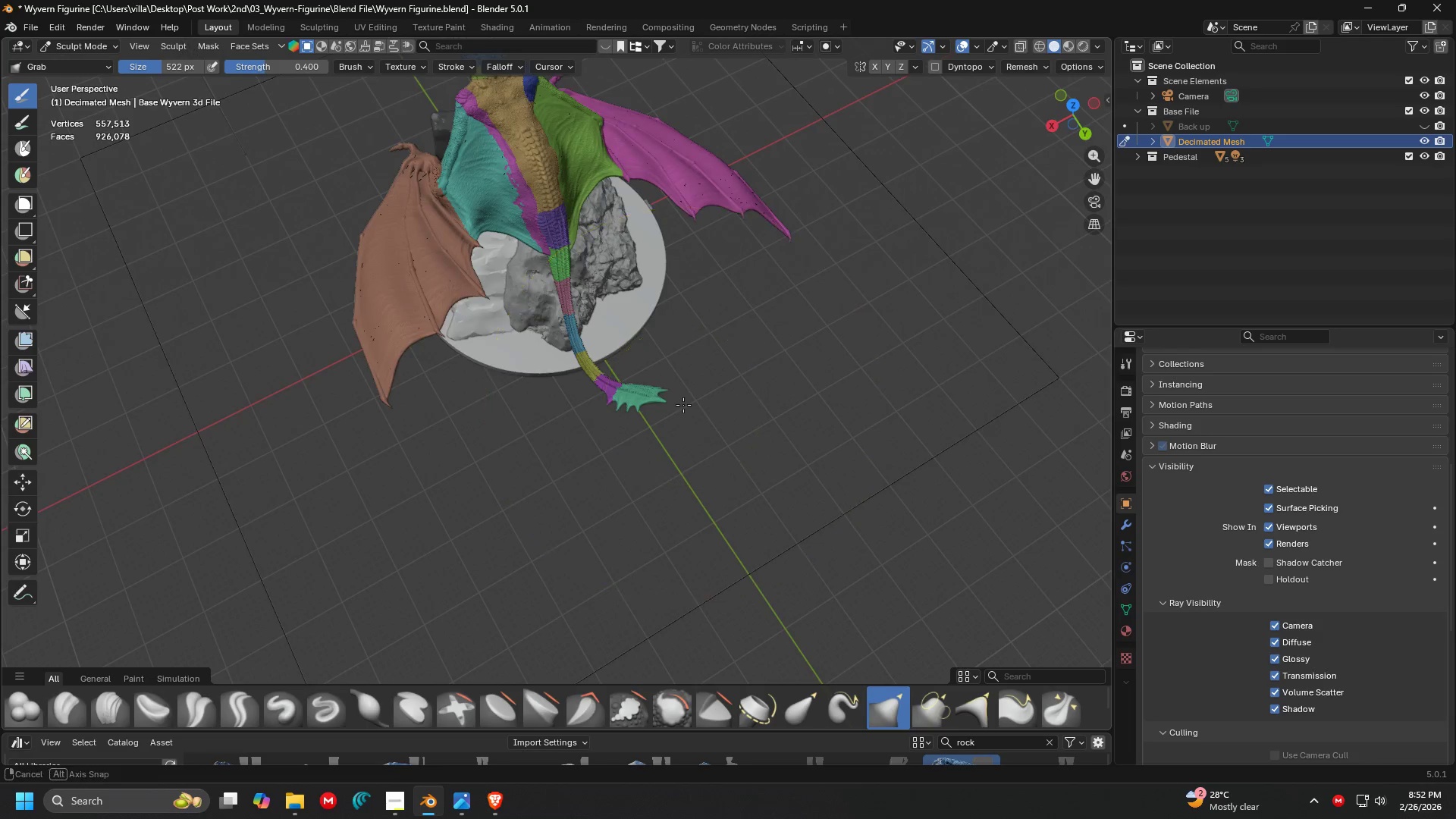 
scroll: coordinate [720, 398], scroll_direction: up, amount: 6.0
 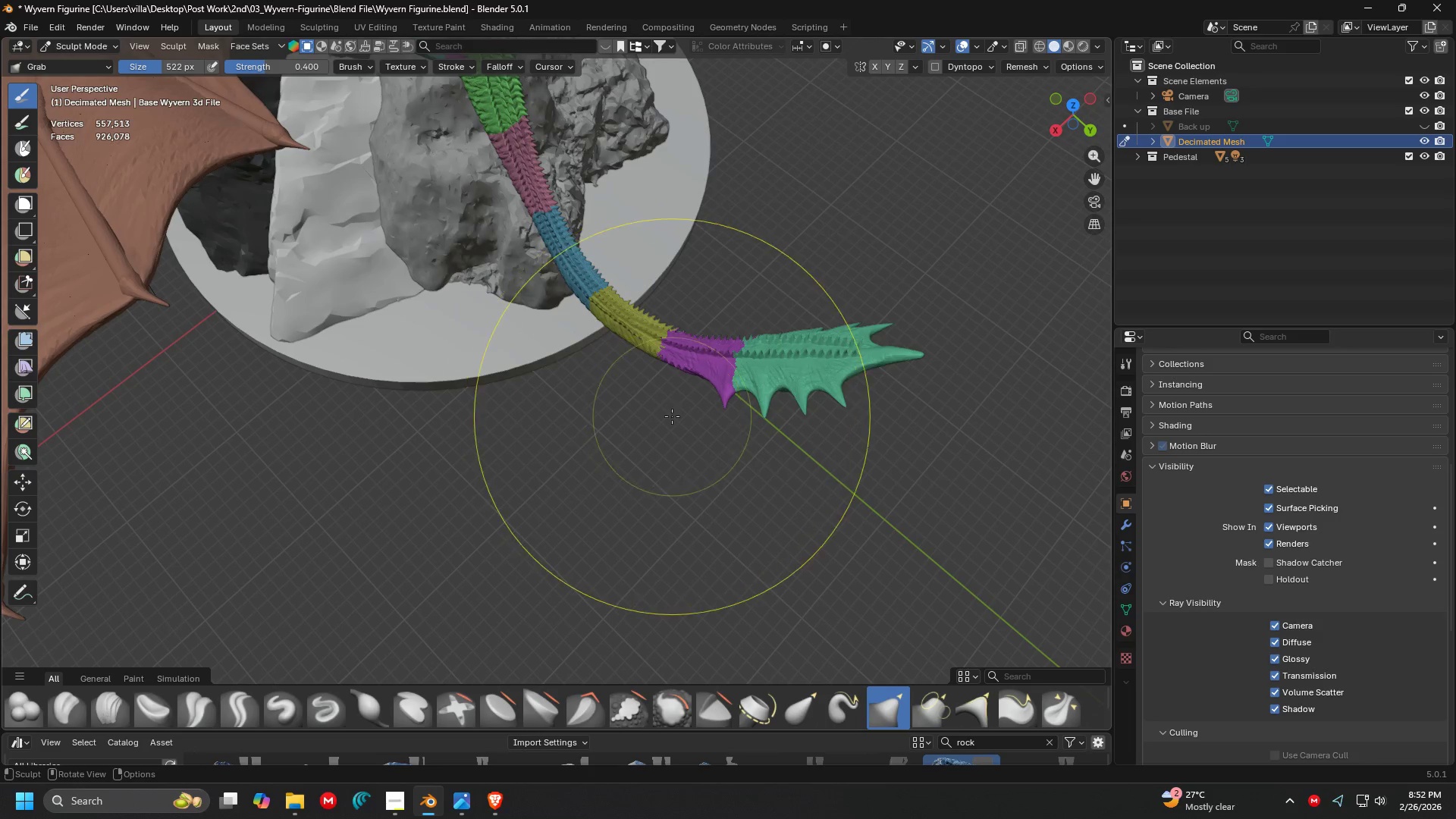 
key(Shift+ShiftLeft)
 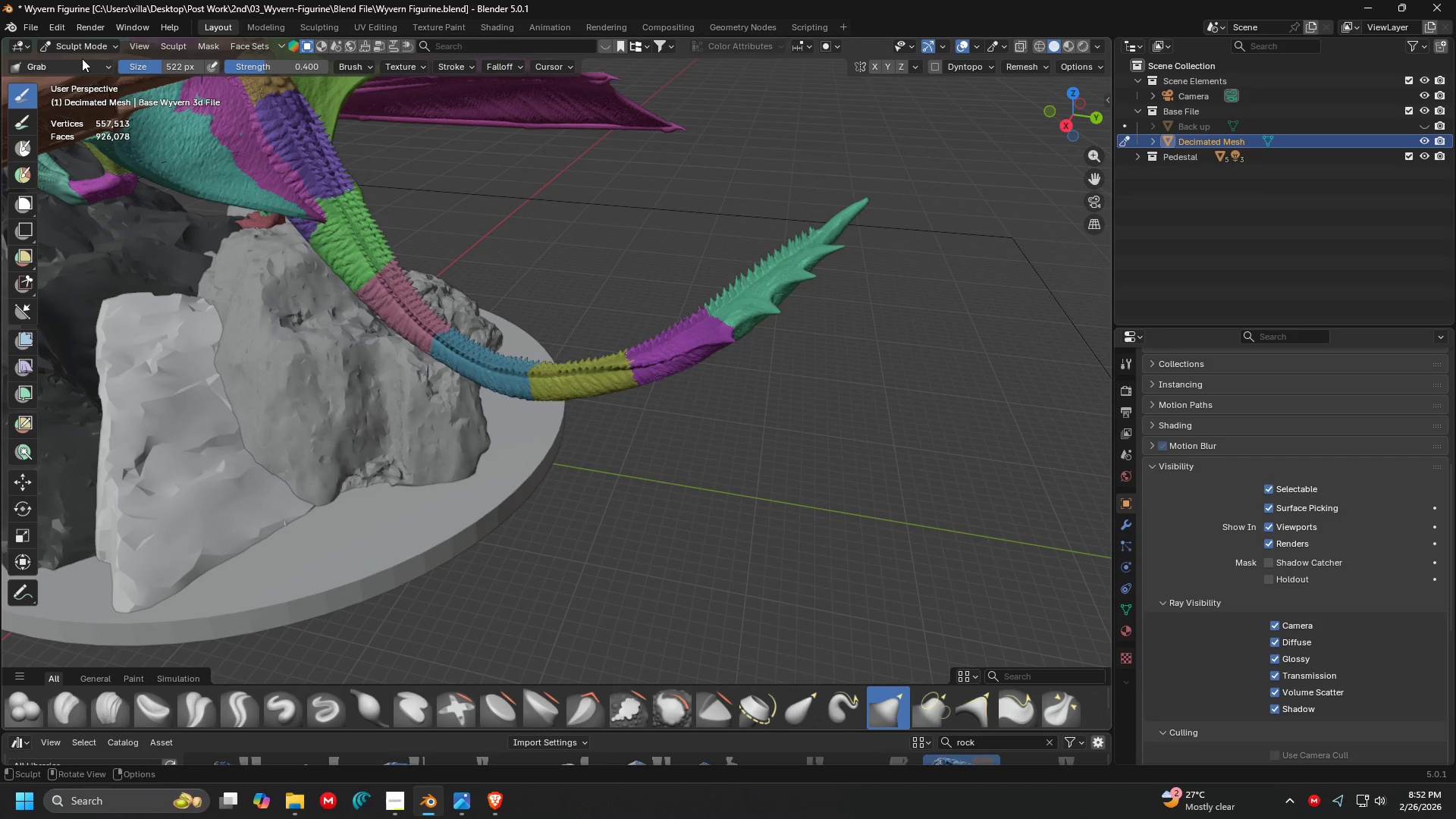 
scroll: coordinate [742, 341], scroll_direction: up, amount: 1.0
 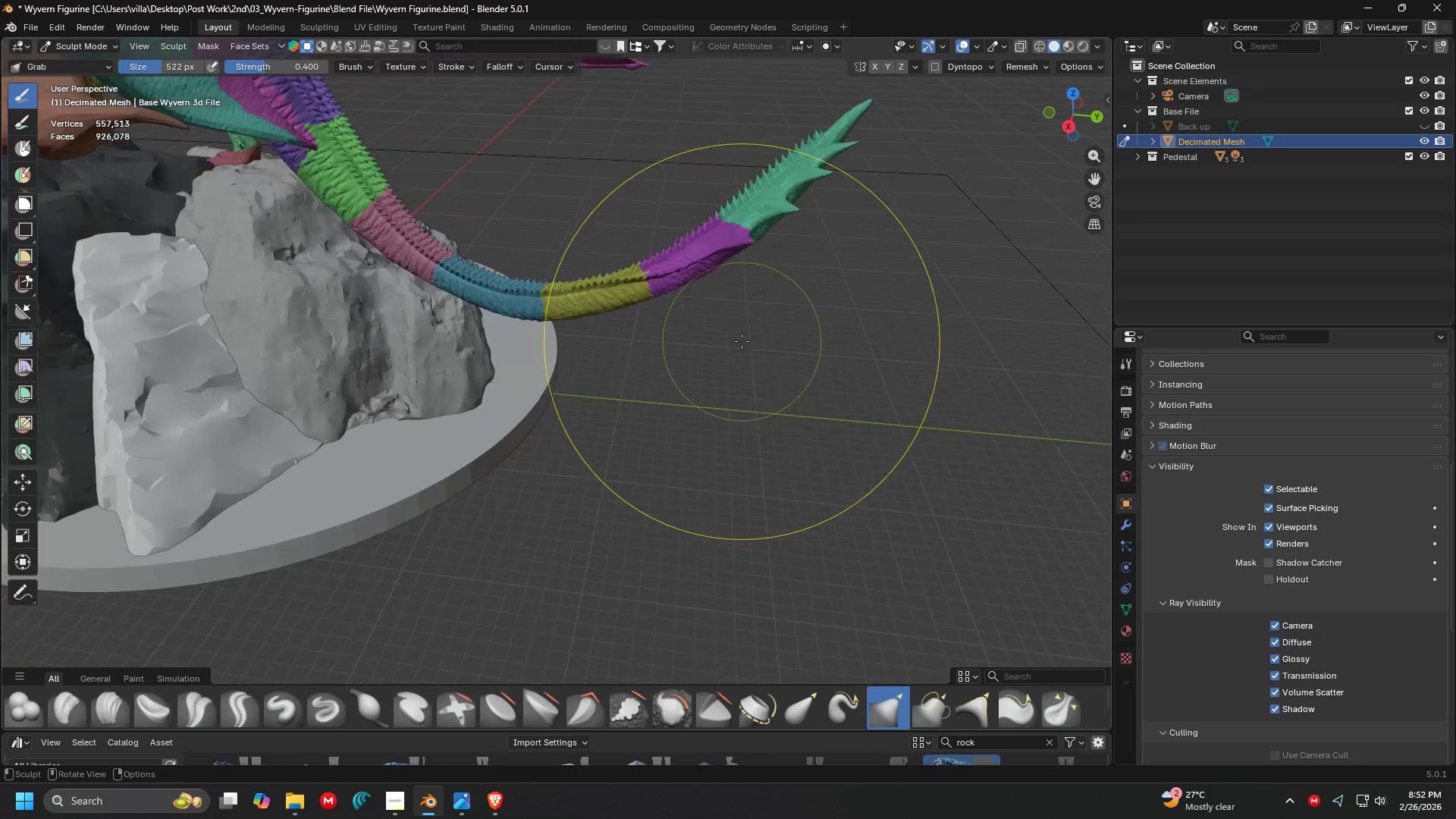 
left_click([98, 63])
 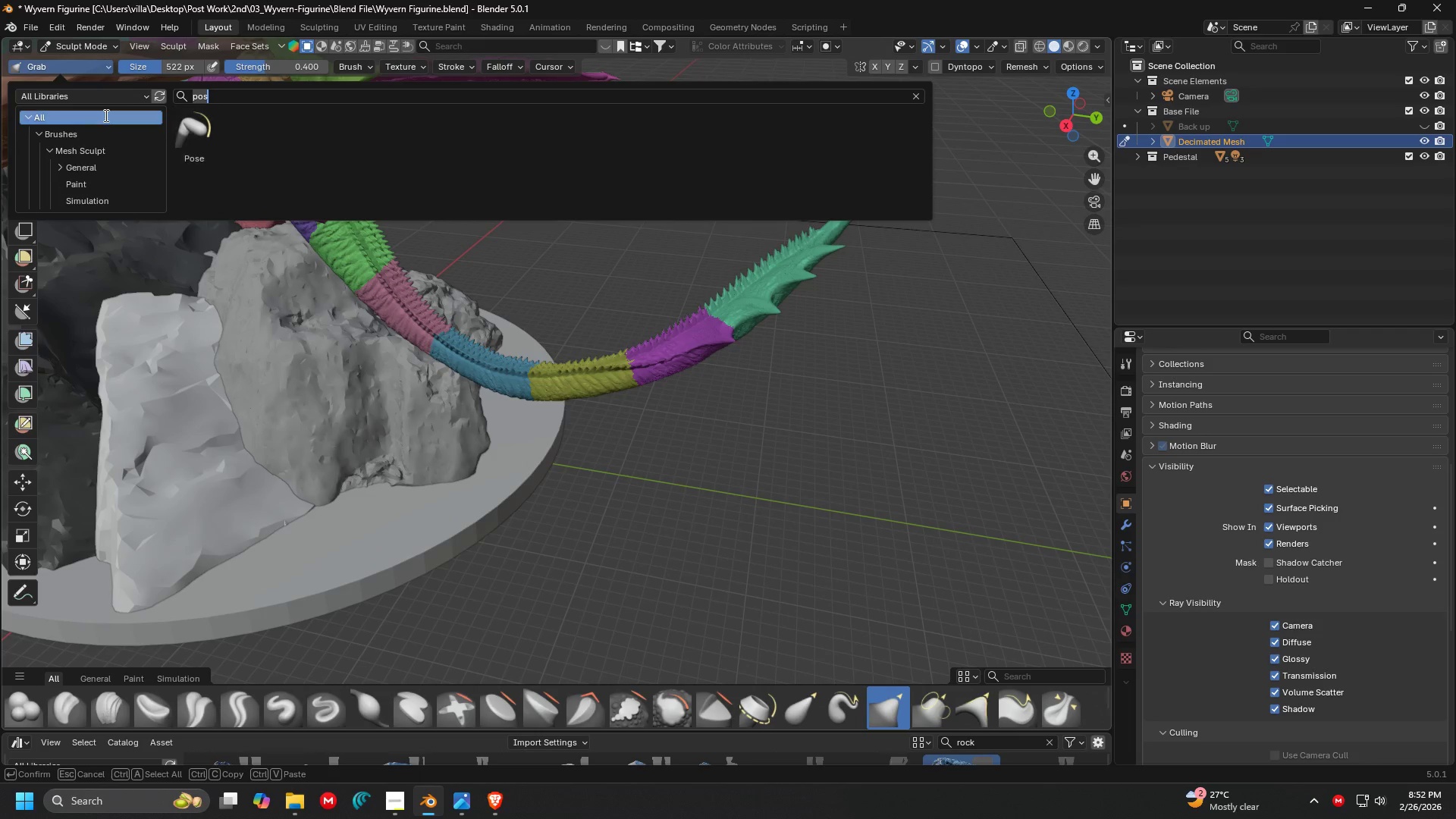 
left_click([187, 136])
 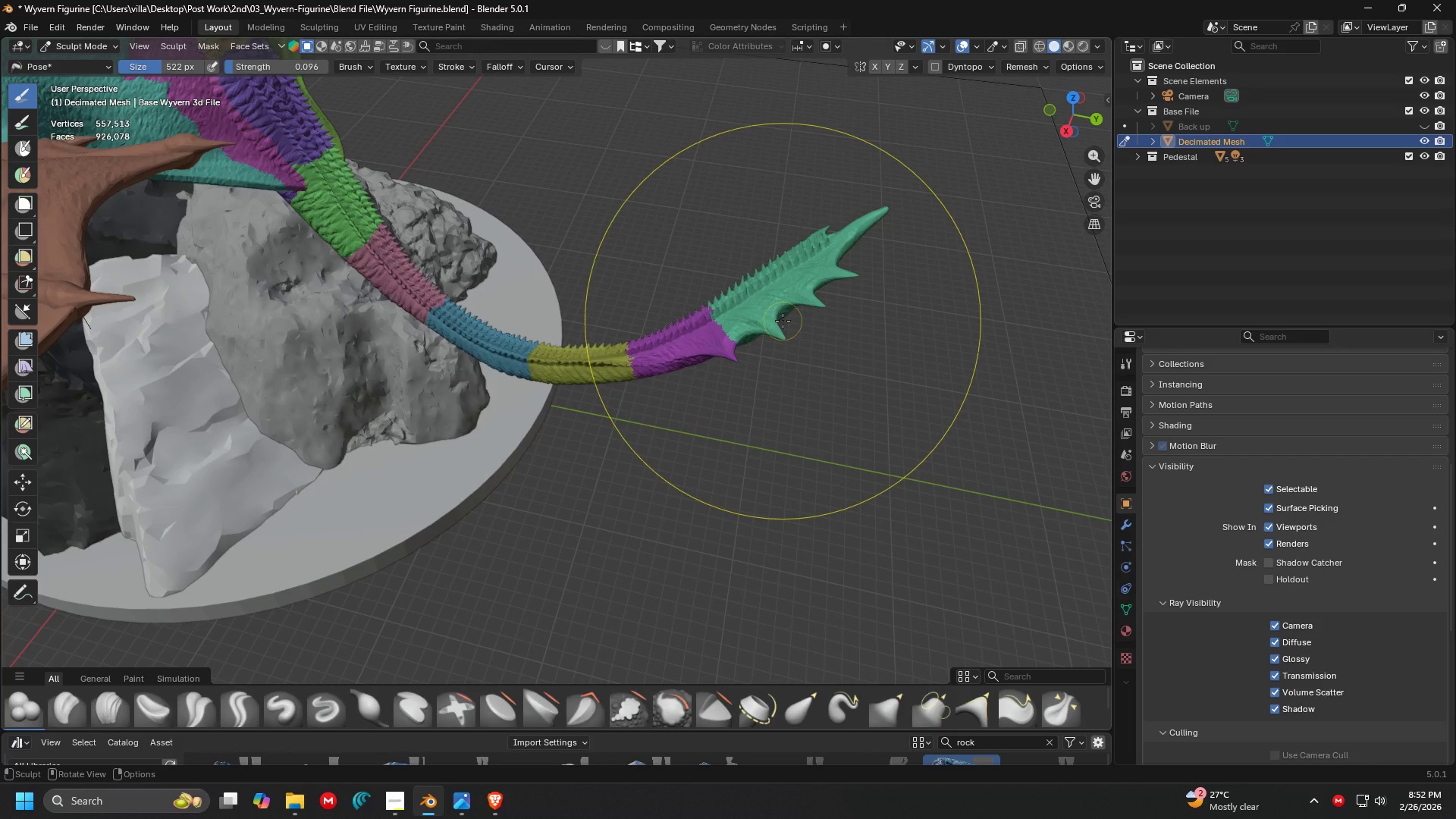 
key(N)
 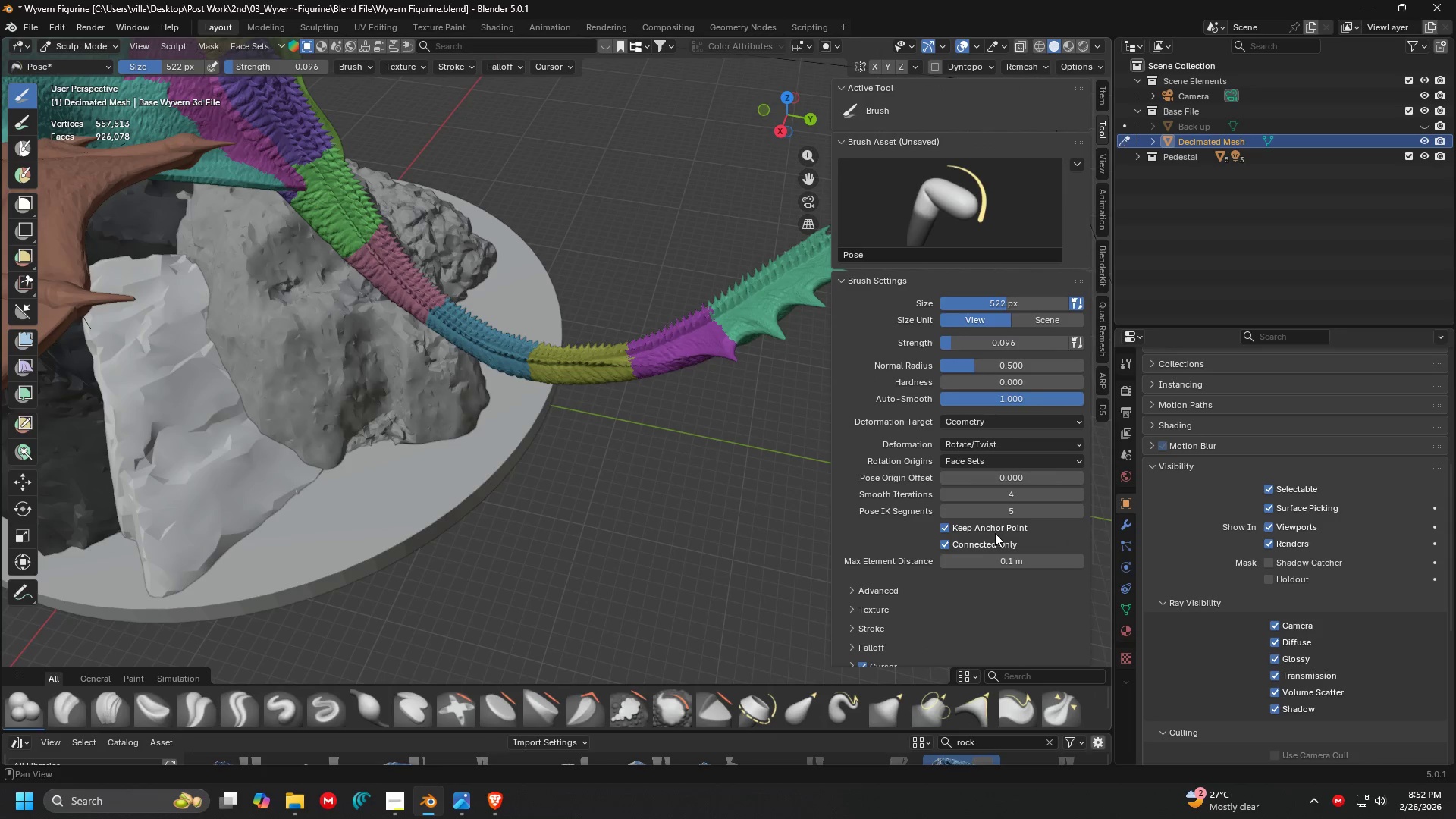 
left_click([1005, 517])
 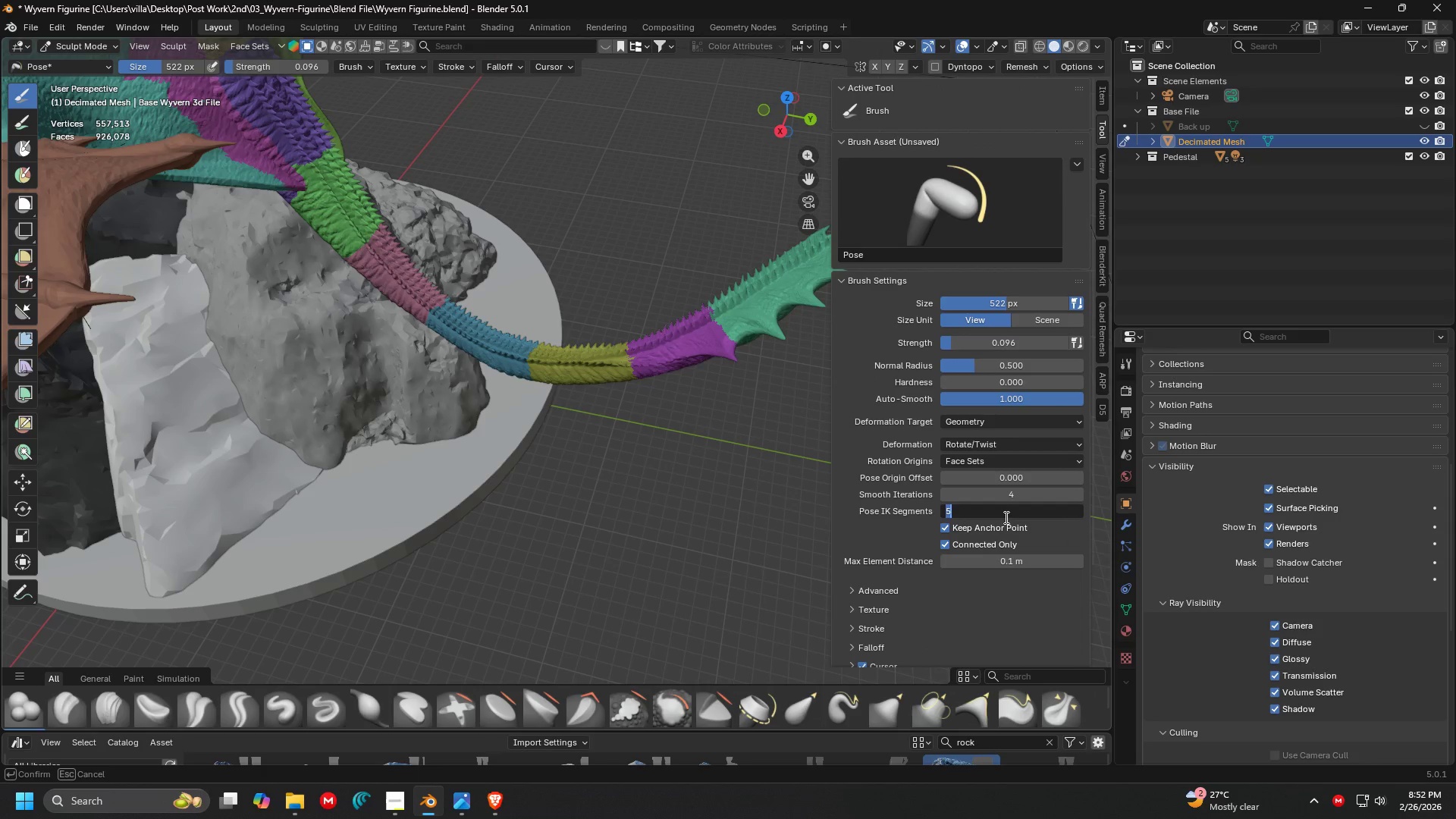 
key(3)
 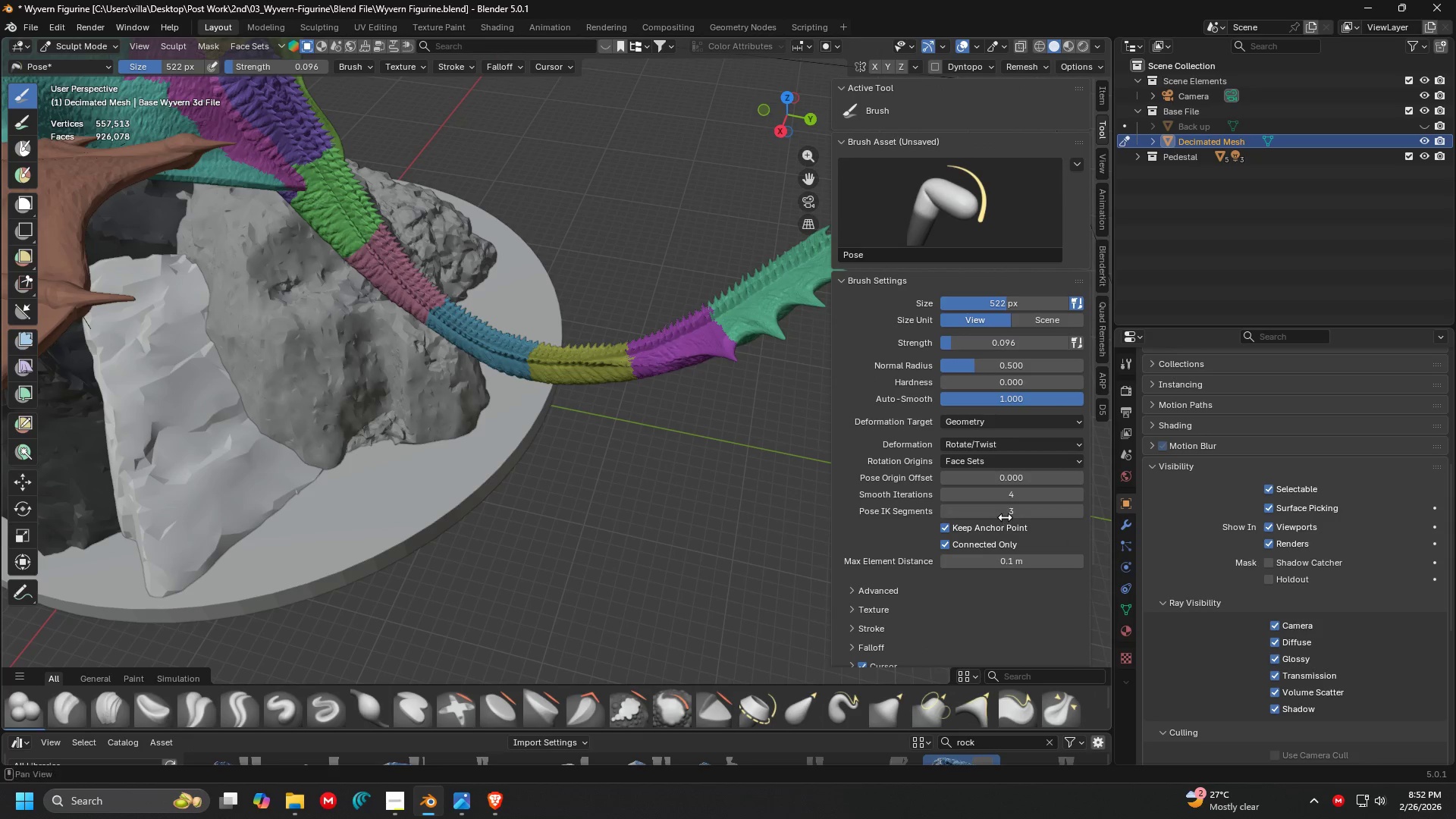 
key(Enter)
 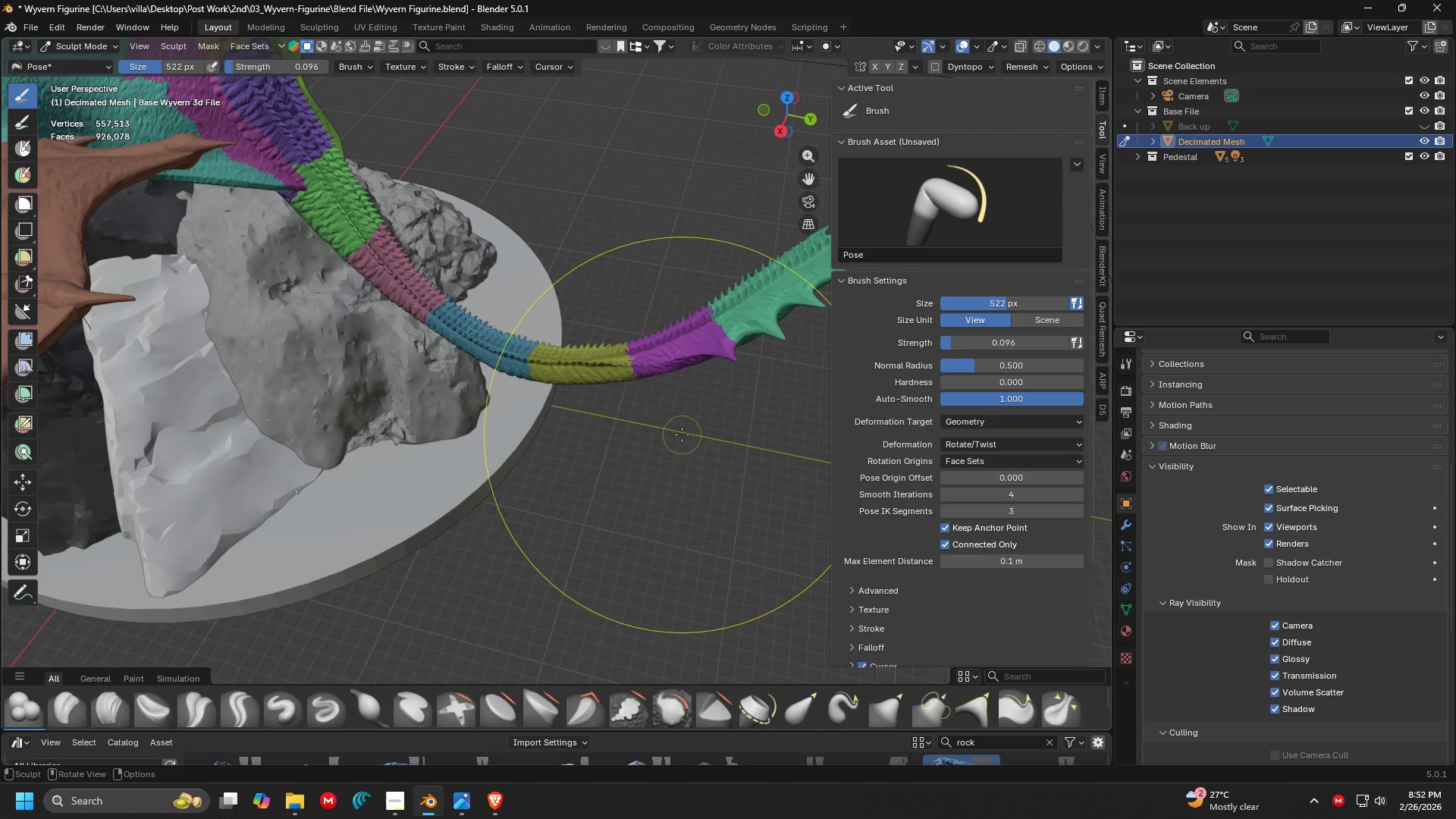 
key(N)
 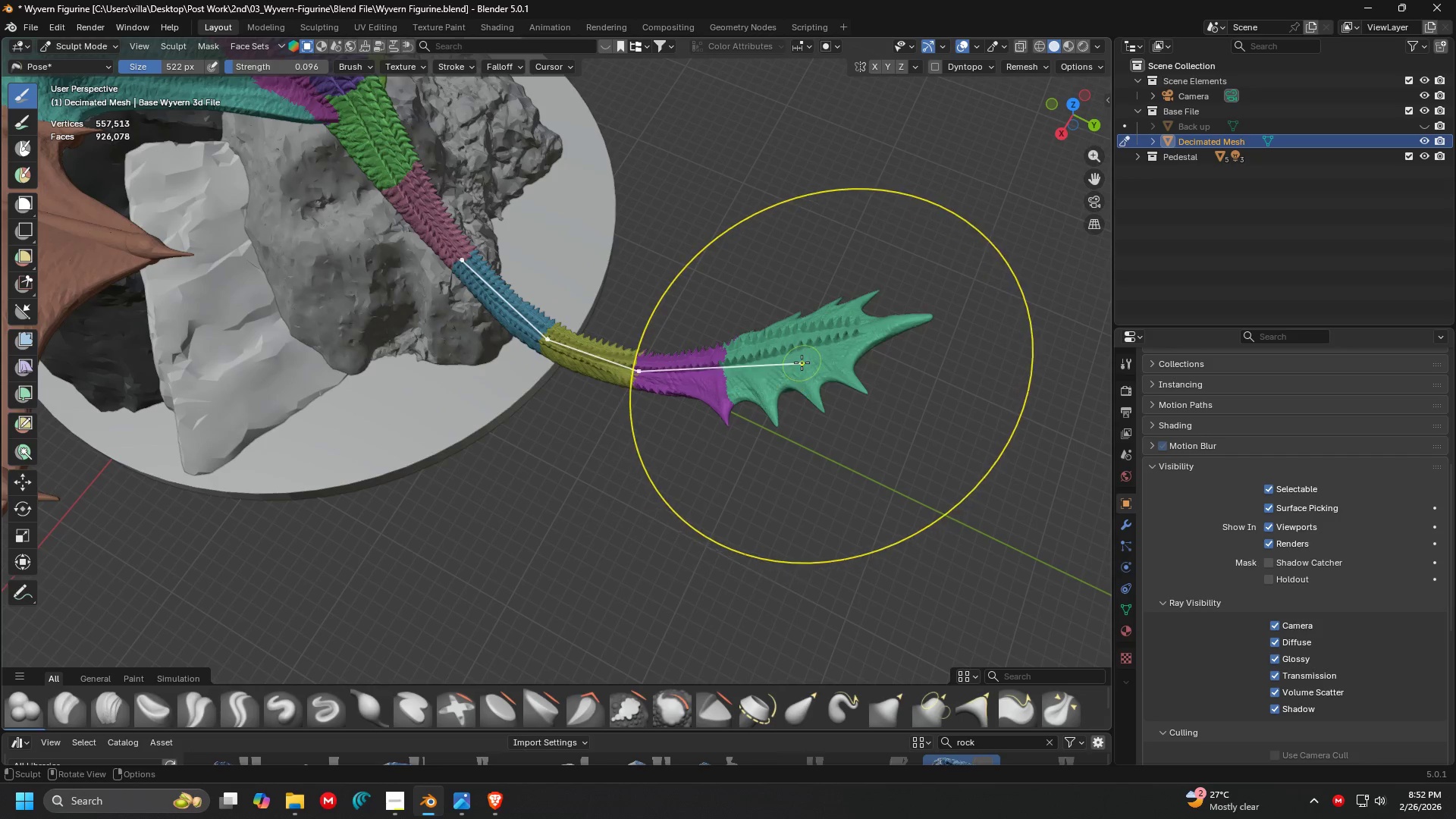 
left_click_drag(start_coordinate=[802, 360], to_coordinate=[194, 406])
 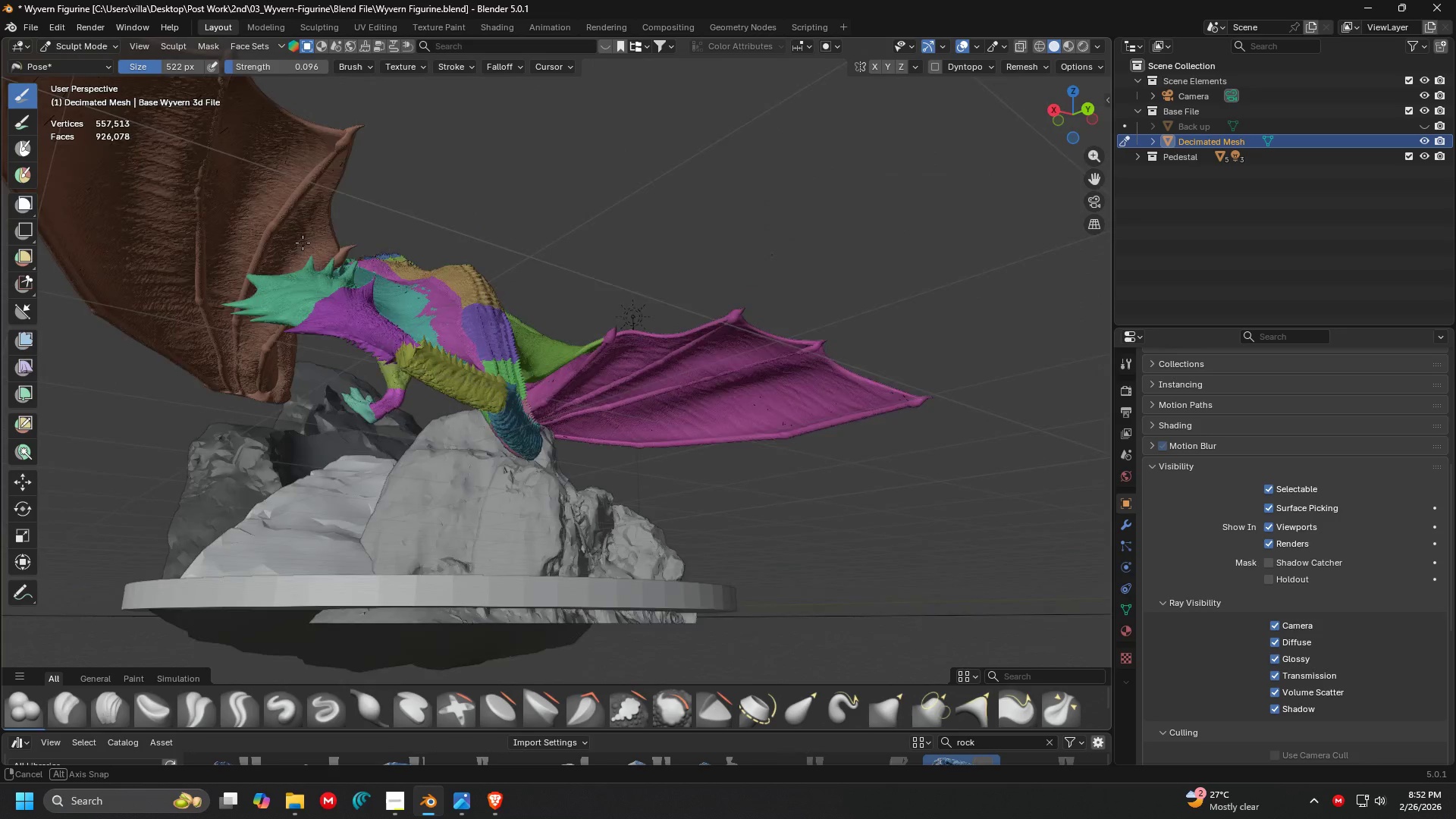 
key(Shift+ShiftLeft)
 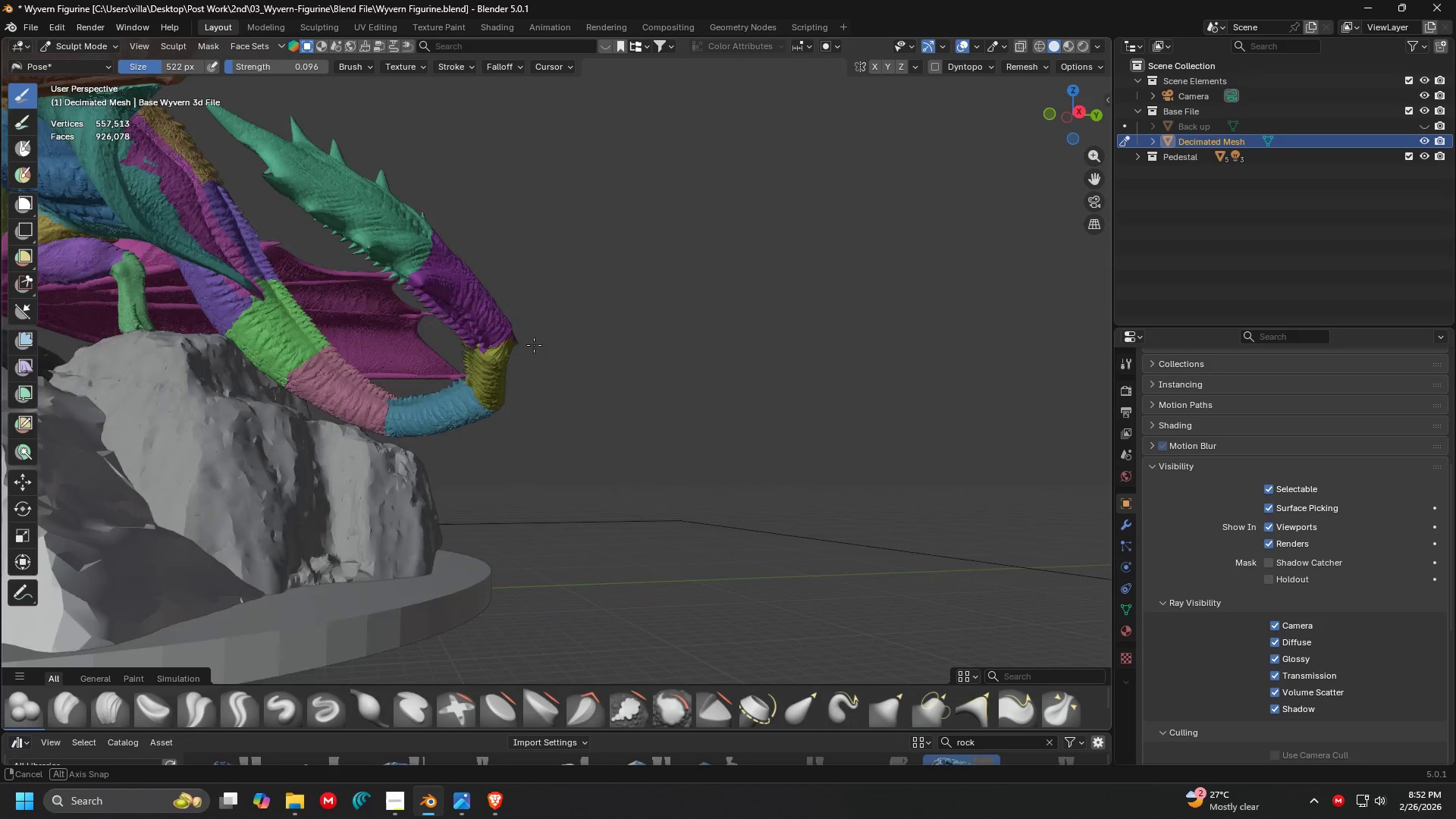 
key(Shift+ShiftLeft)
 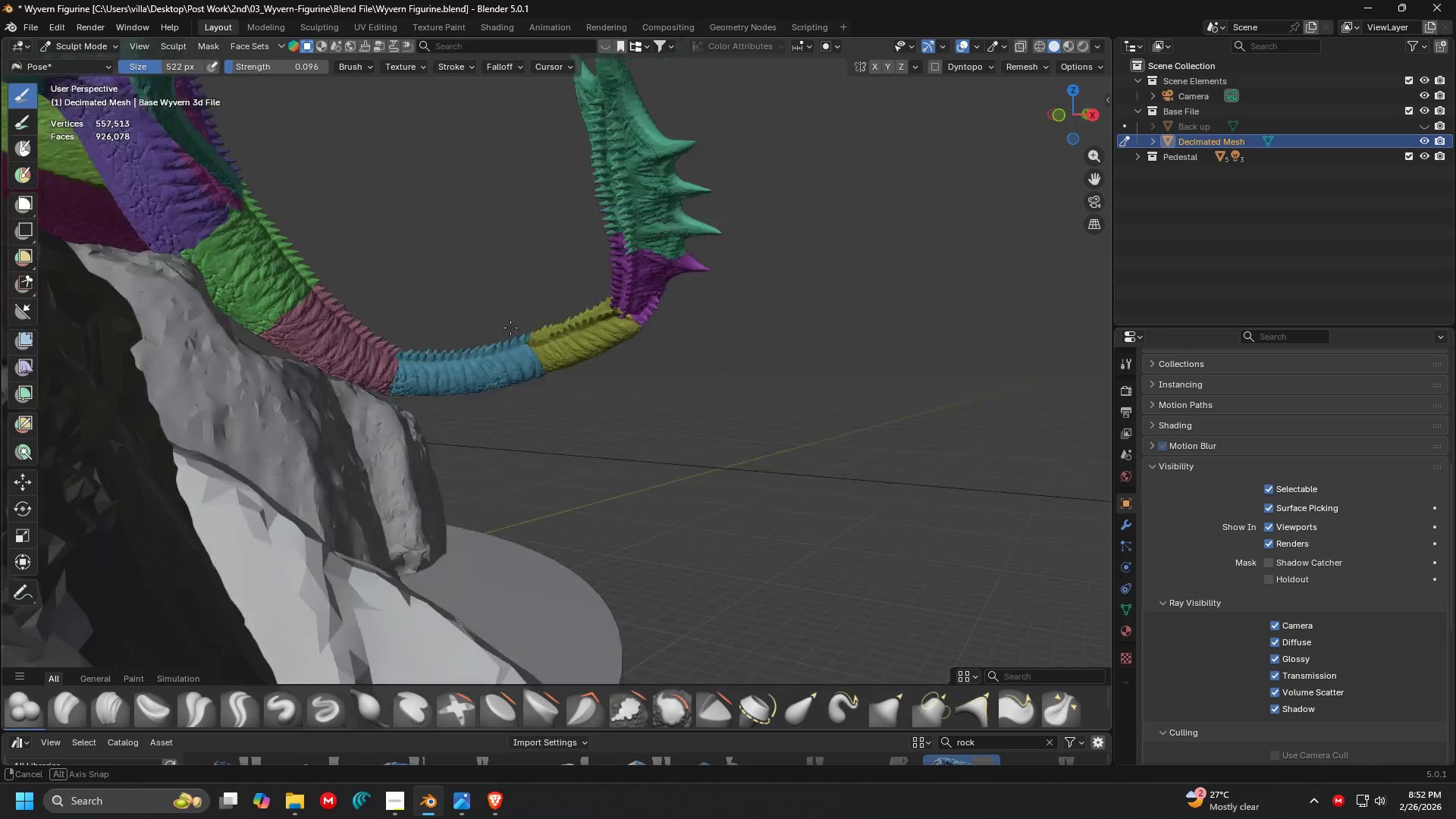 
key(Control+Z)
 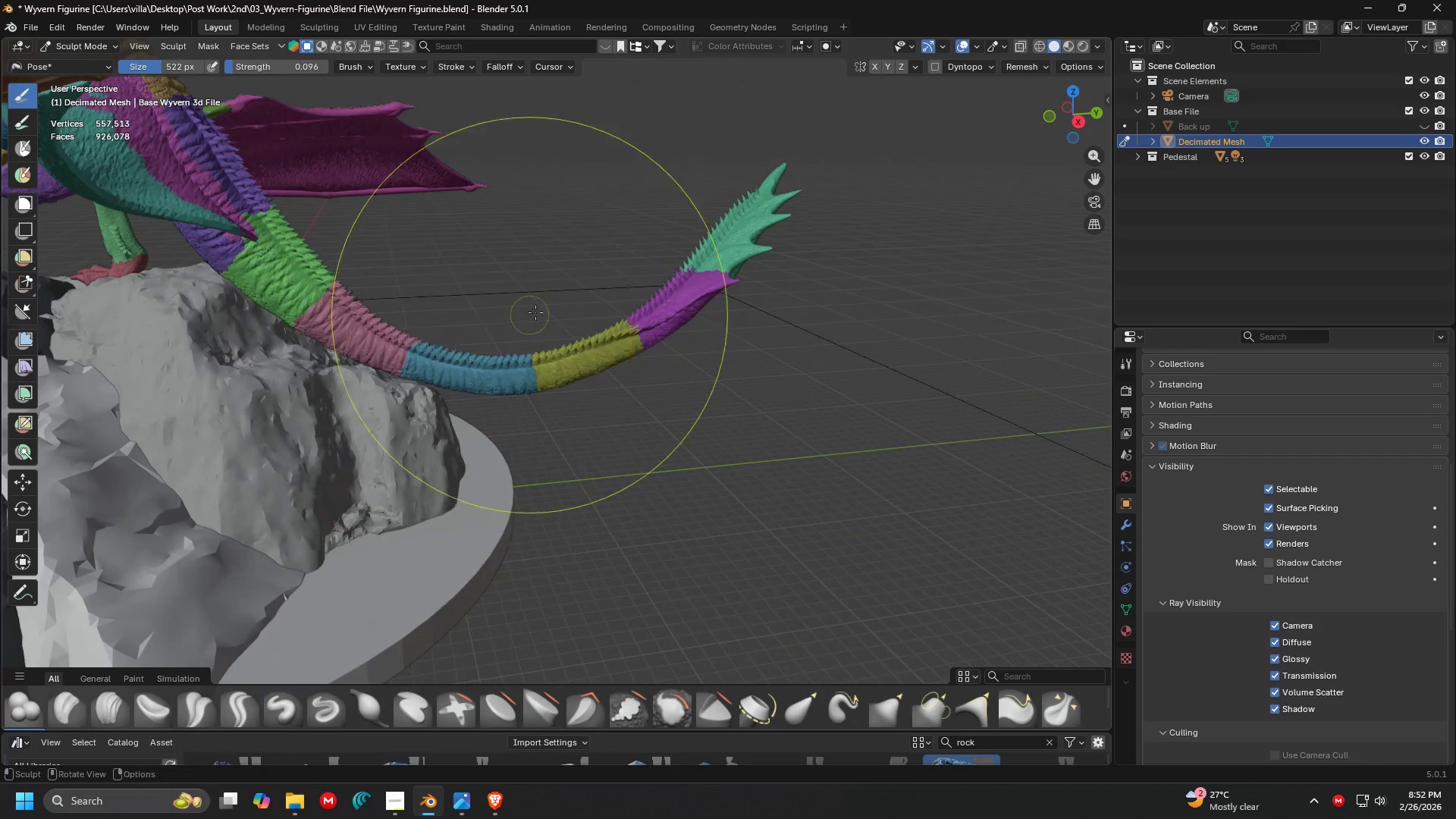 
key(Shift+ShiftLeft)
 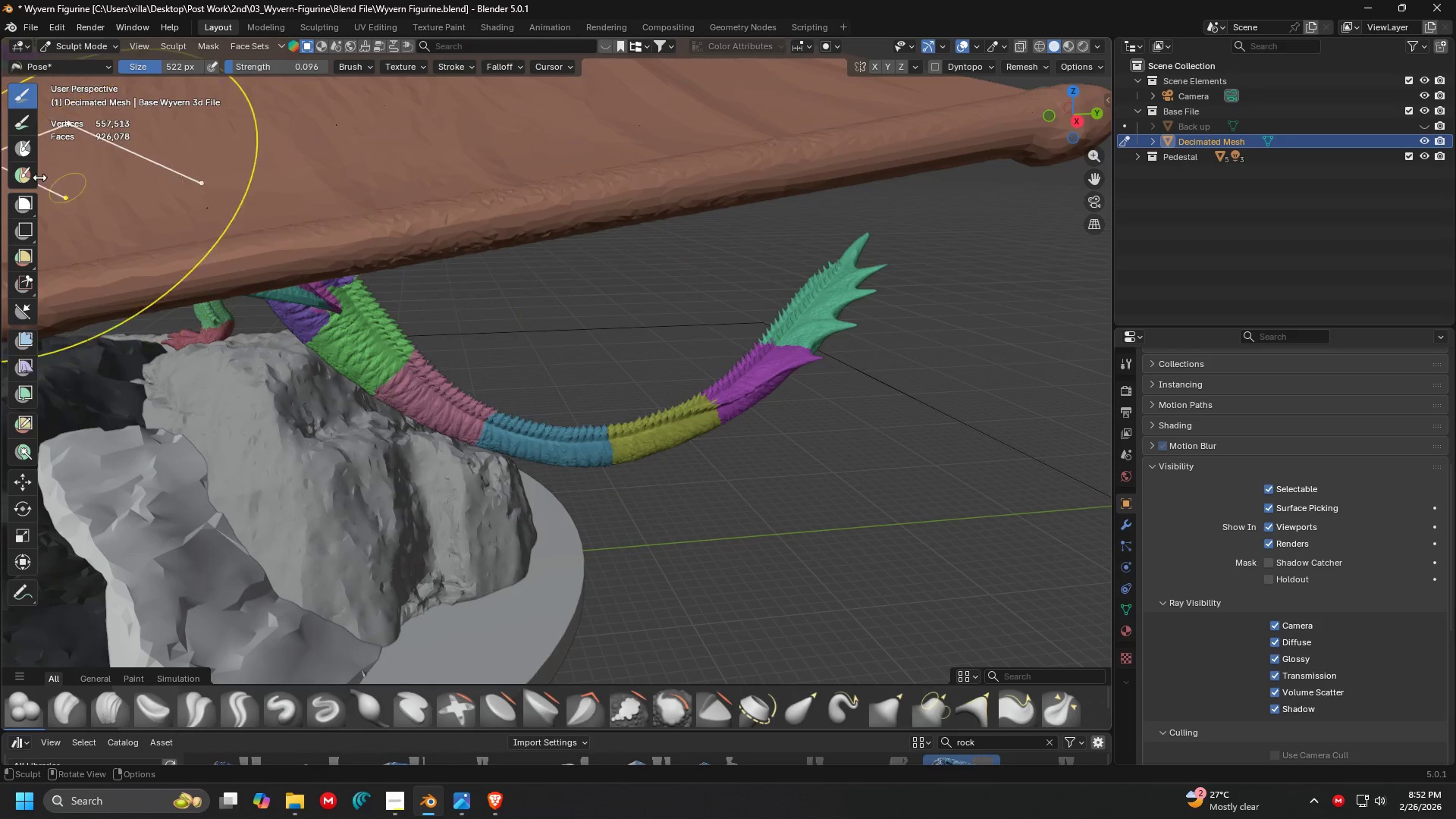 
left_click([25, 174])
 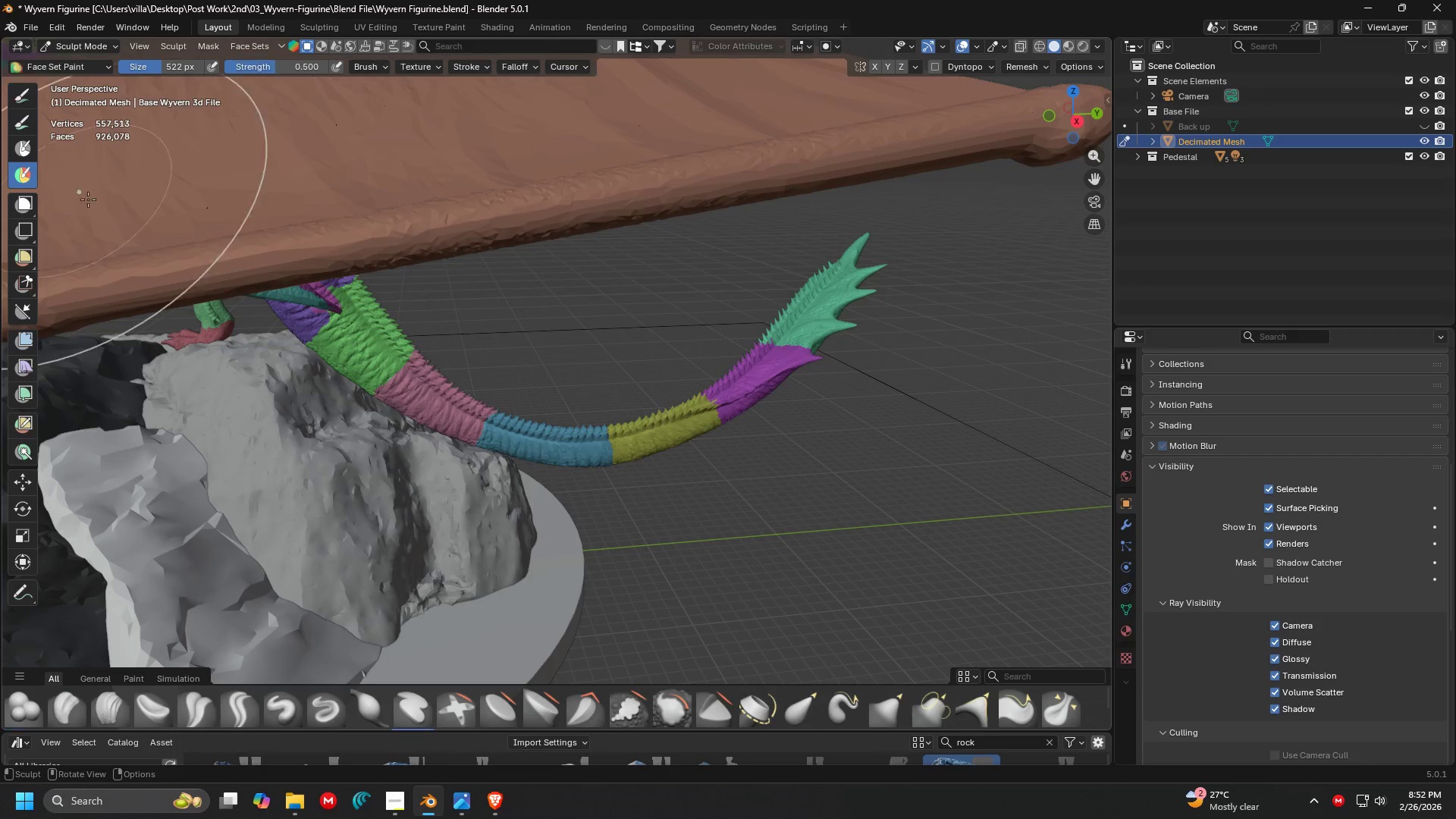 
key(Shift+ShiftLeft)
 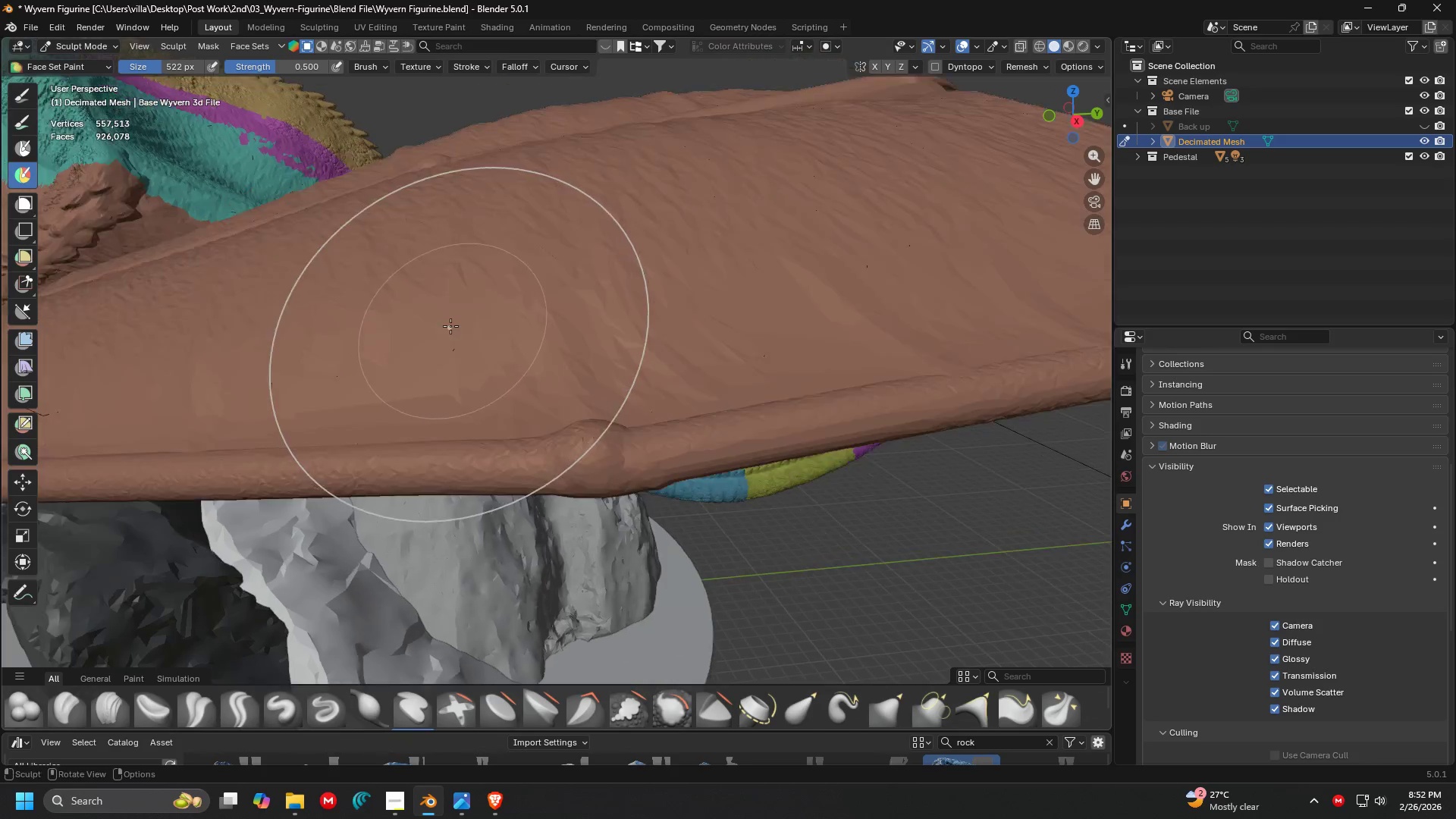 
hold_key(key=ShiftLeft, duration=0.34)
 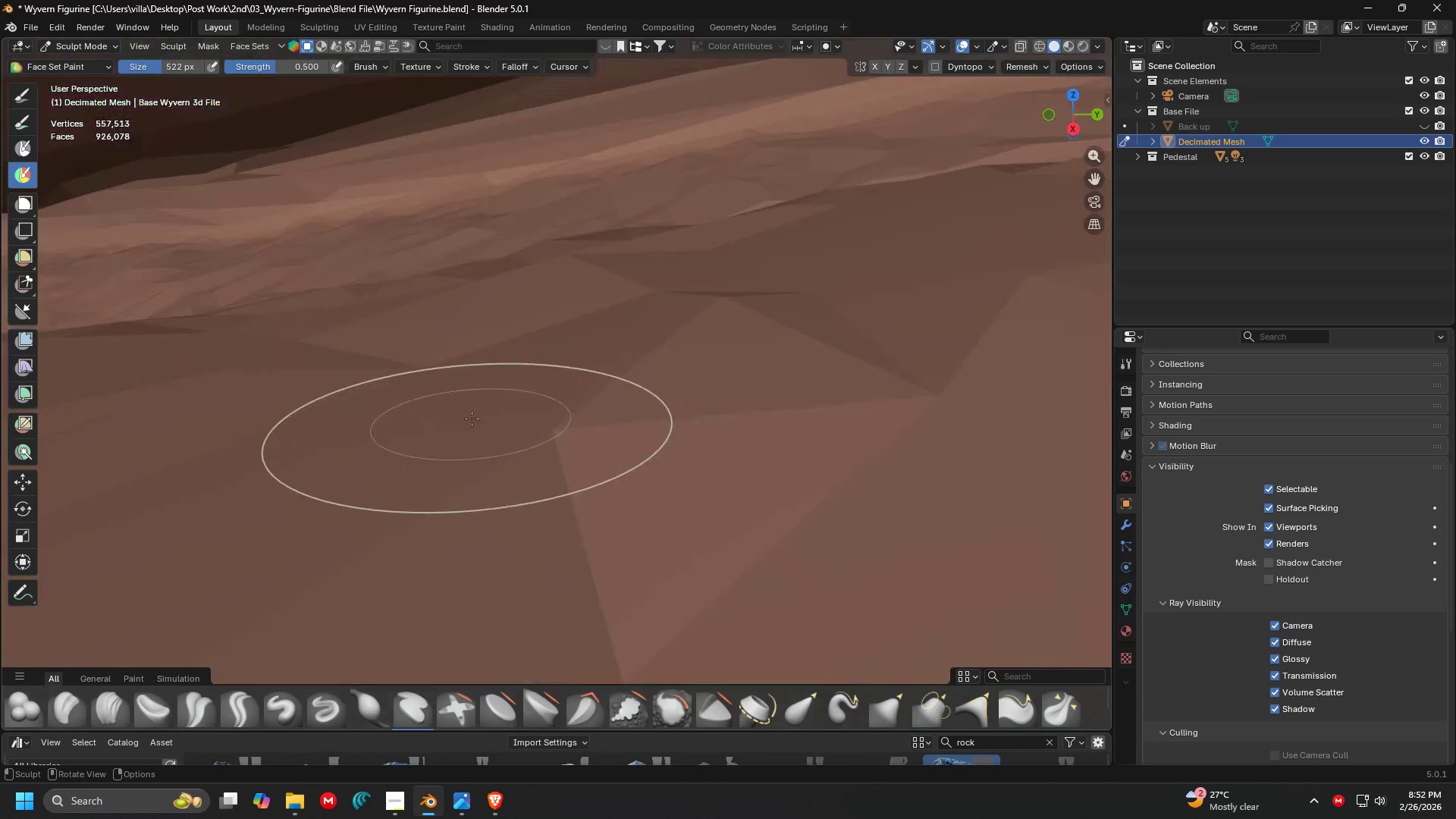 
key(Shift+ShiftLeft)
 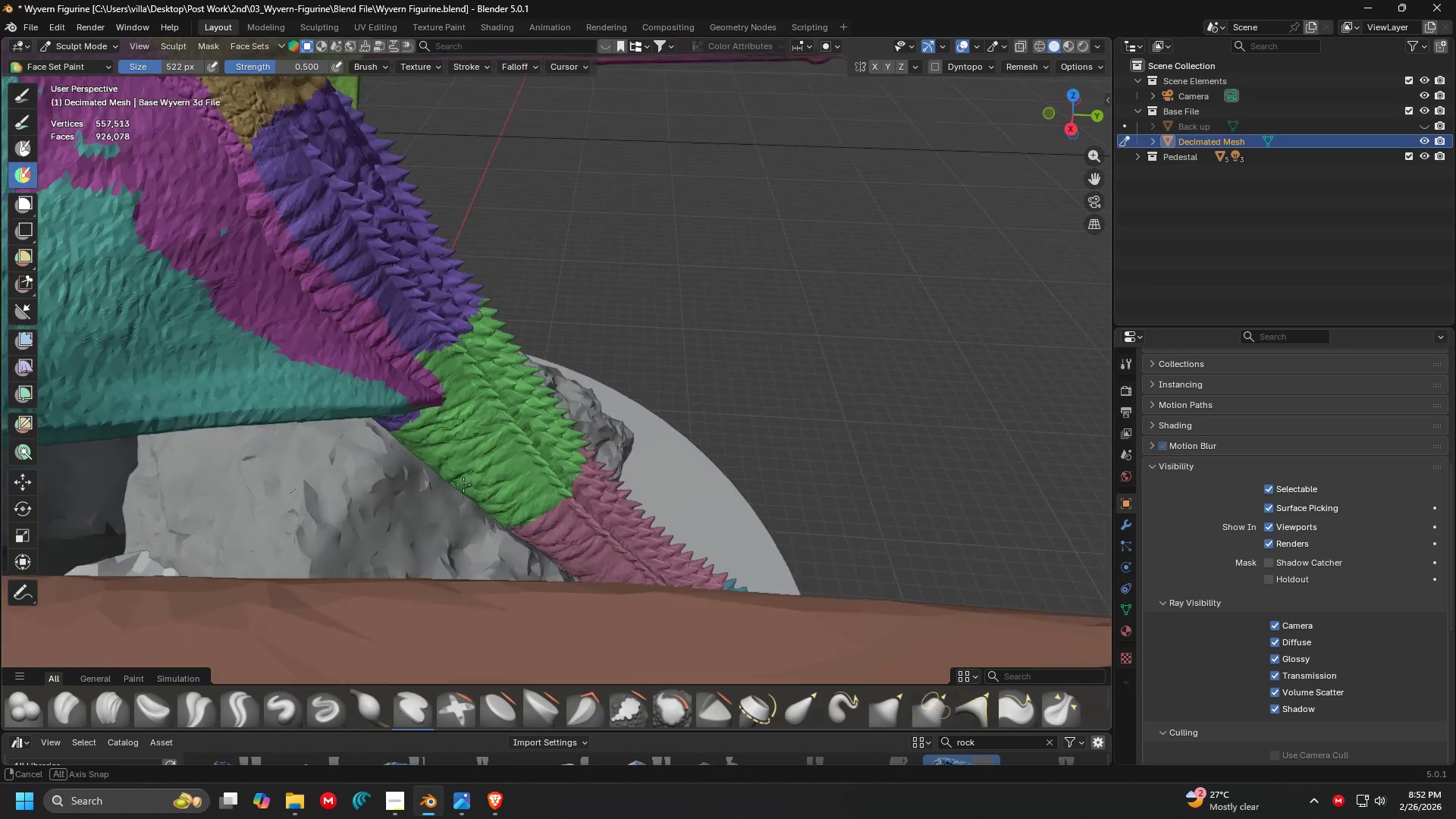 
scroll: coordinate [482, 433], scroll_direction: up, amount: 2.0
 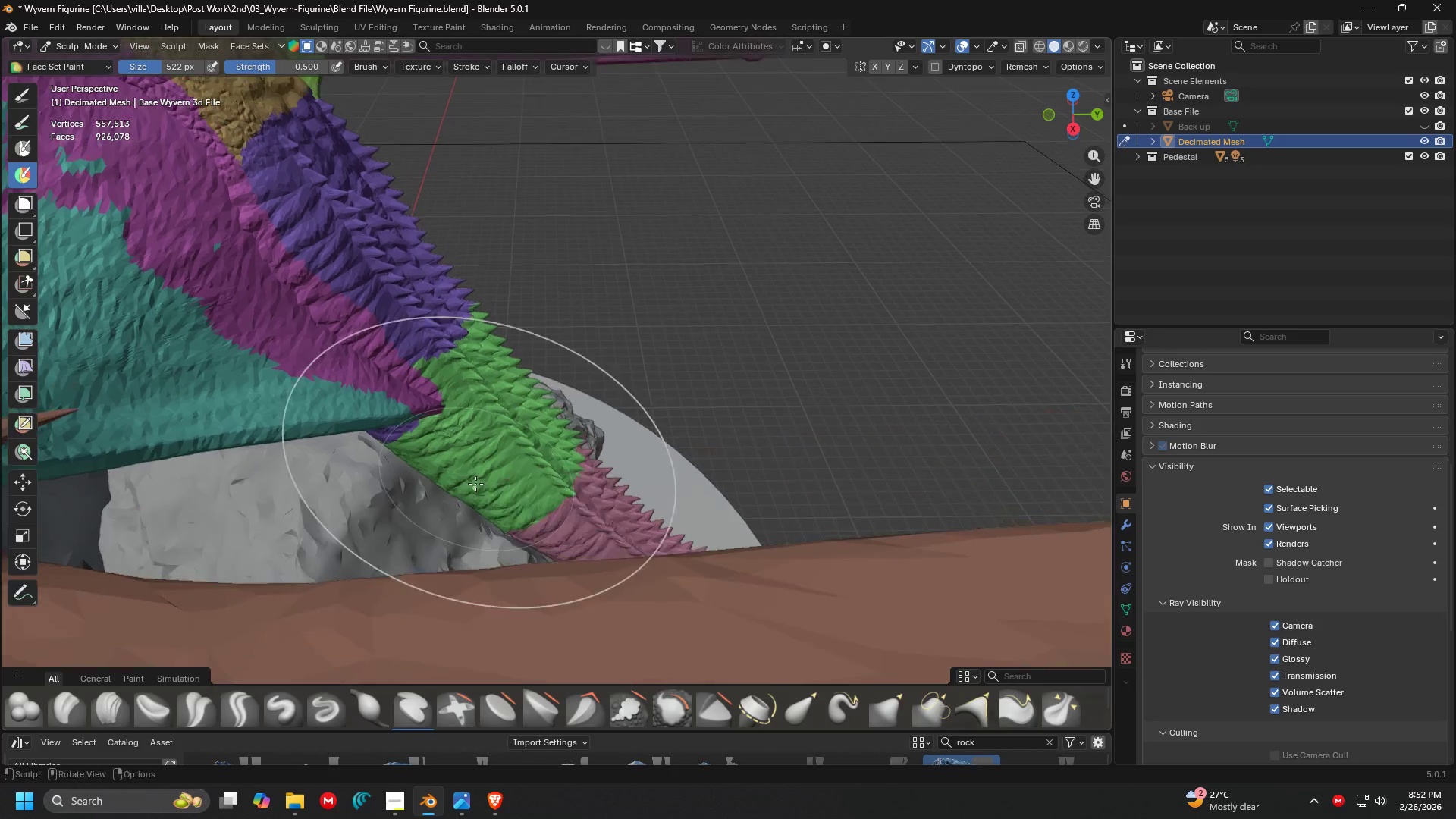 
key(Shift+ShiftLeft)
 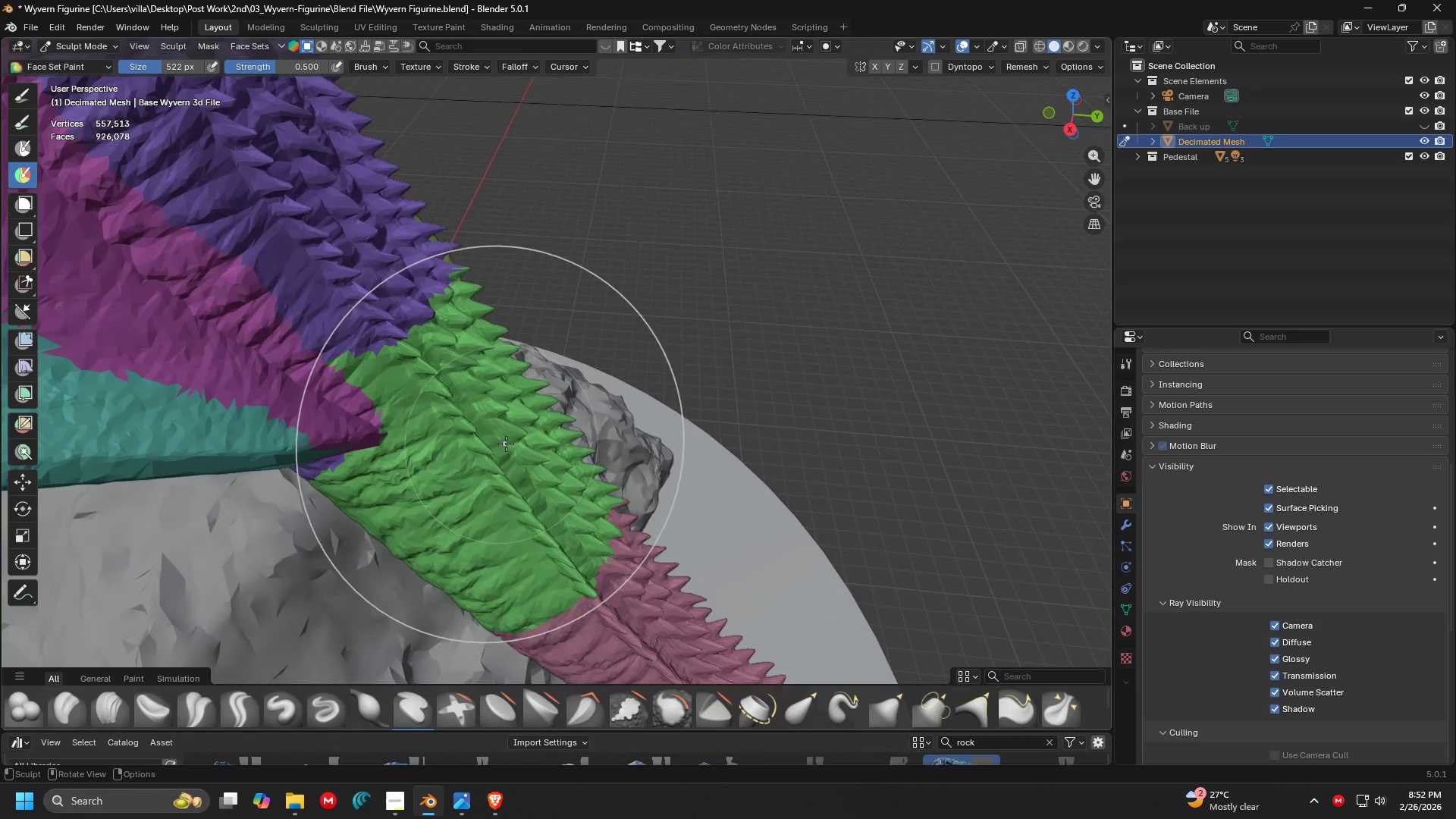 
scroll: coordinate [460, 486], scroll_direction: up, amount: 3.0
 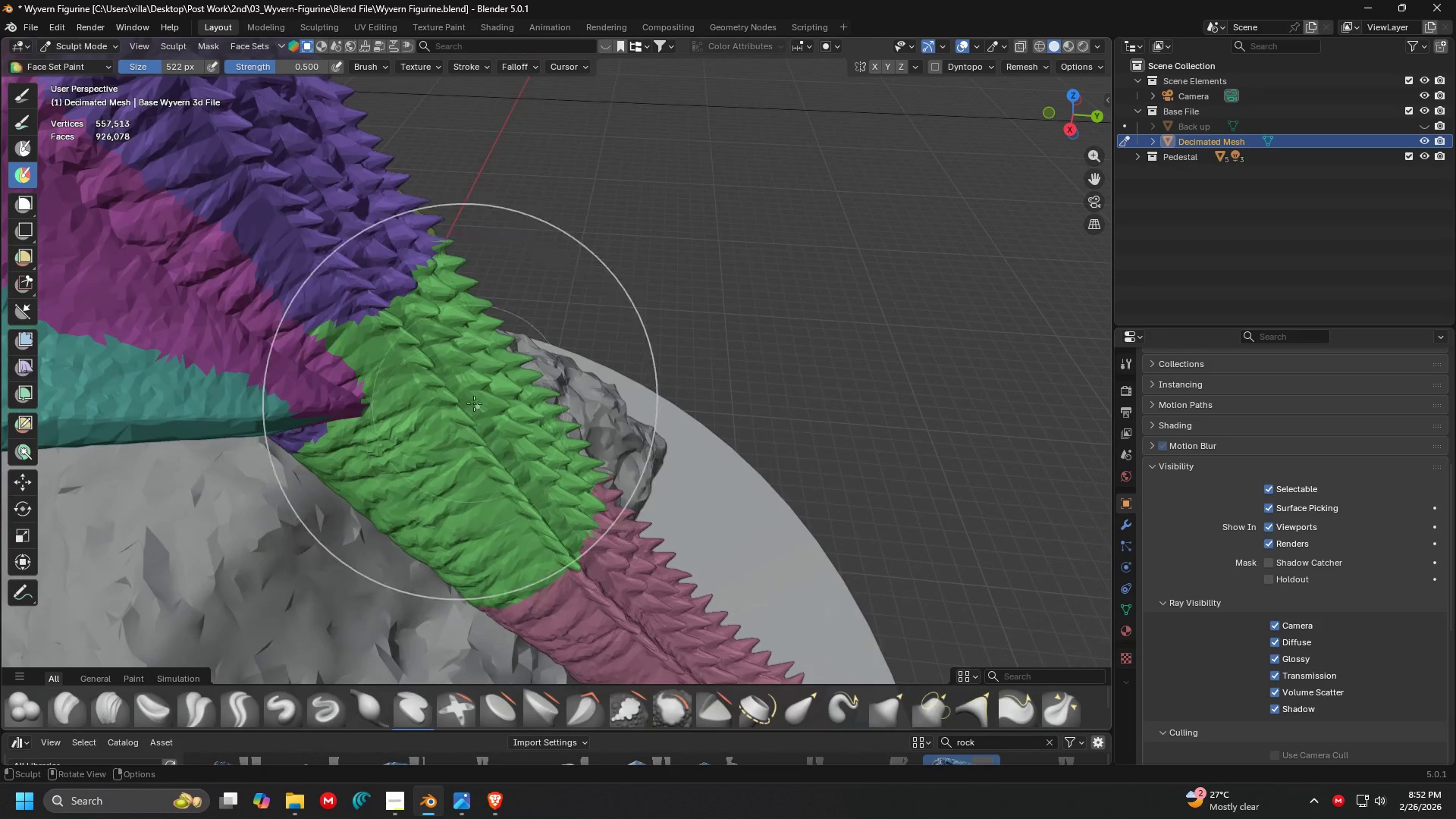 
key(Shift+ShiftLeft)
 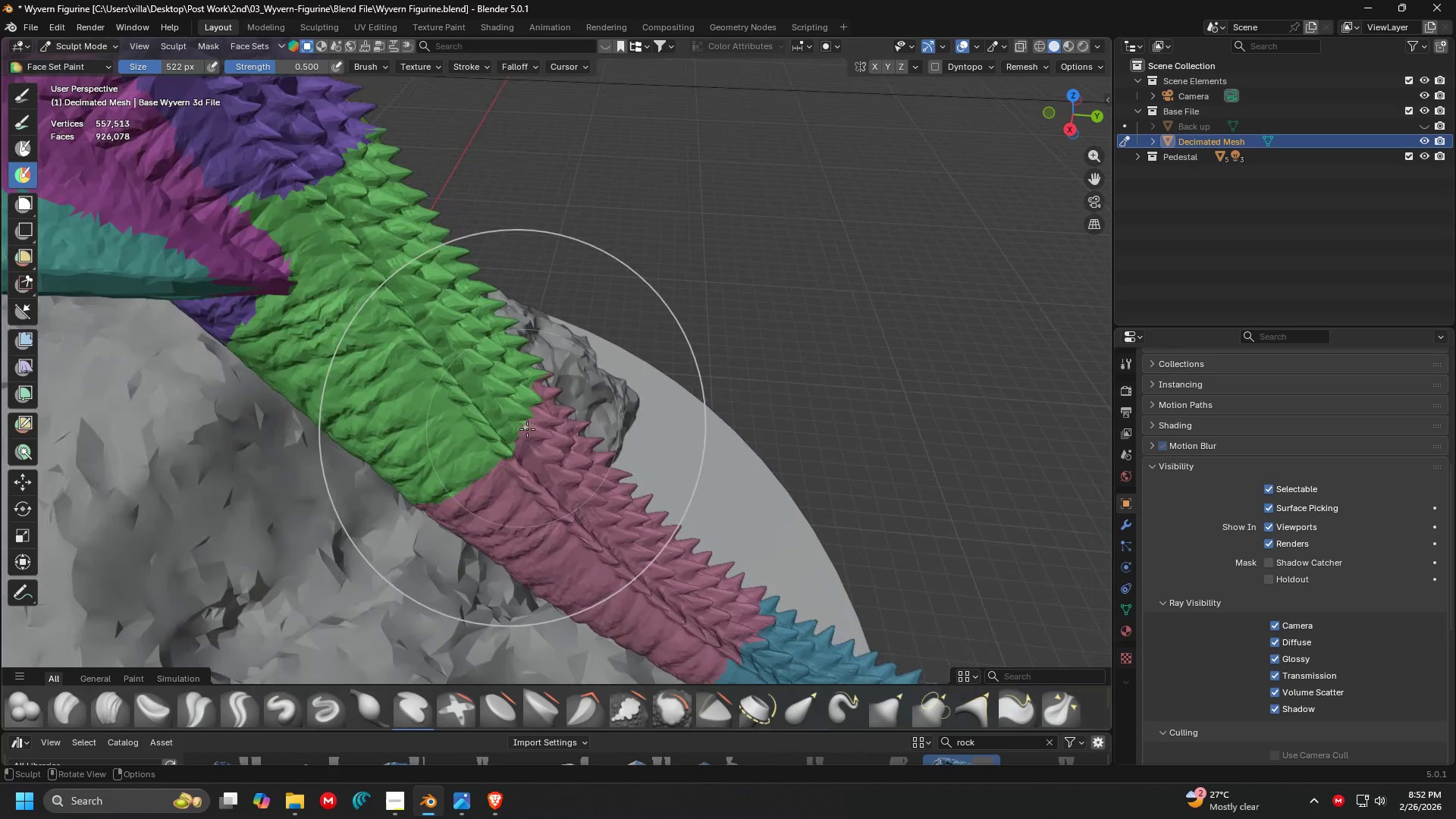 
key(F)
 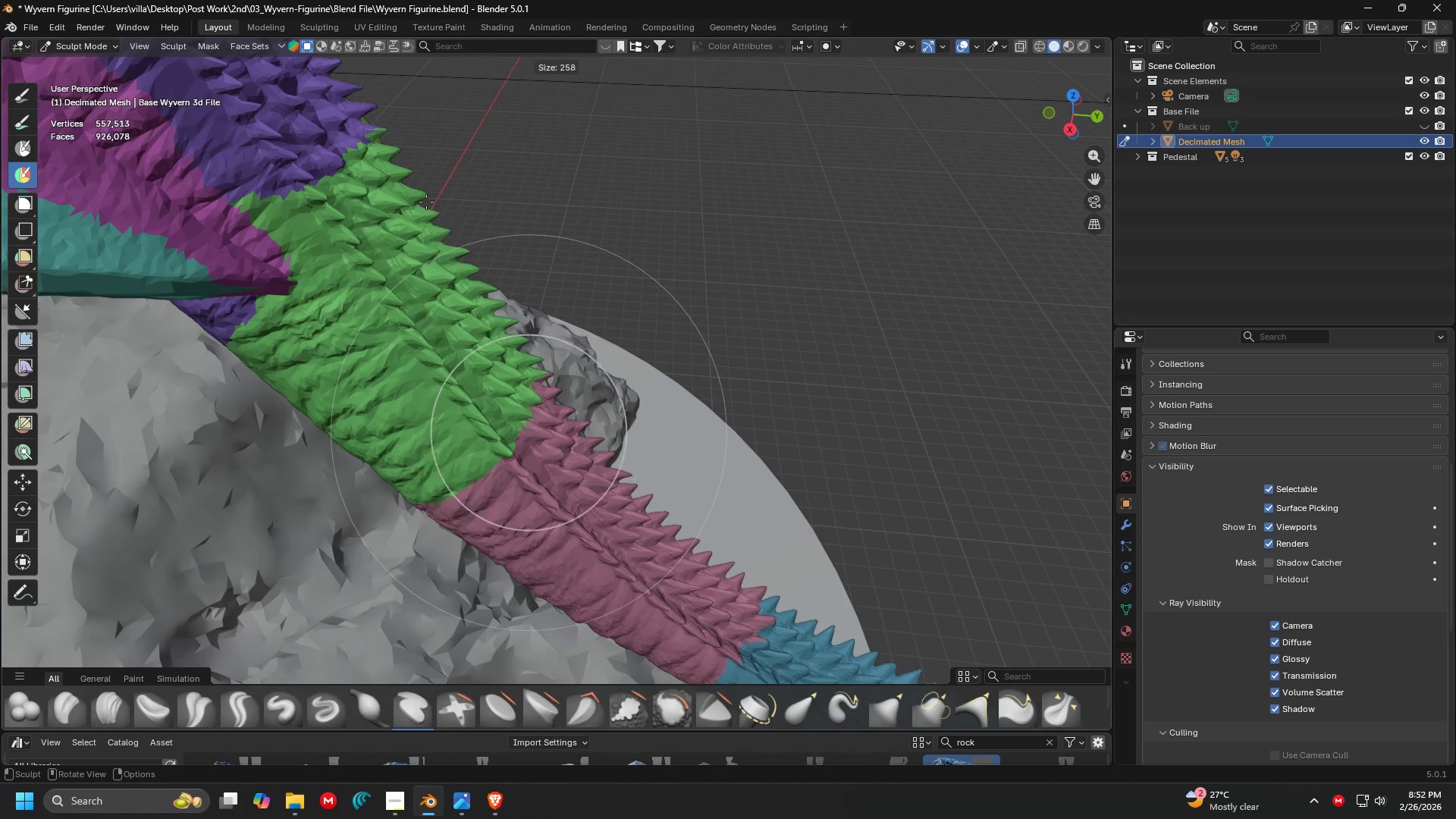 
scroll: coordinate [470, 358], scroll_direction: none, amount: 0.0
 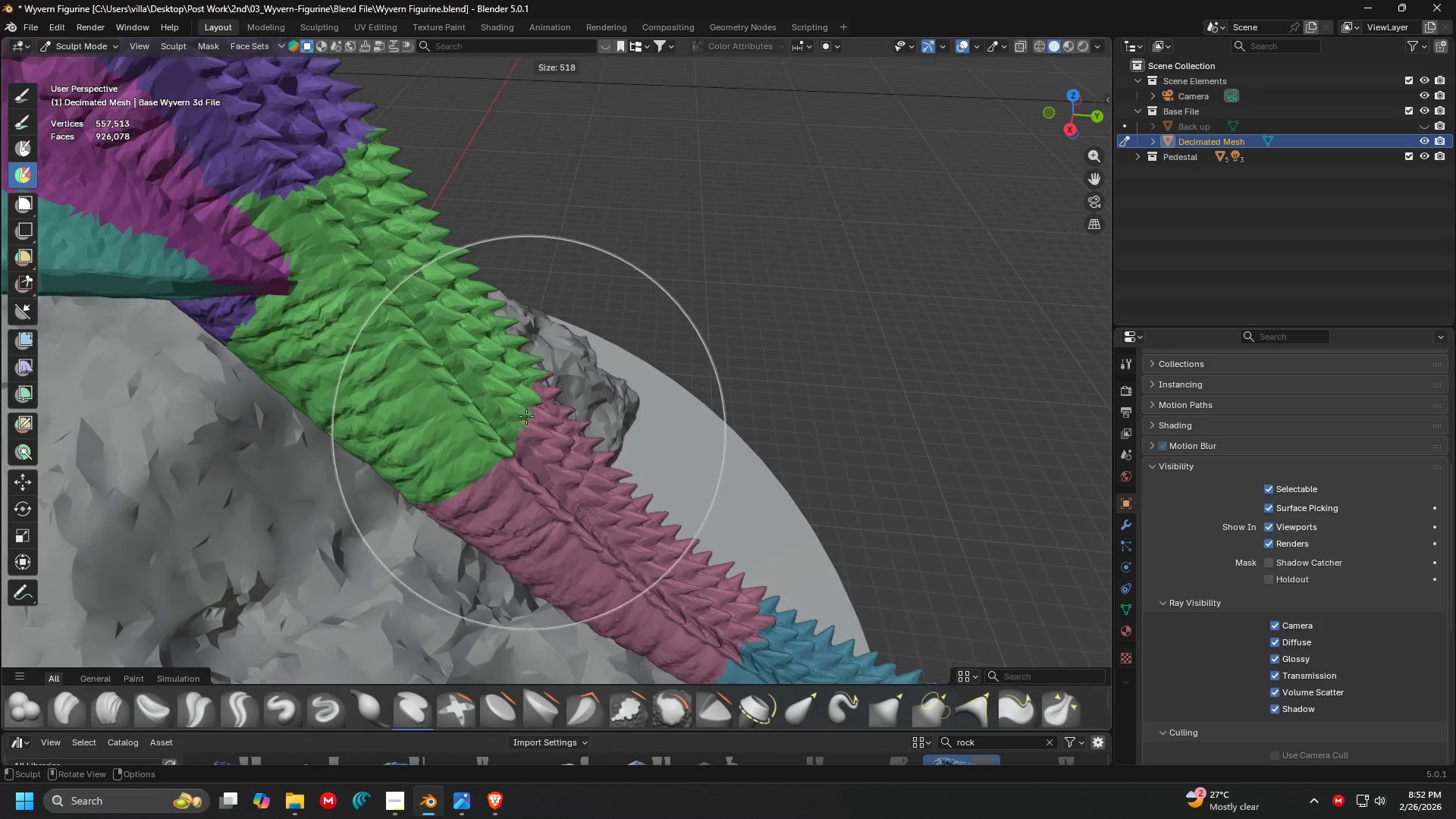 
left_click([406, 155])
 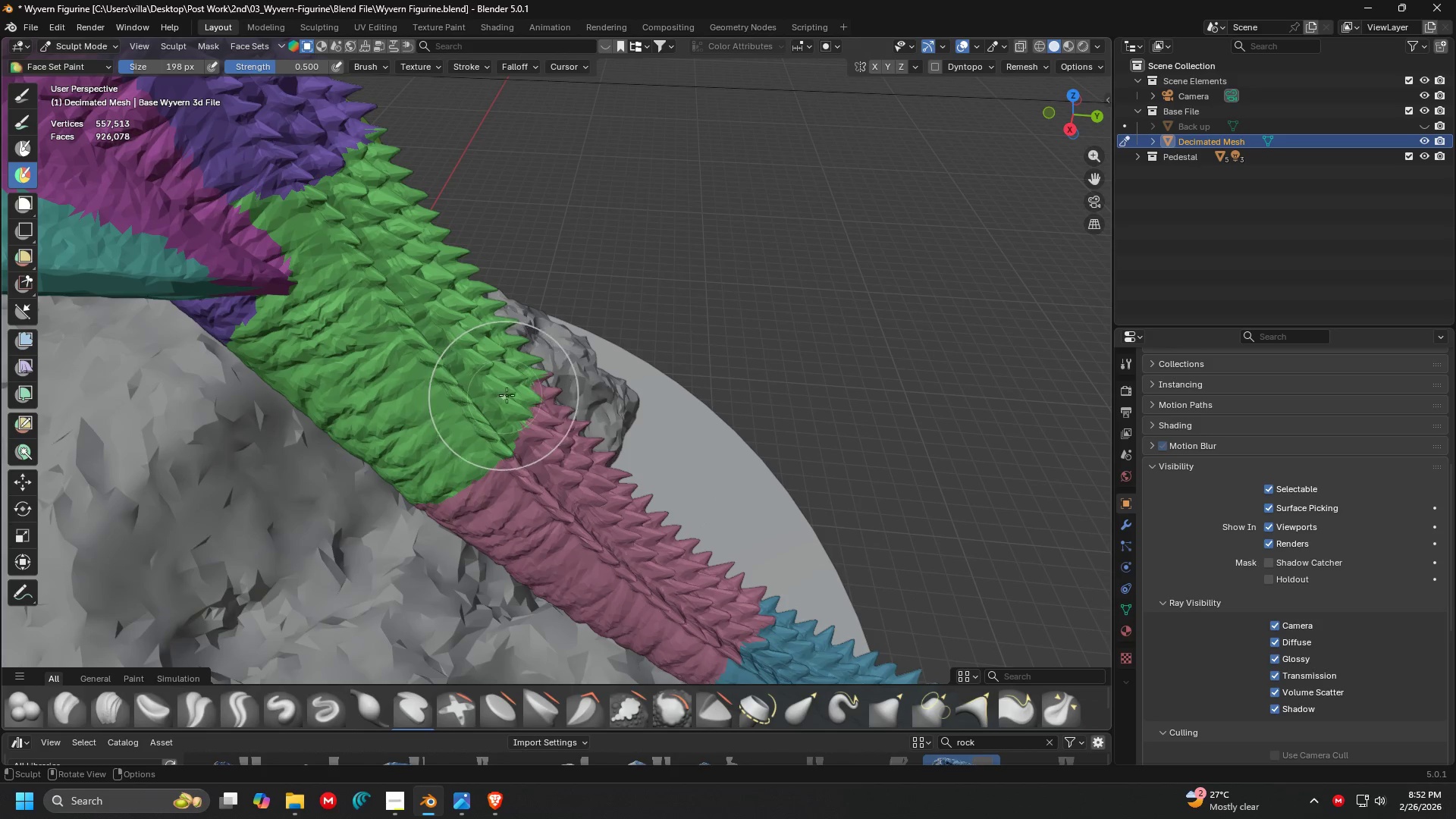 
left_click_drag(start_coordinate=[513, 393], to_coordinate=[533, 386])
 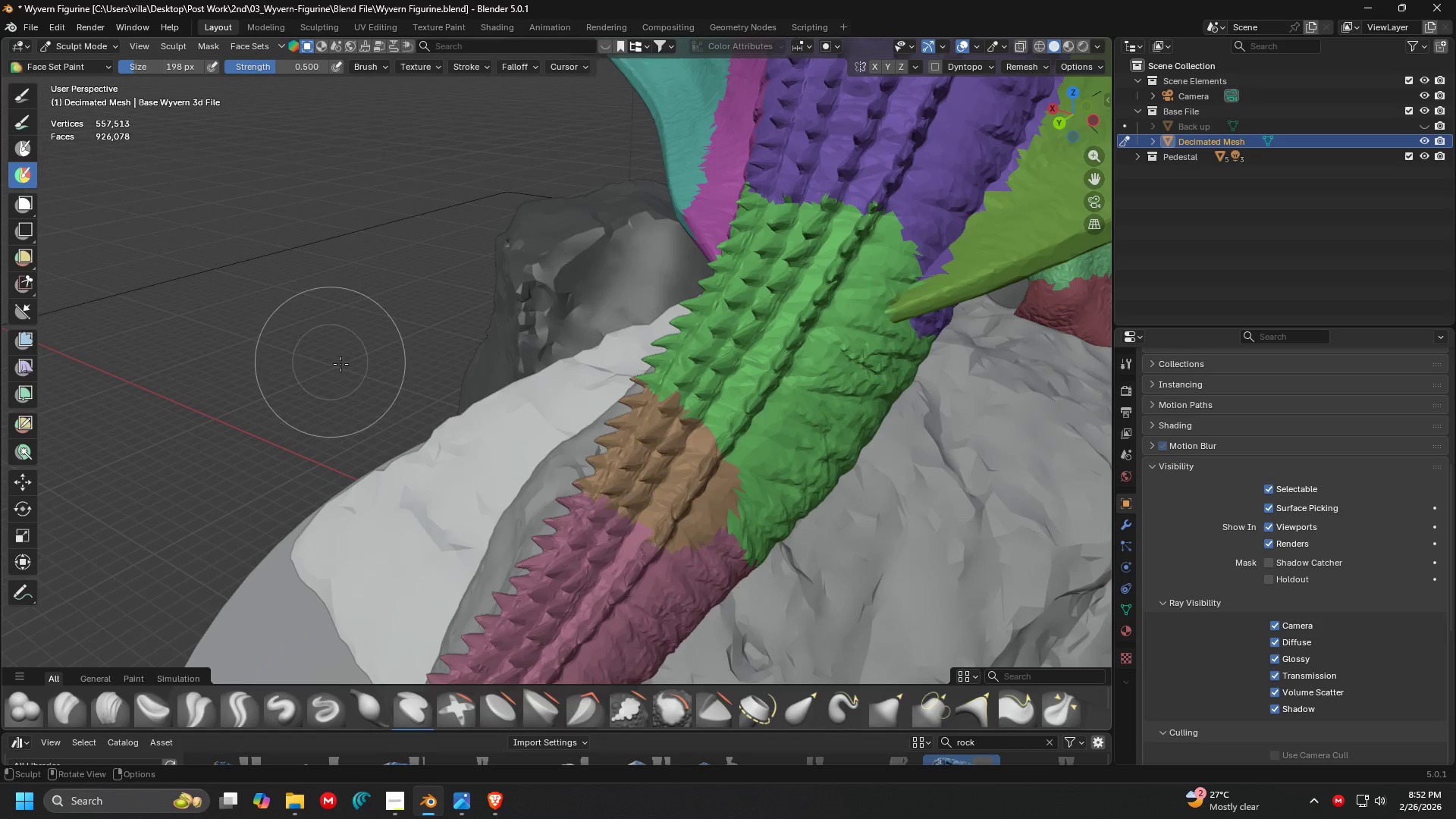 
key(Shift+ShiftLeft)
 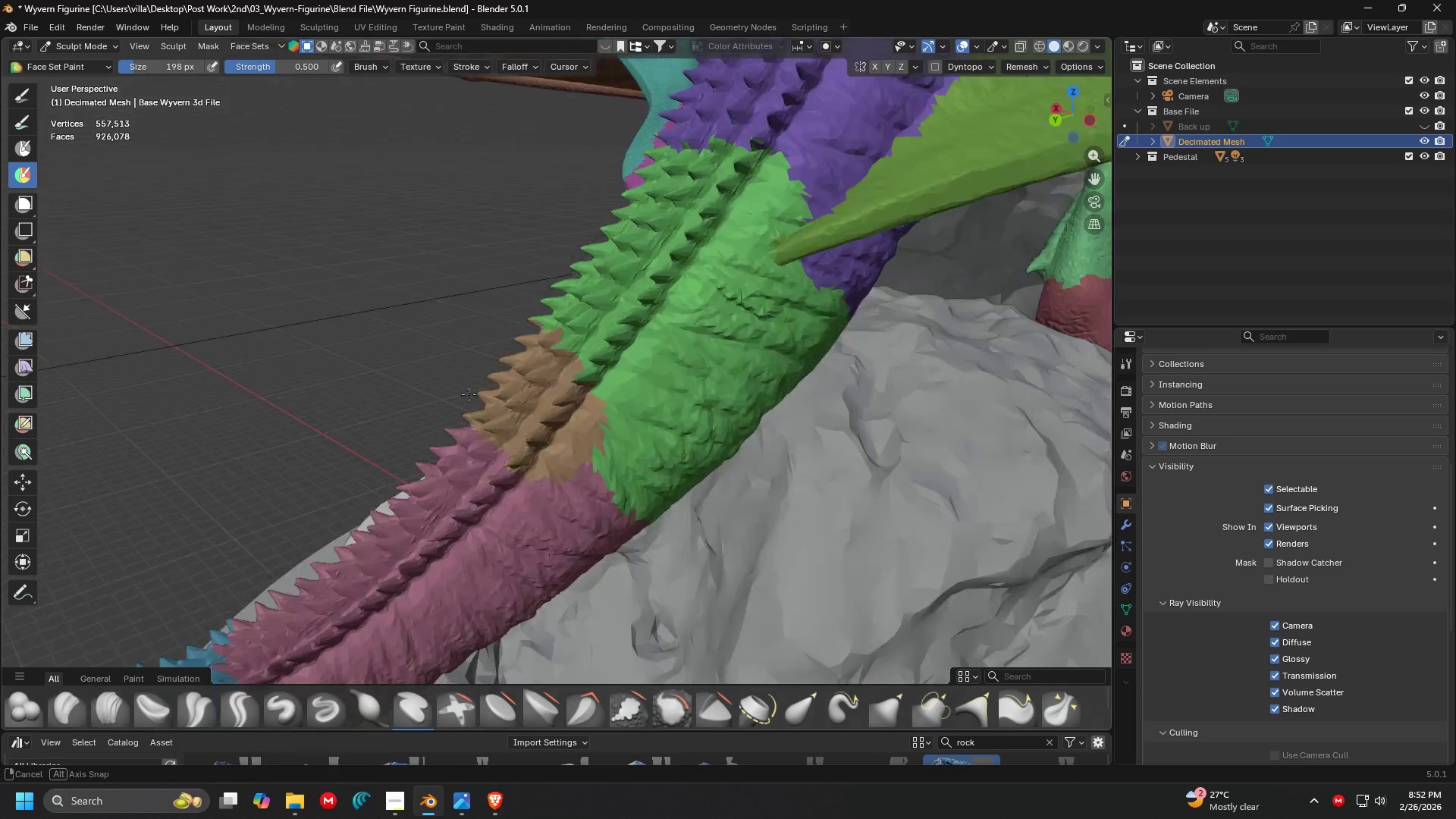 
hold_key(key=ControlLeft, duration=1.01)
left_click_drag(start_coordinate=[534, 431], to_coordinate=[553, 444])
 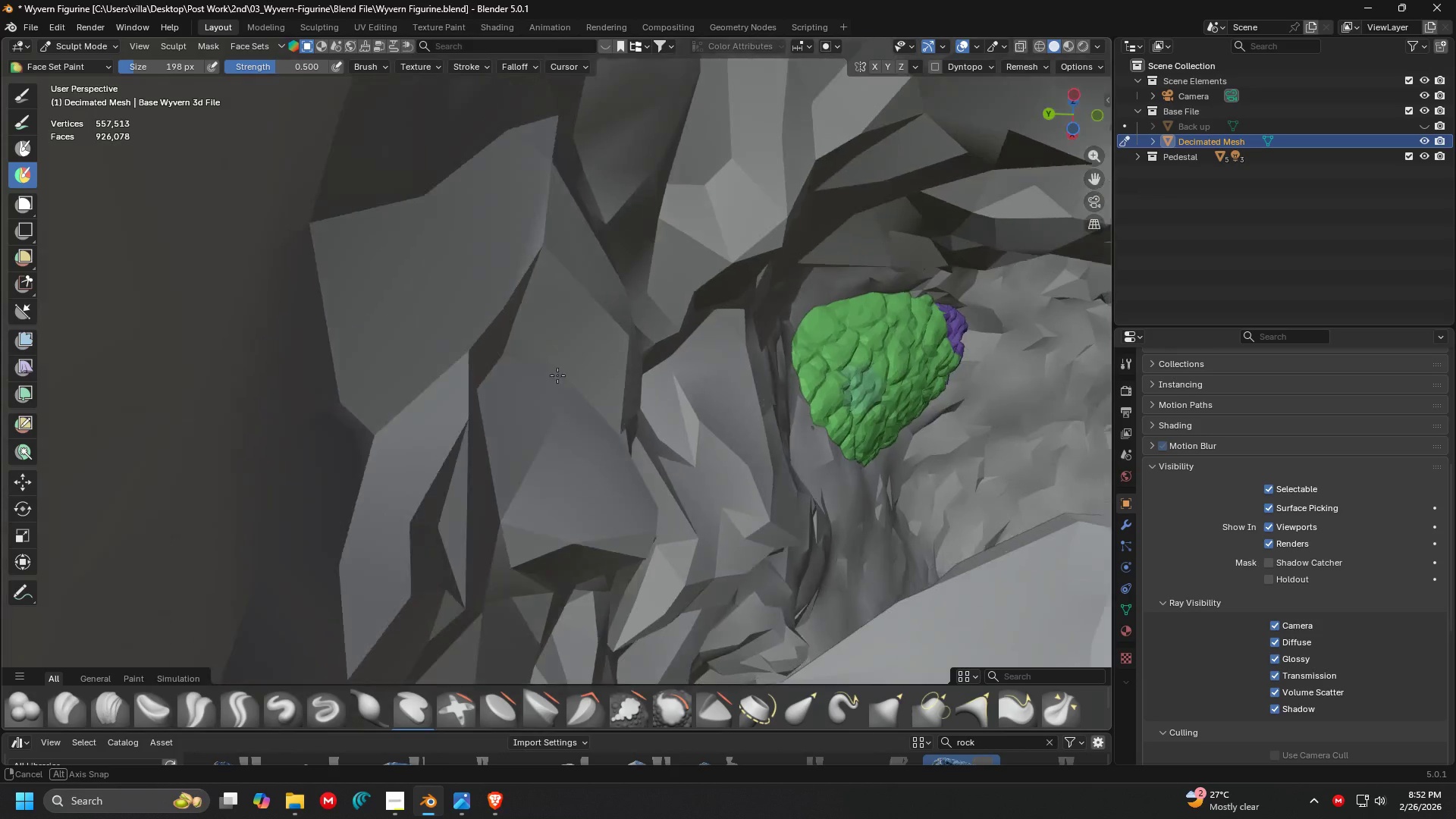 
scroll: coordinate [596, 387], scroll_direction: up, amount: 1.0
 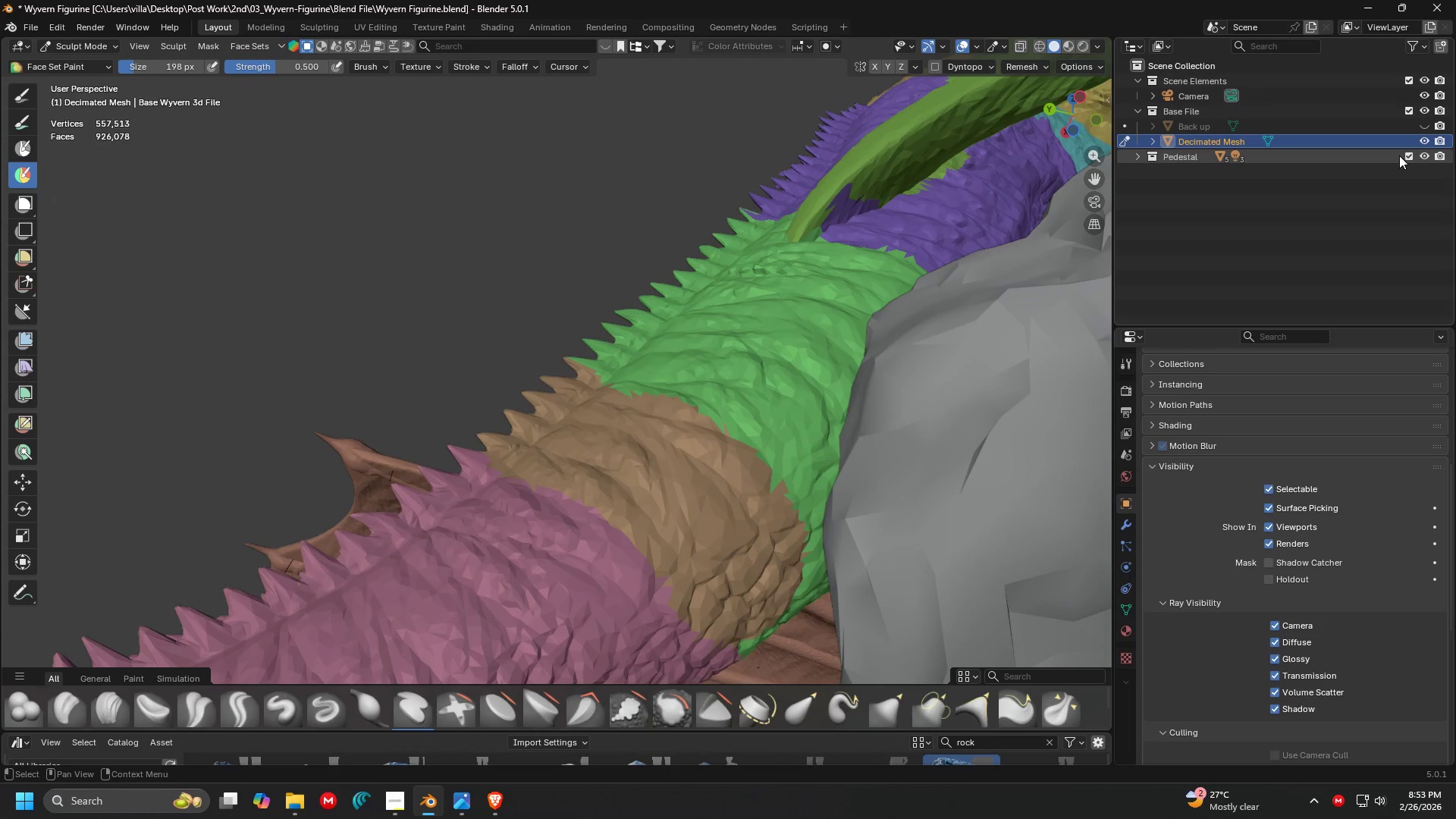 
left_click([1409, 155])
 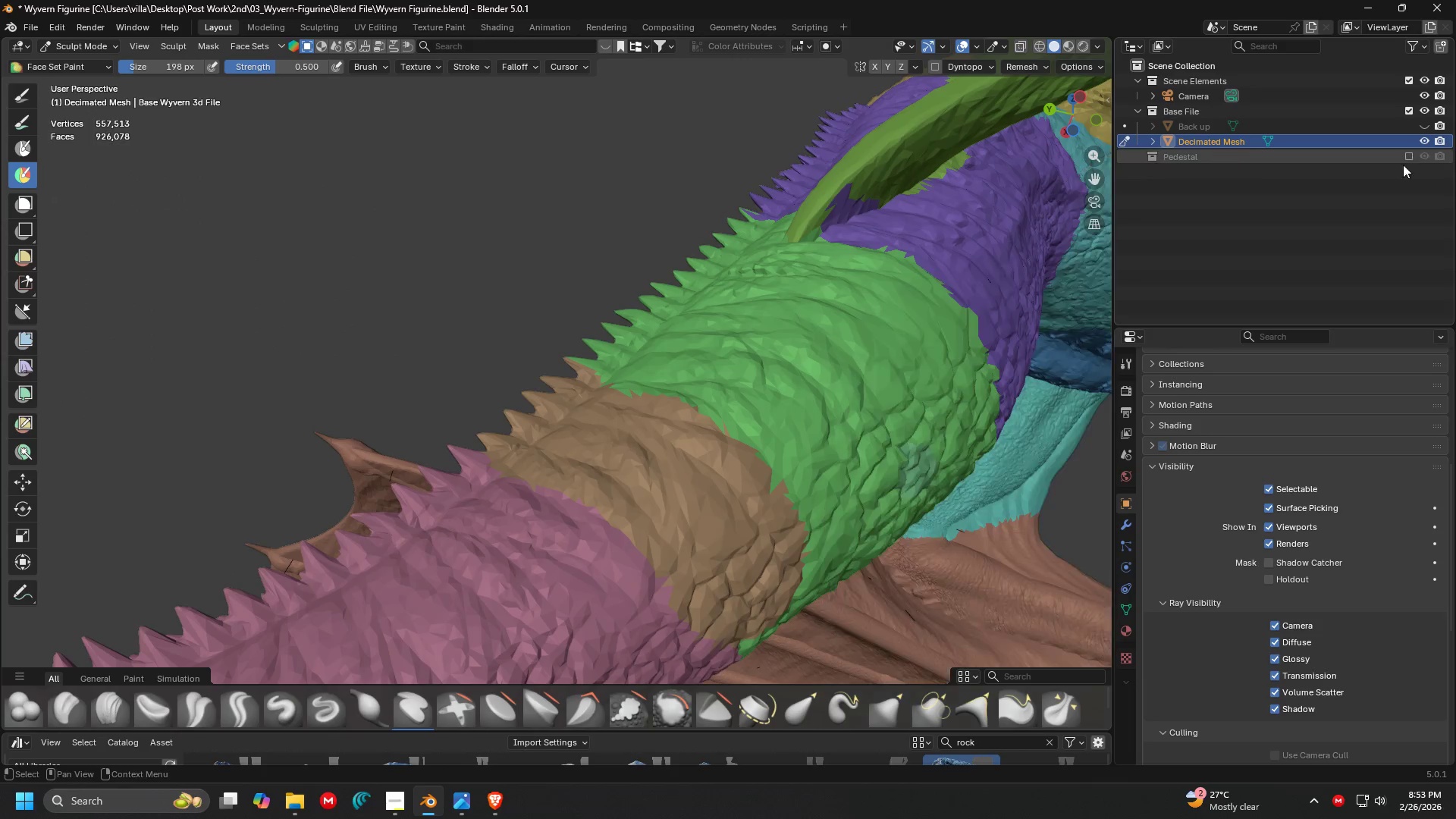 
key(Shift+ShiftLeft)
 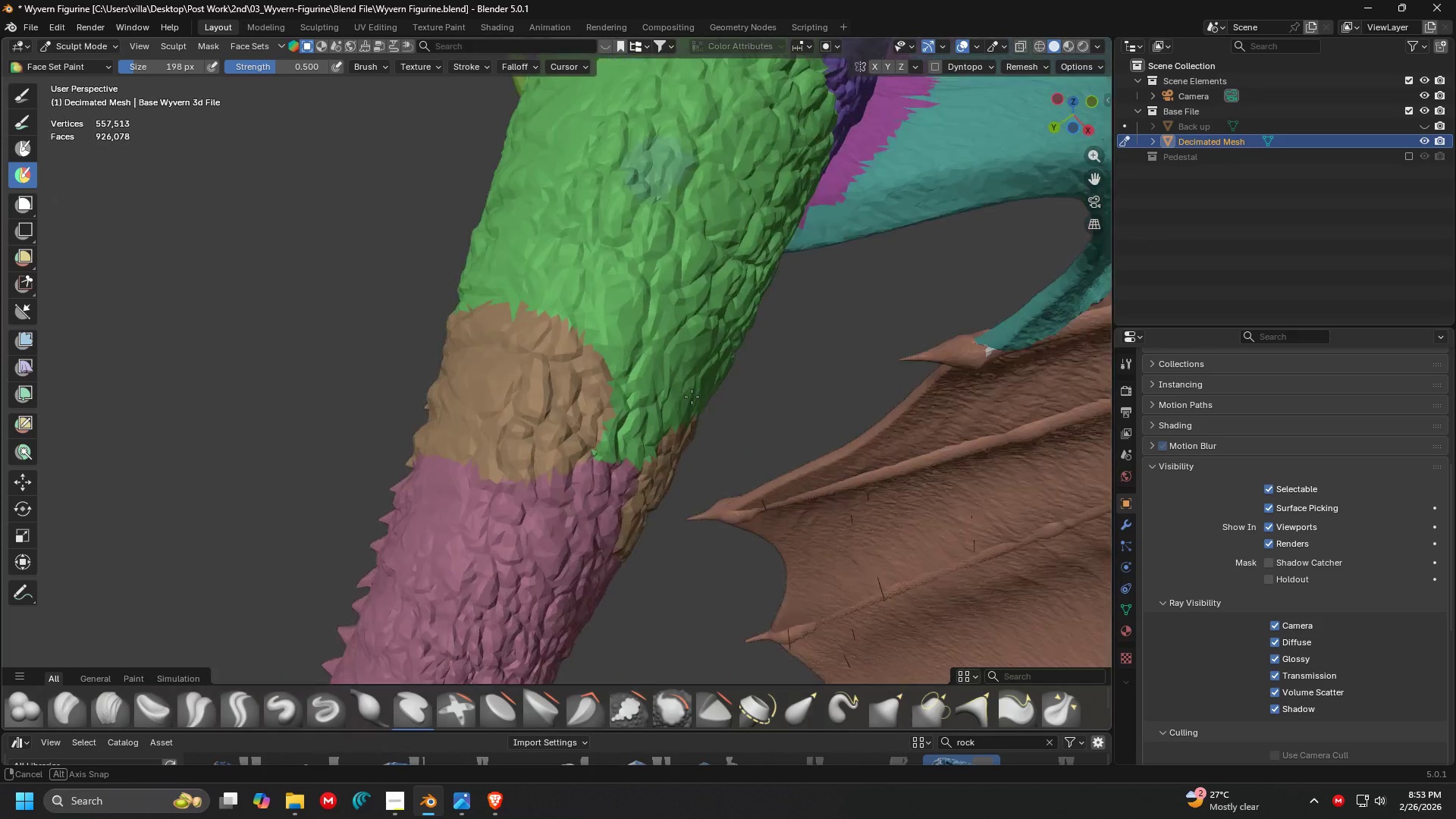 
hold_key(key=ControlLeft, duration=1.5)
left_click_drag(start_coordinate=[566, 413], to_coordinate=[550, 438])
 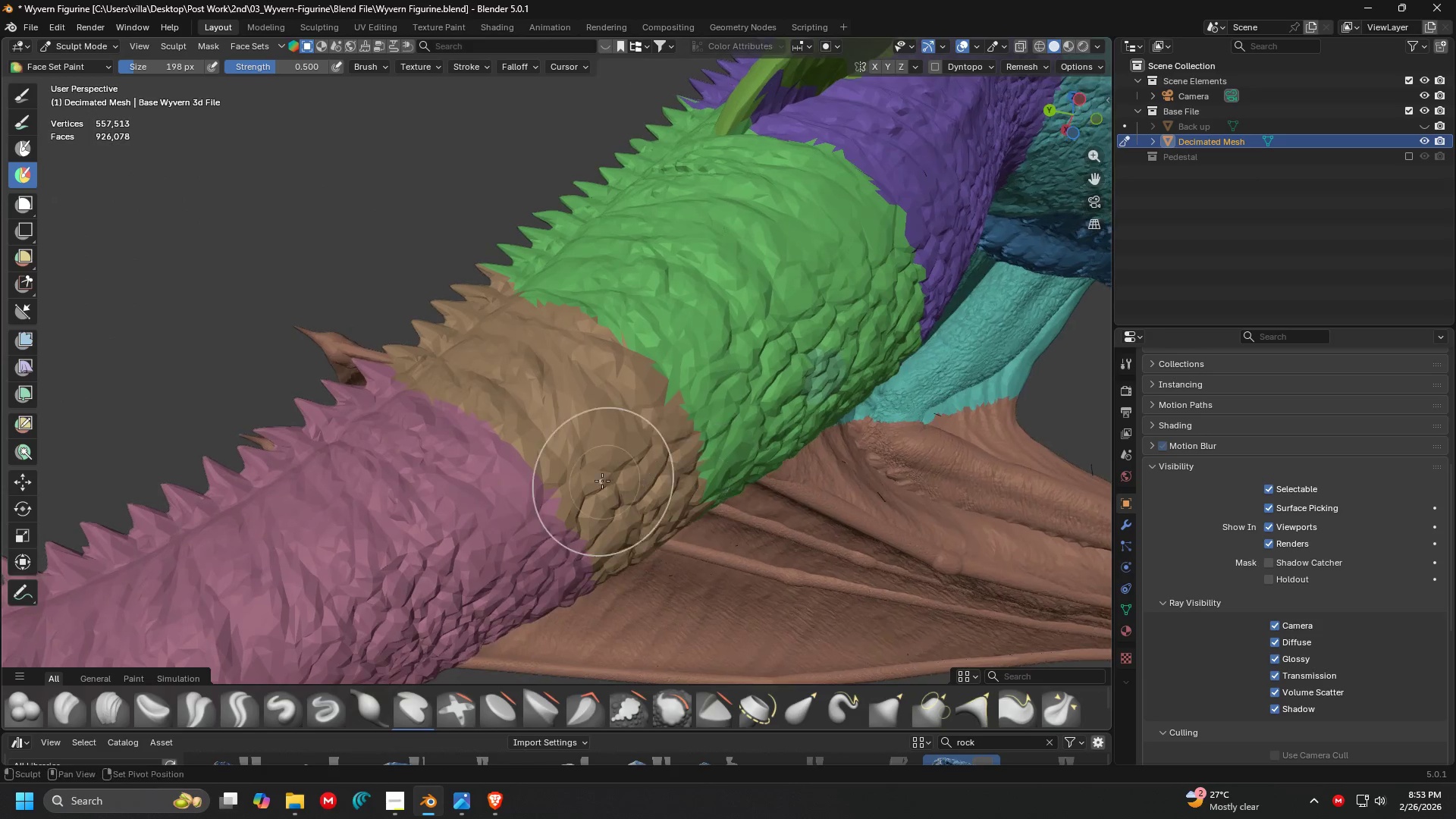 
key(Control+ControlLeft)
 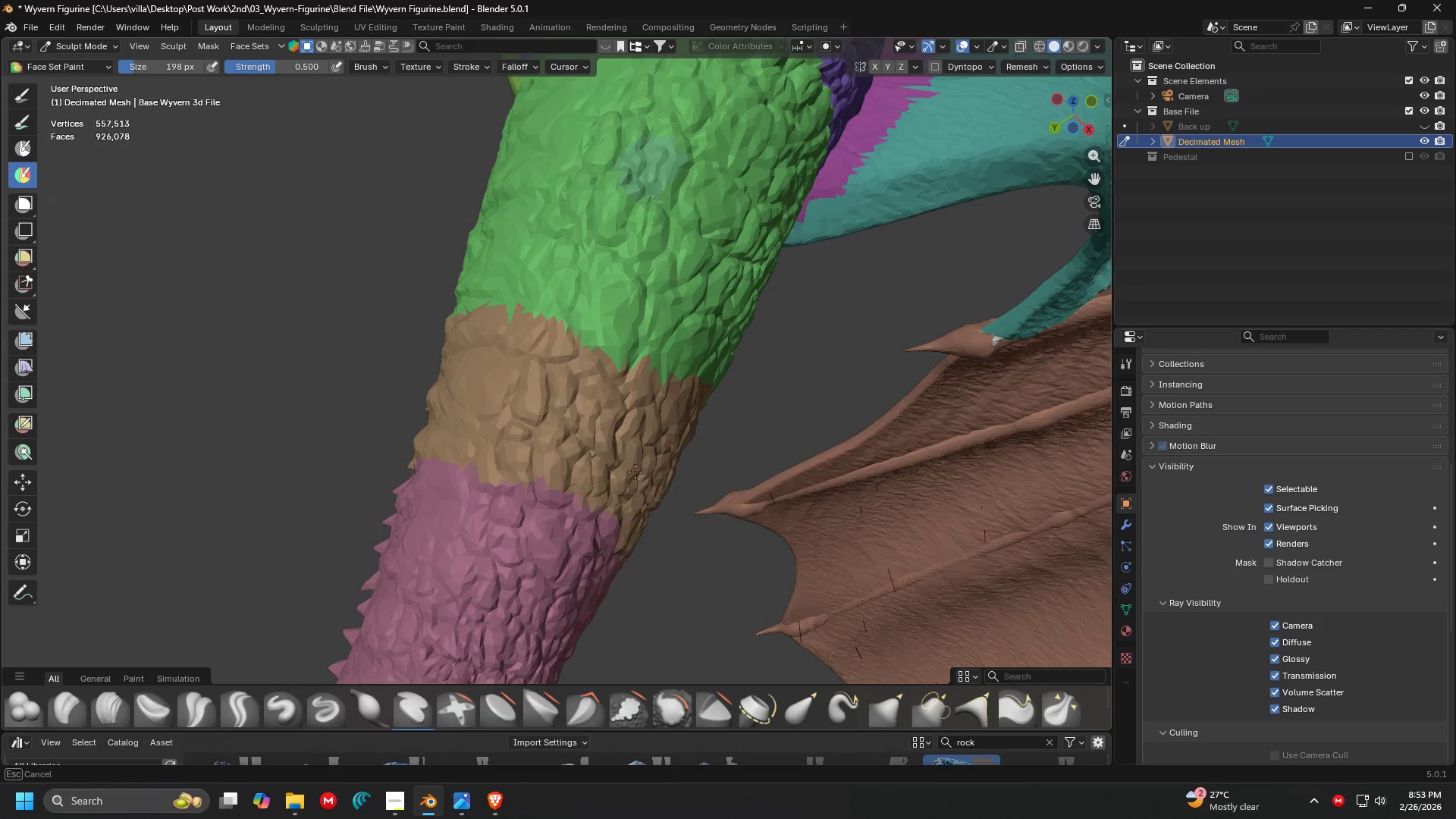 
key(Control+ControlLeft)
 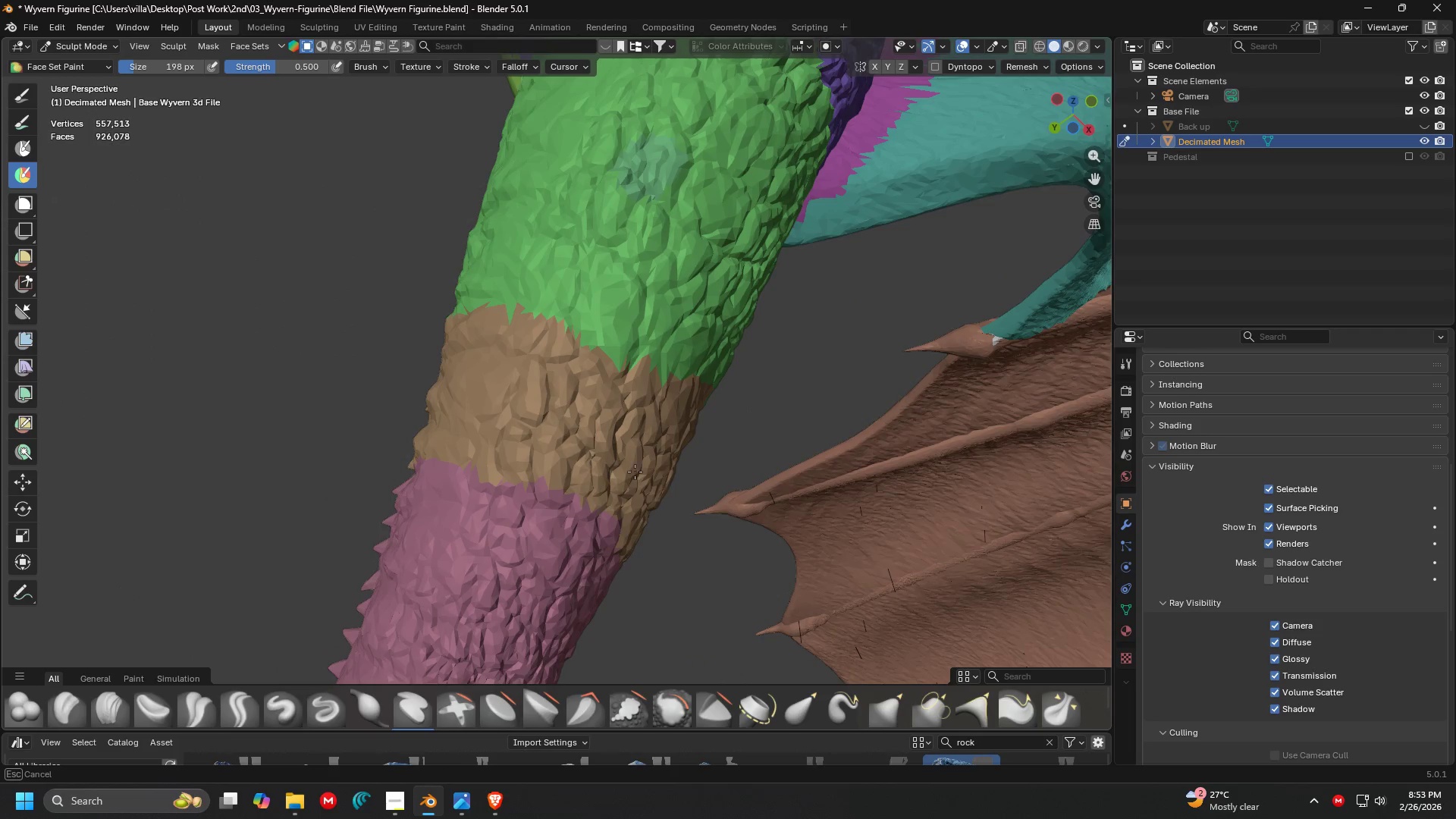 
key(Control+ControlLeft)
 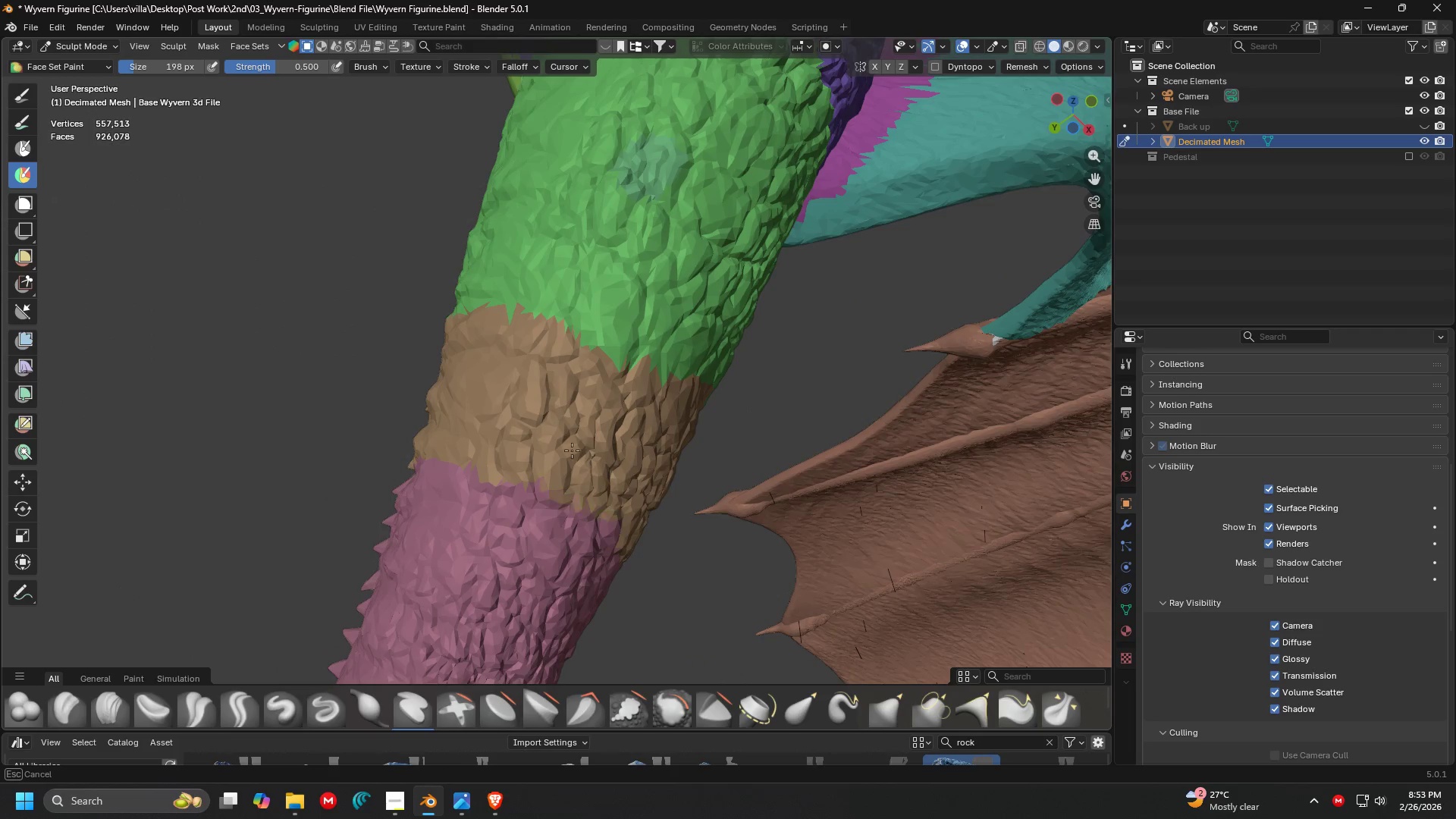 
key(Control+ControlLeft)
 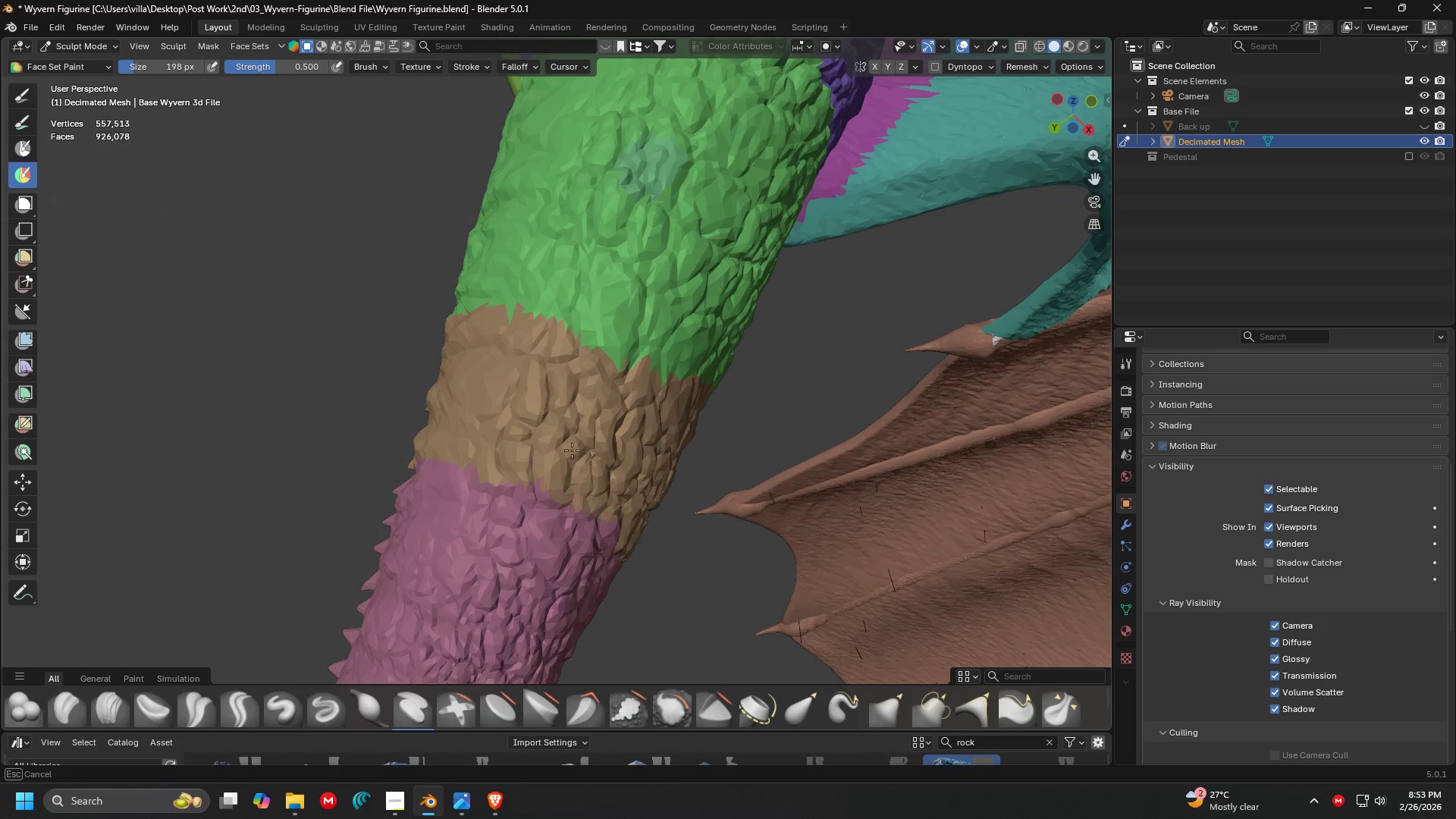 
key(Control+ControlLeft)
 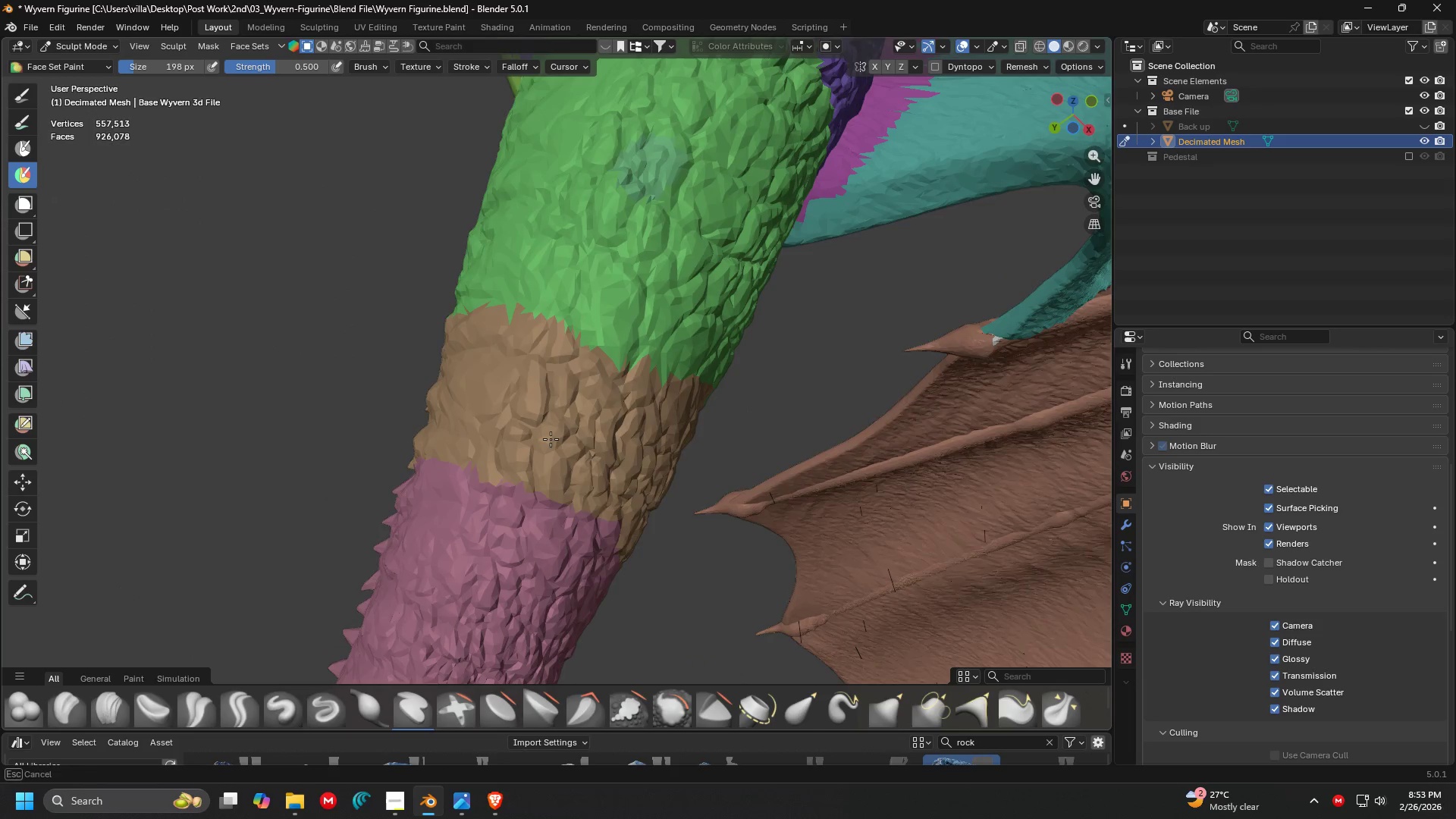 
key(Control+ControlLeft)
 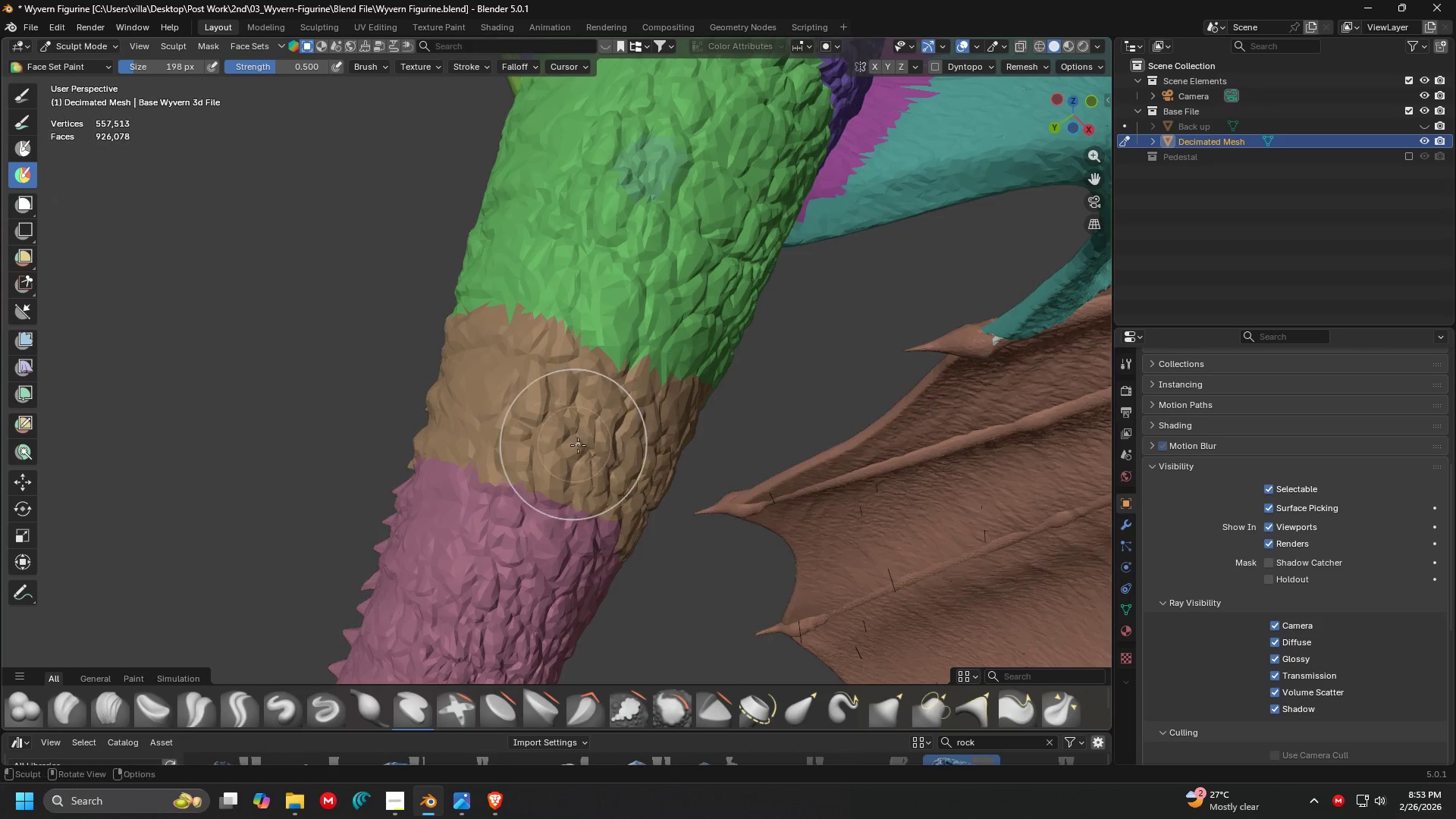 
key(Shift+ShiftLeft)
 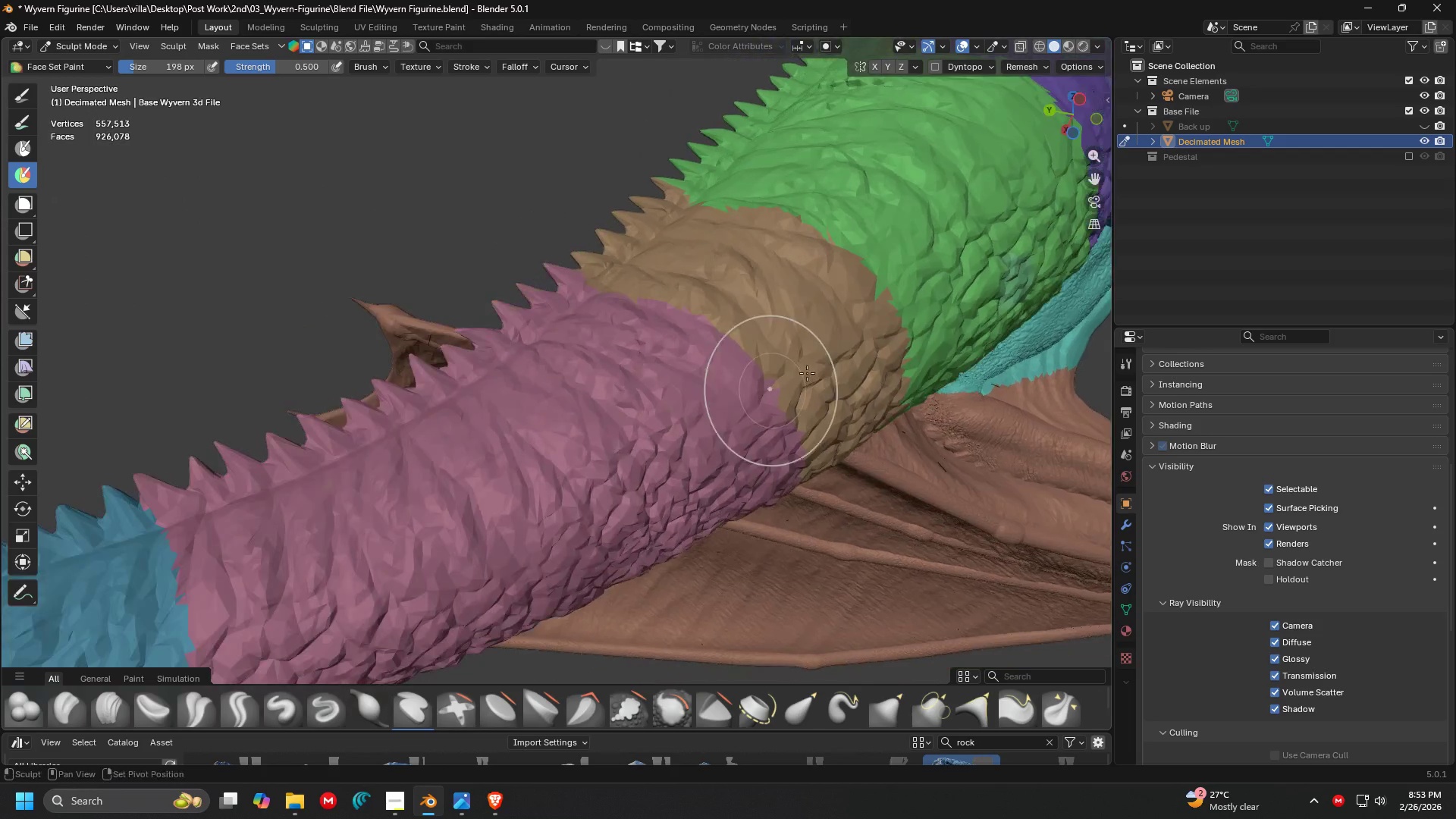 
scroll: coordinate [802, 380], scroll_direction: down, amount: 4.0
 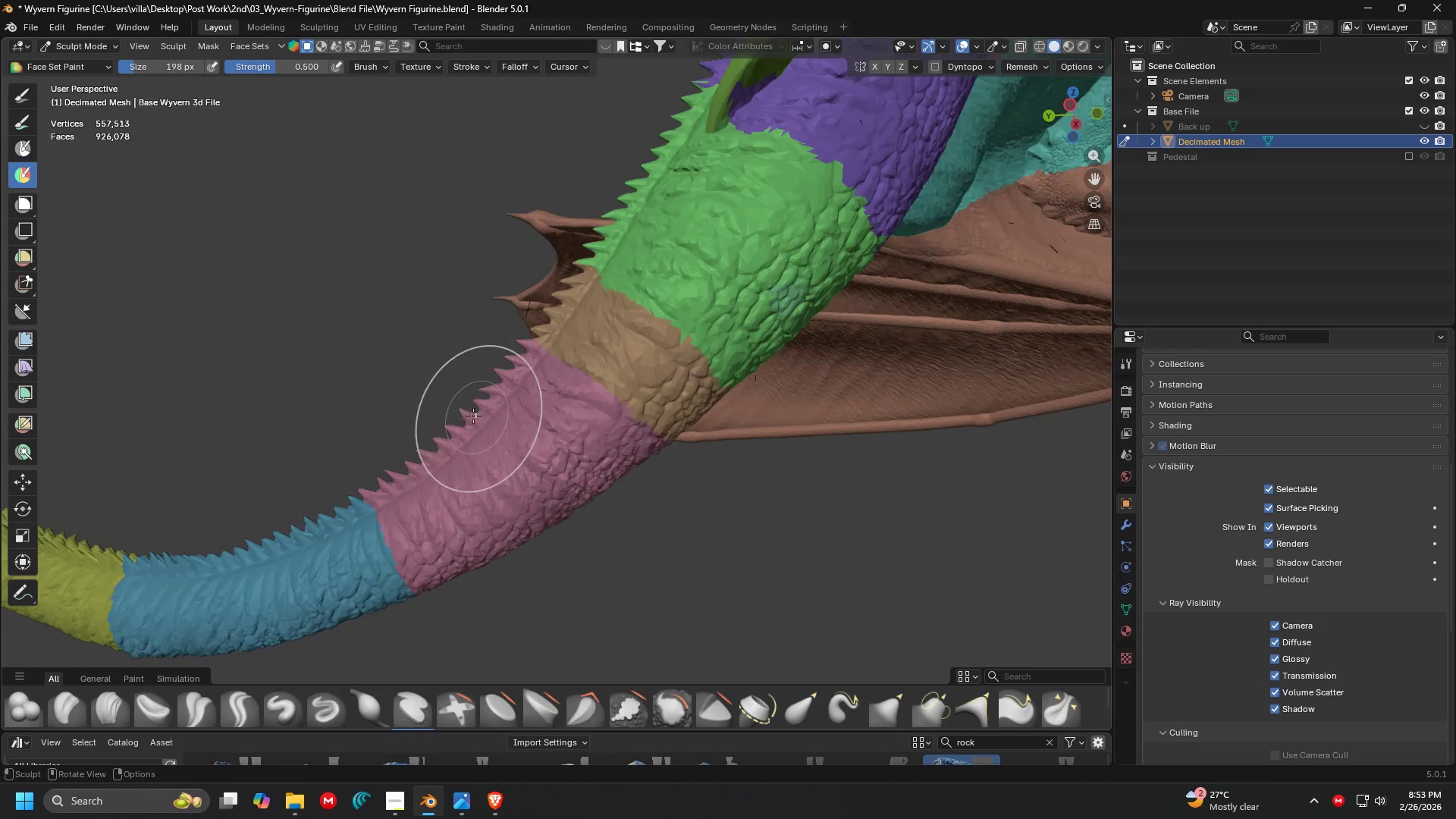 
left_click_drag(start_coordinate=[472, 423], to_coordinate=[507, 455])
 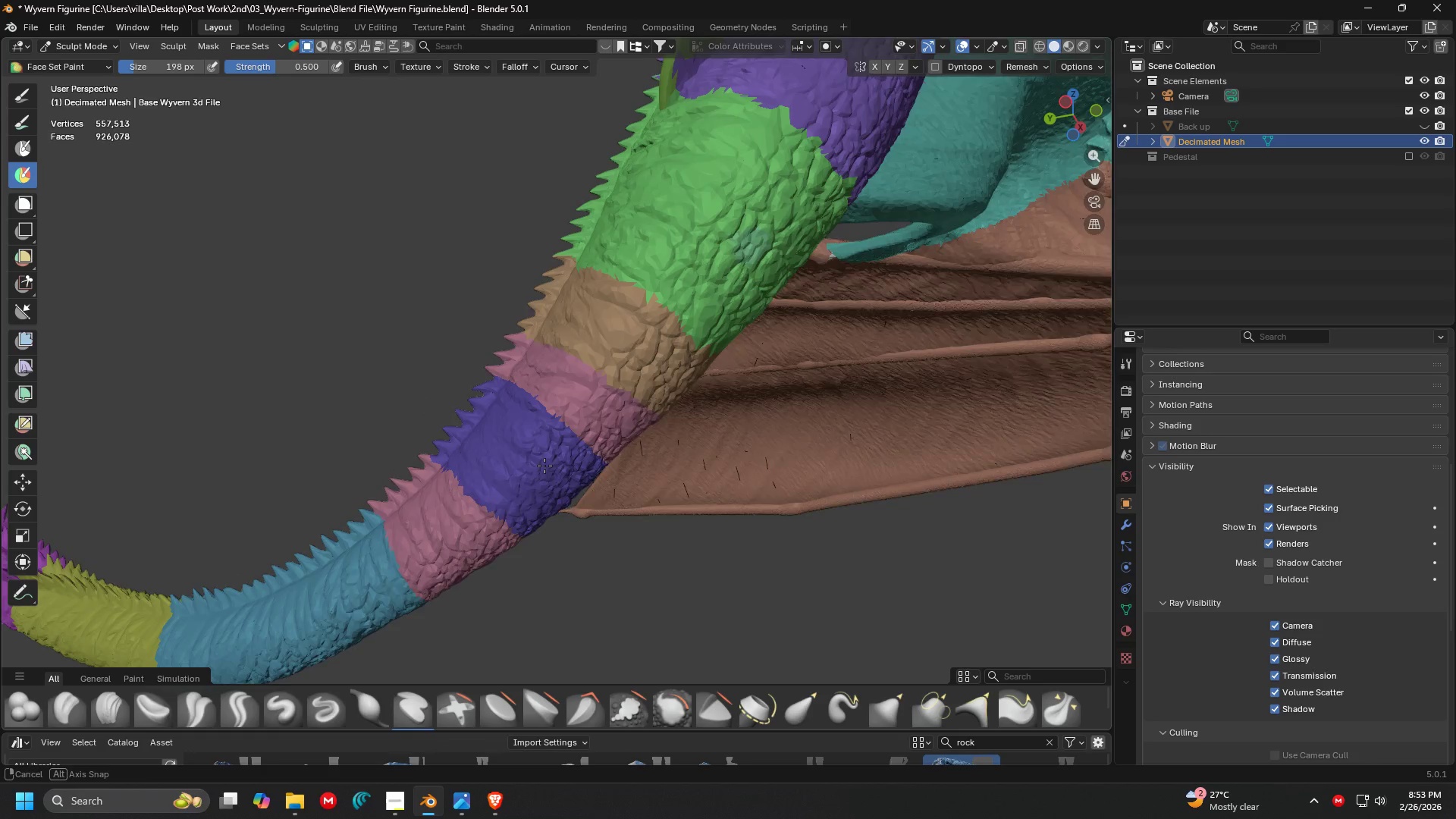 
key(Control+ControlLeft)
 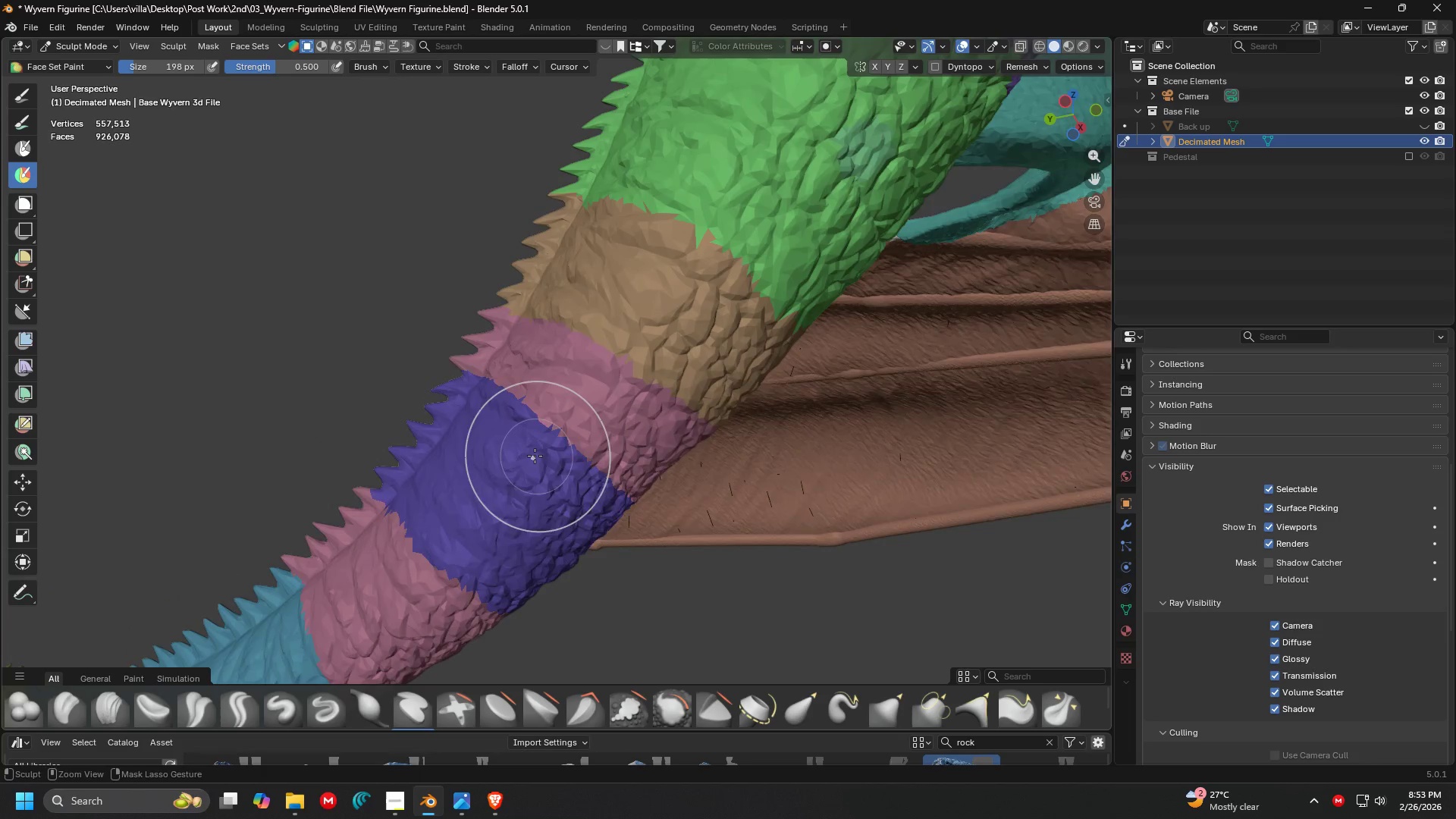 
key(Control+Z)
 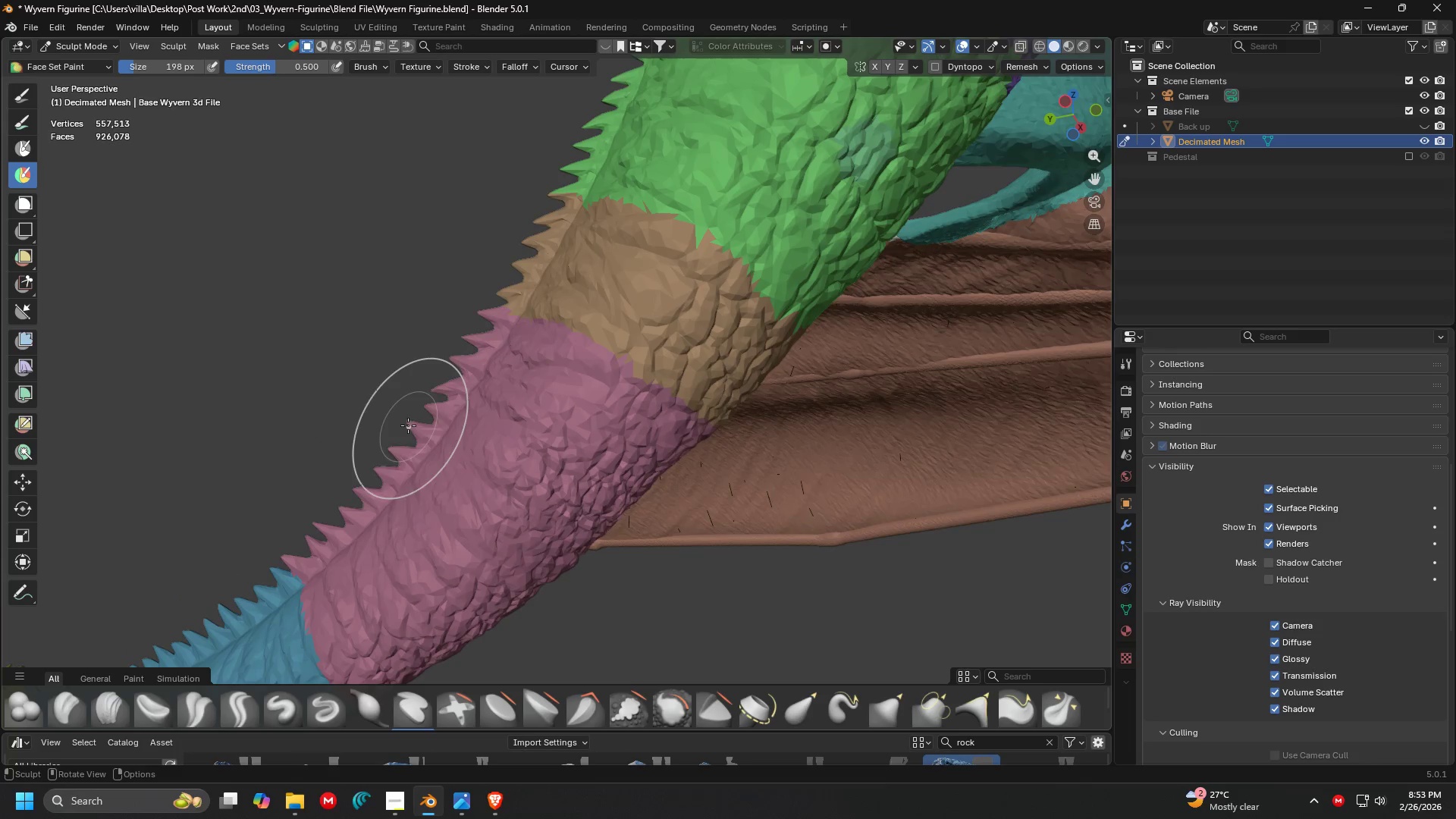 
scroll: coordinate [536, 456], scroll_direction: up, amount: 2.0
 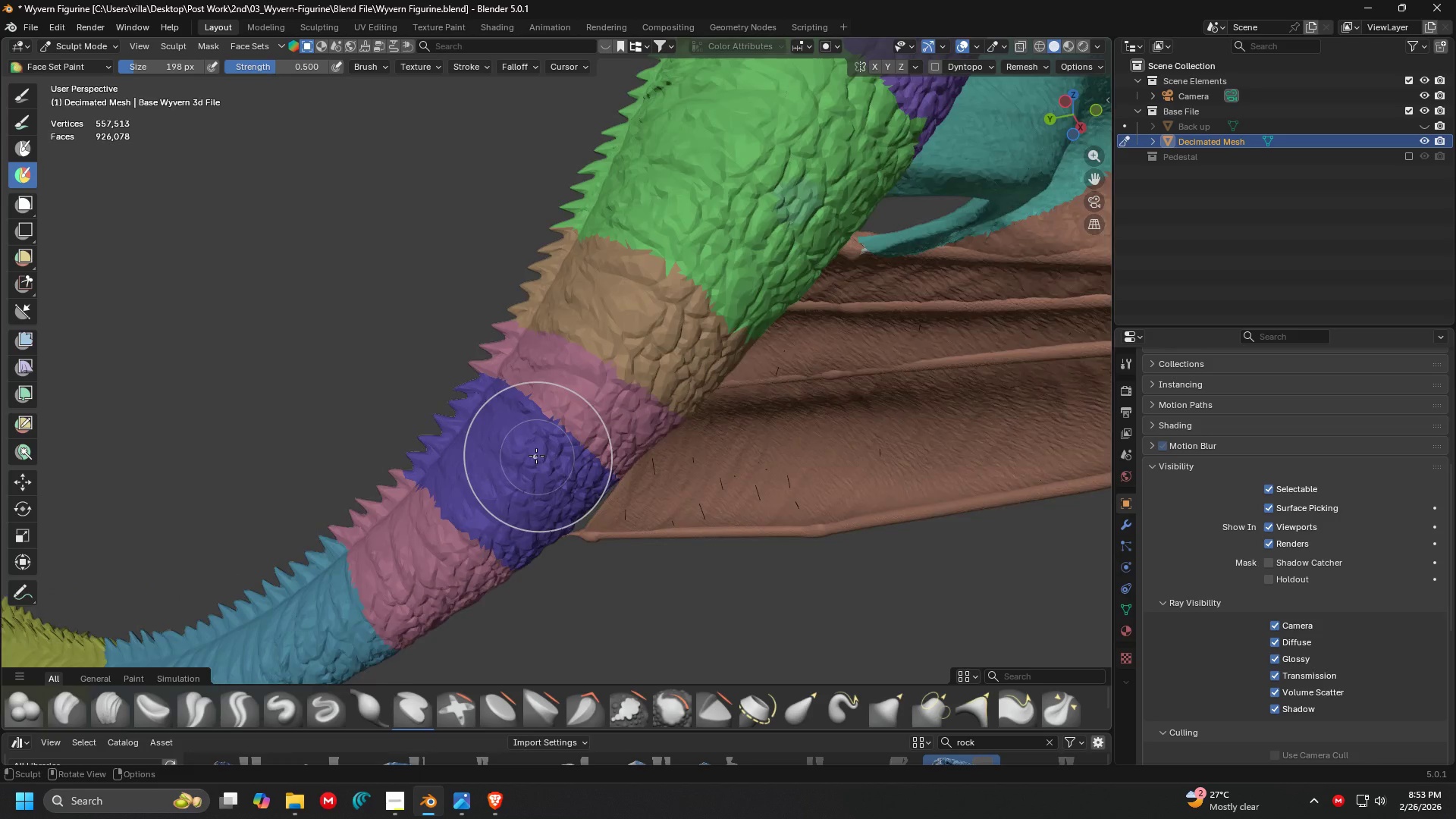 
left_click_drag(start_coordinate=[422, 427], to_coordinate=[539, 579])
 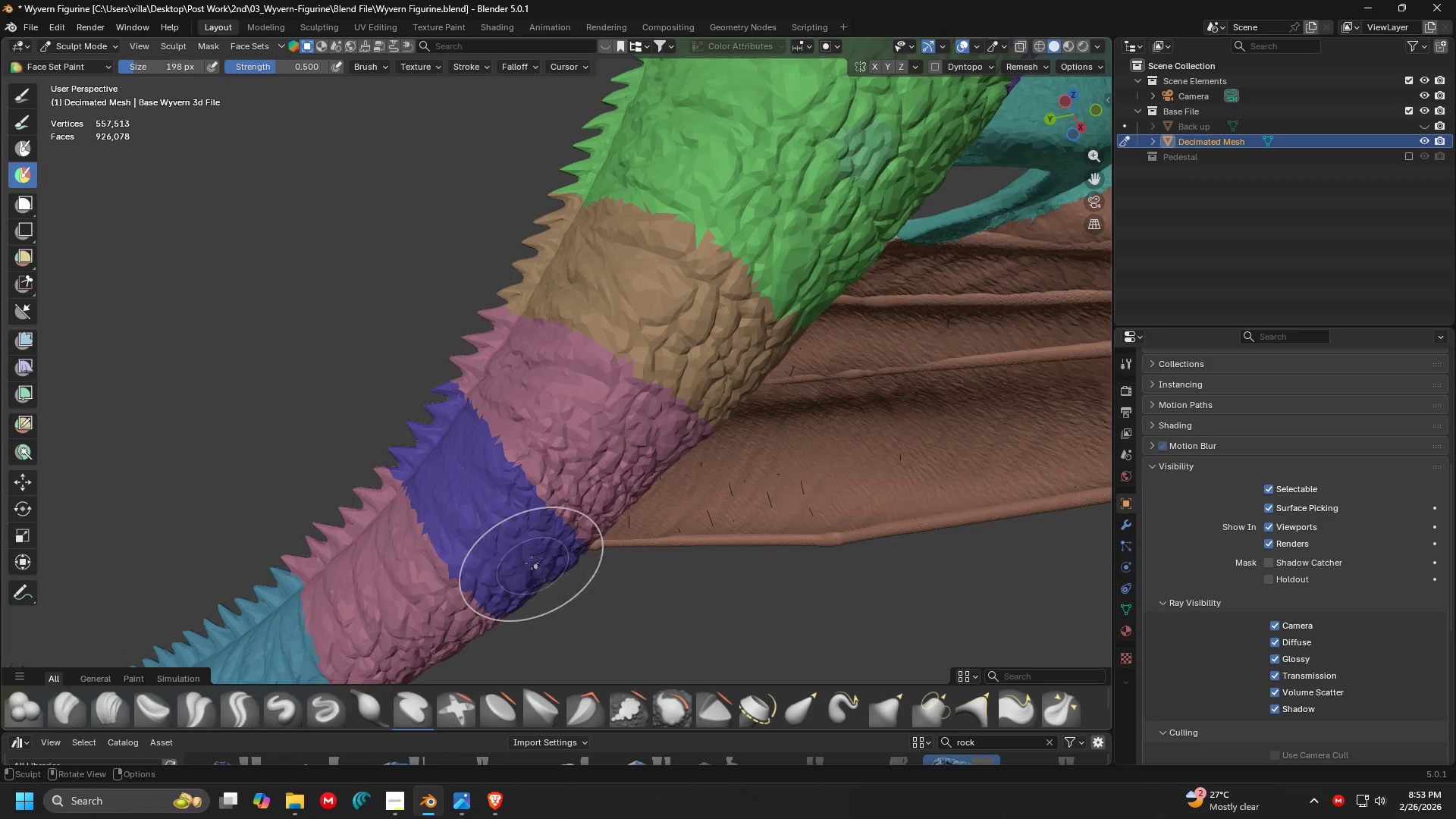 
key(Control+ControlLeft)
 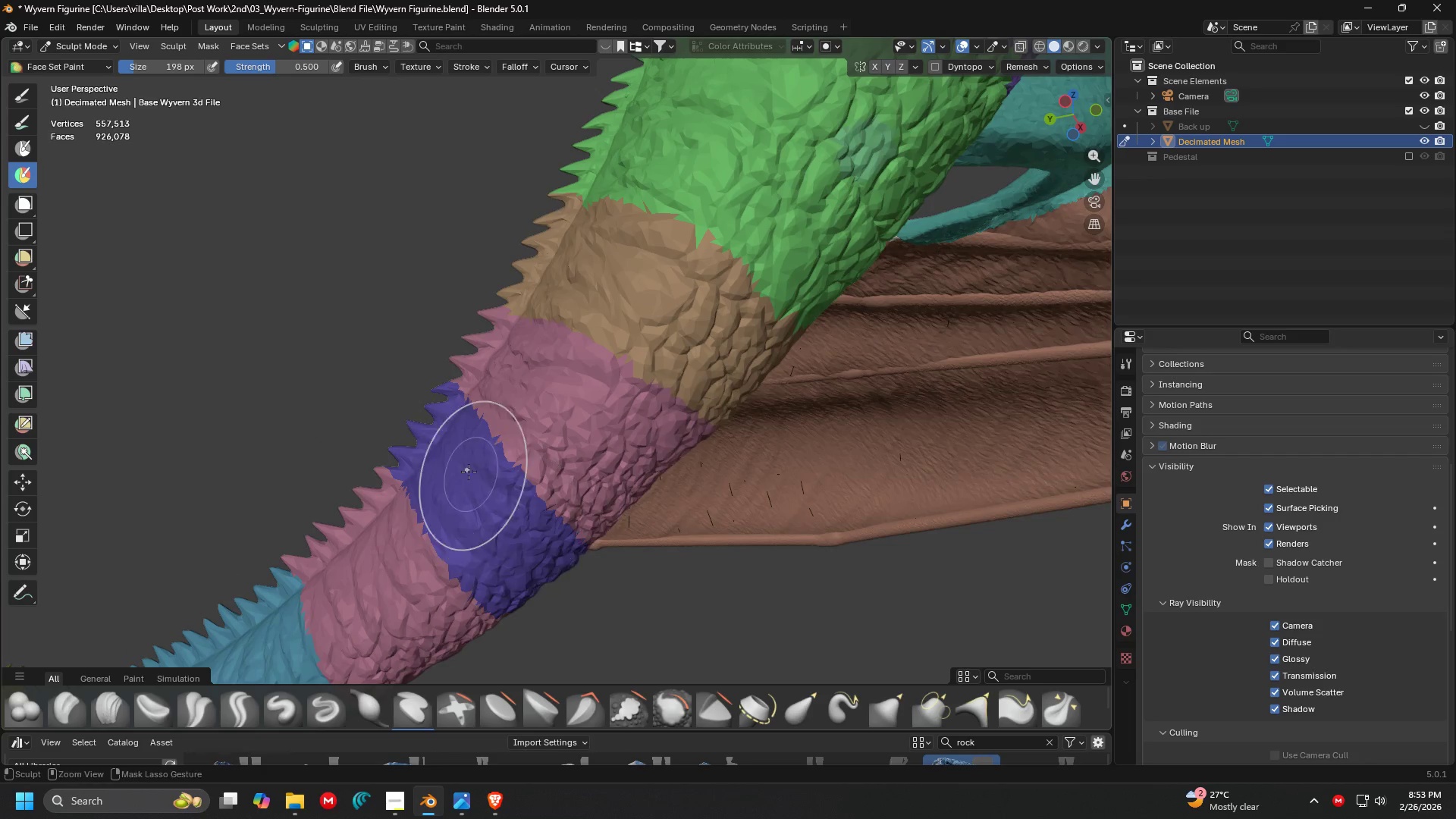 
key(Control+Z)
 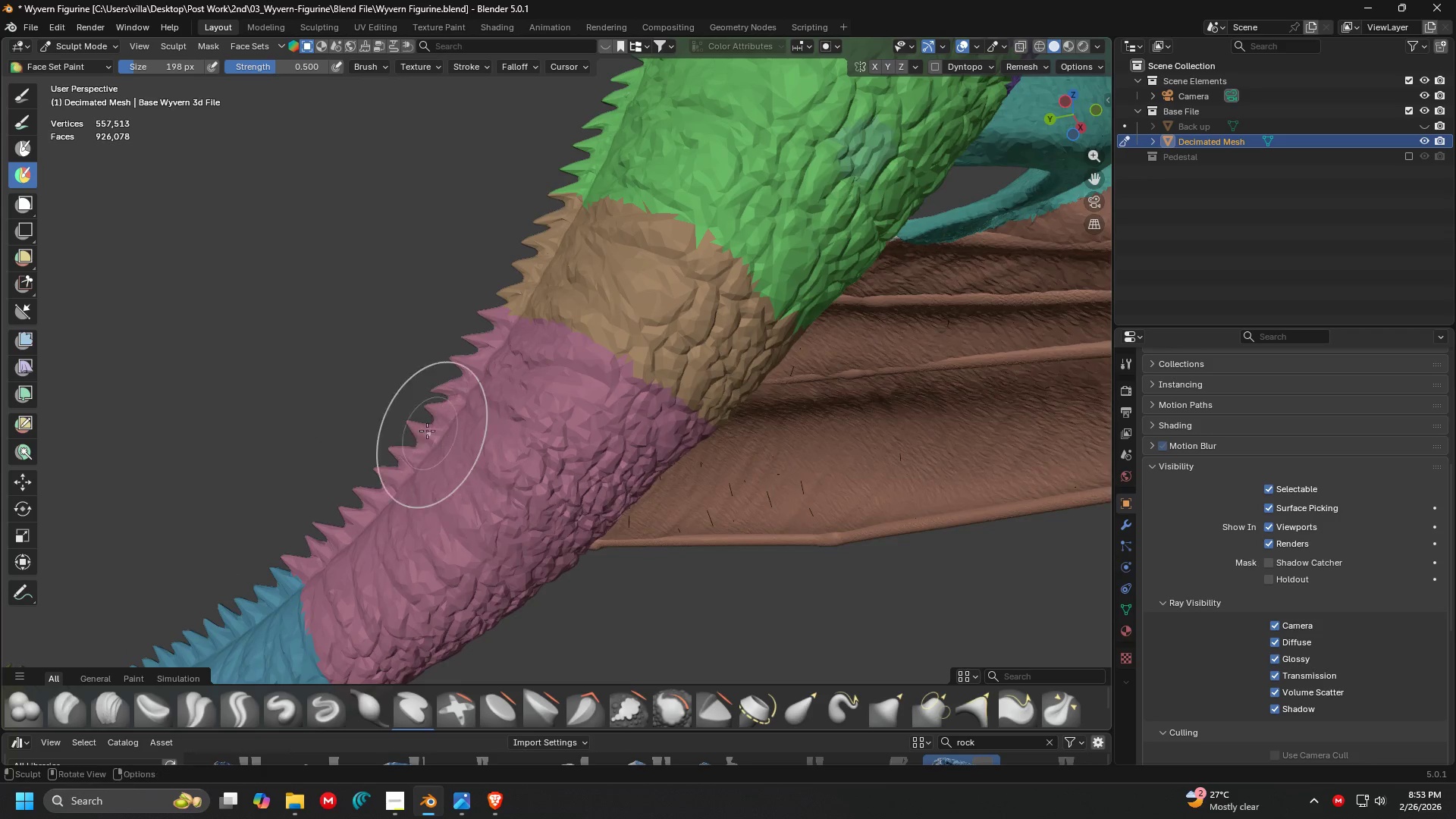 
left_click_drag(start_coordinate=[422, 427], to_coordinate=[574, 581])
 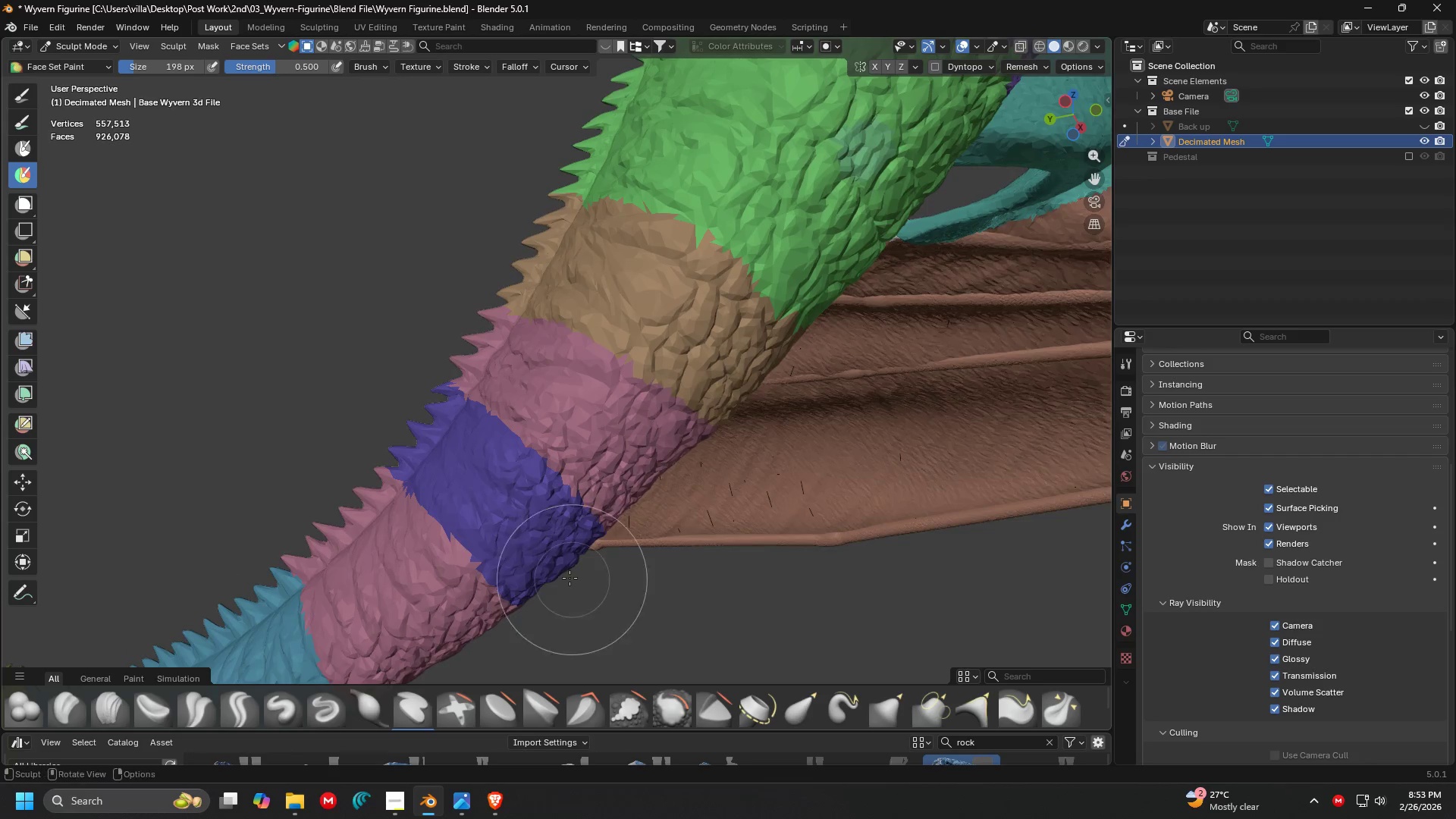 
key(Shift+ShiftLeft)
 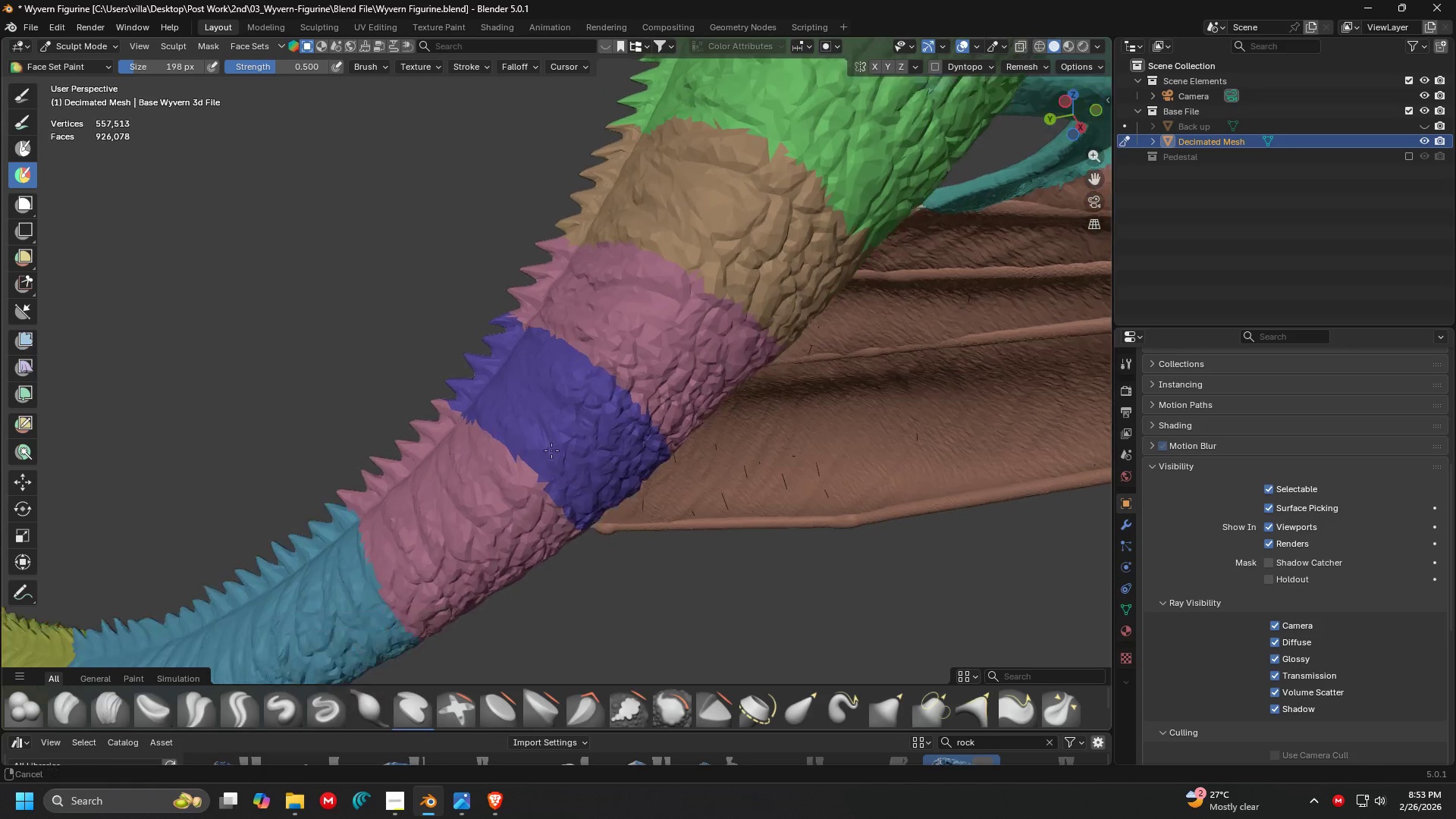 
key(Shift+ShiftLeft)
 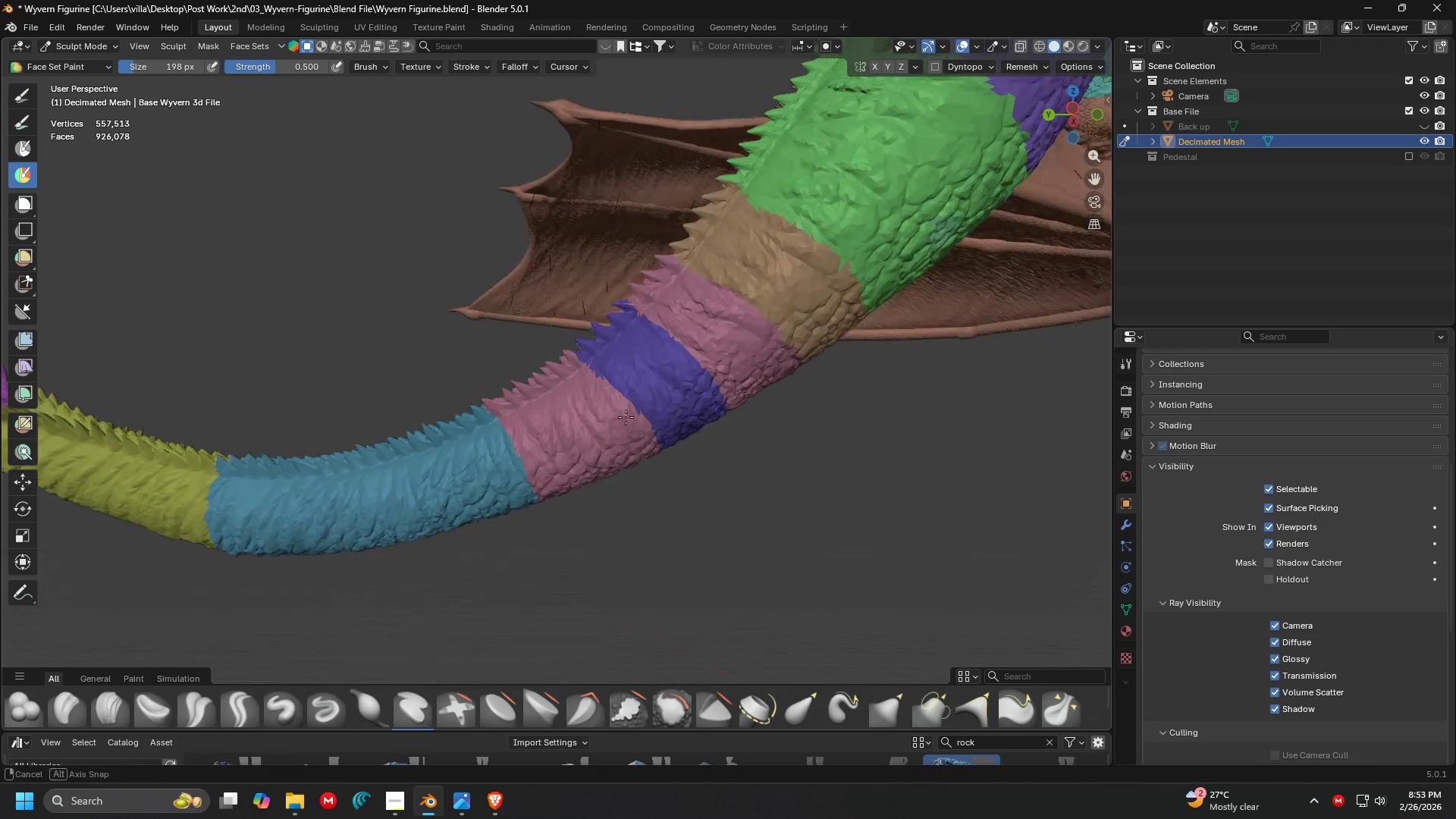 
scroll: coordinate [582, 424], scroll_direction: down, amount: 2.0
 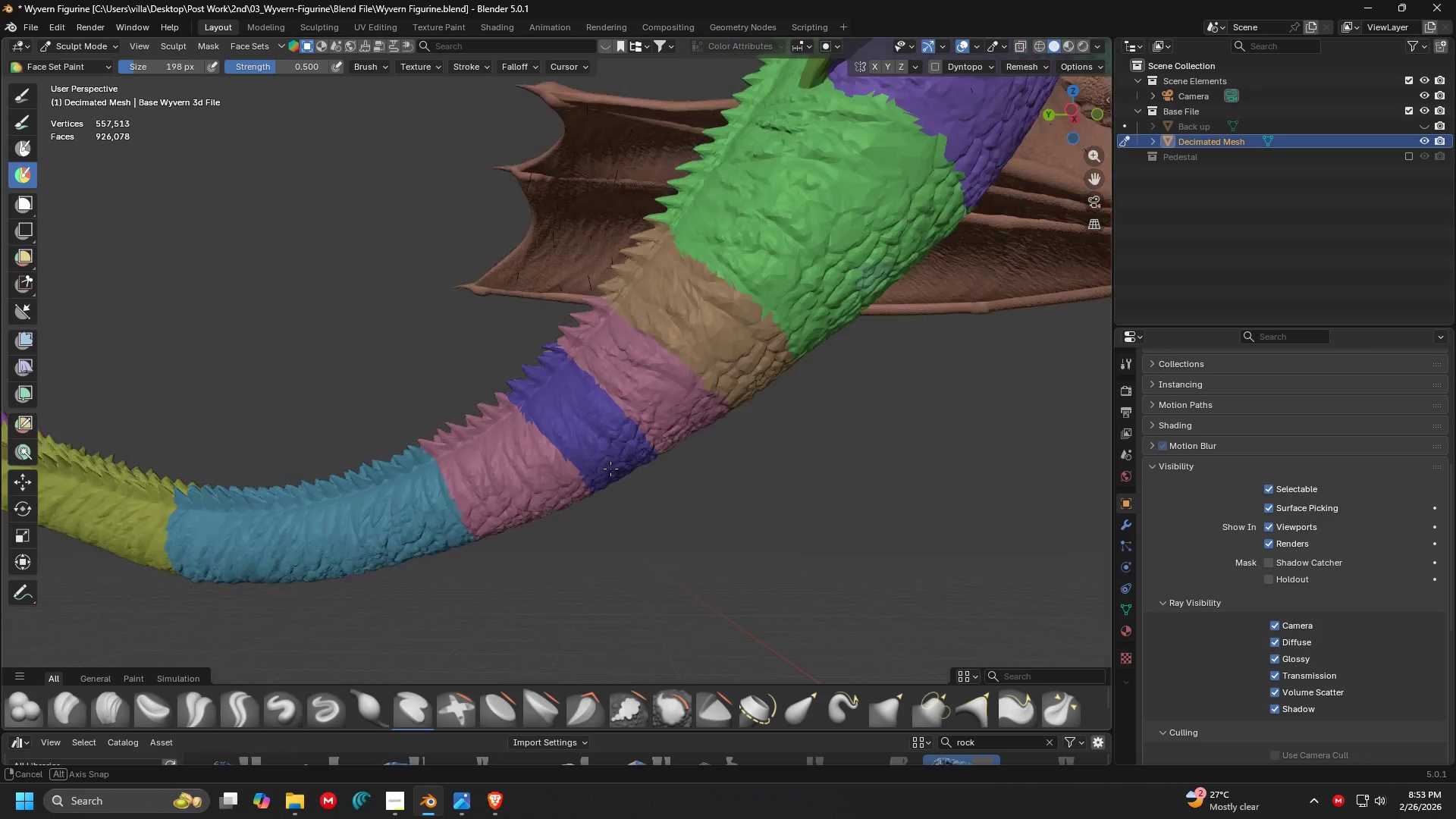 
scroll: coordinate [632, 409], scroll_direction: up, amount: 1.0
 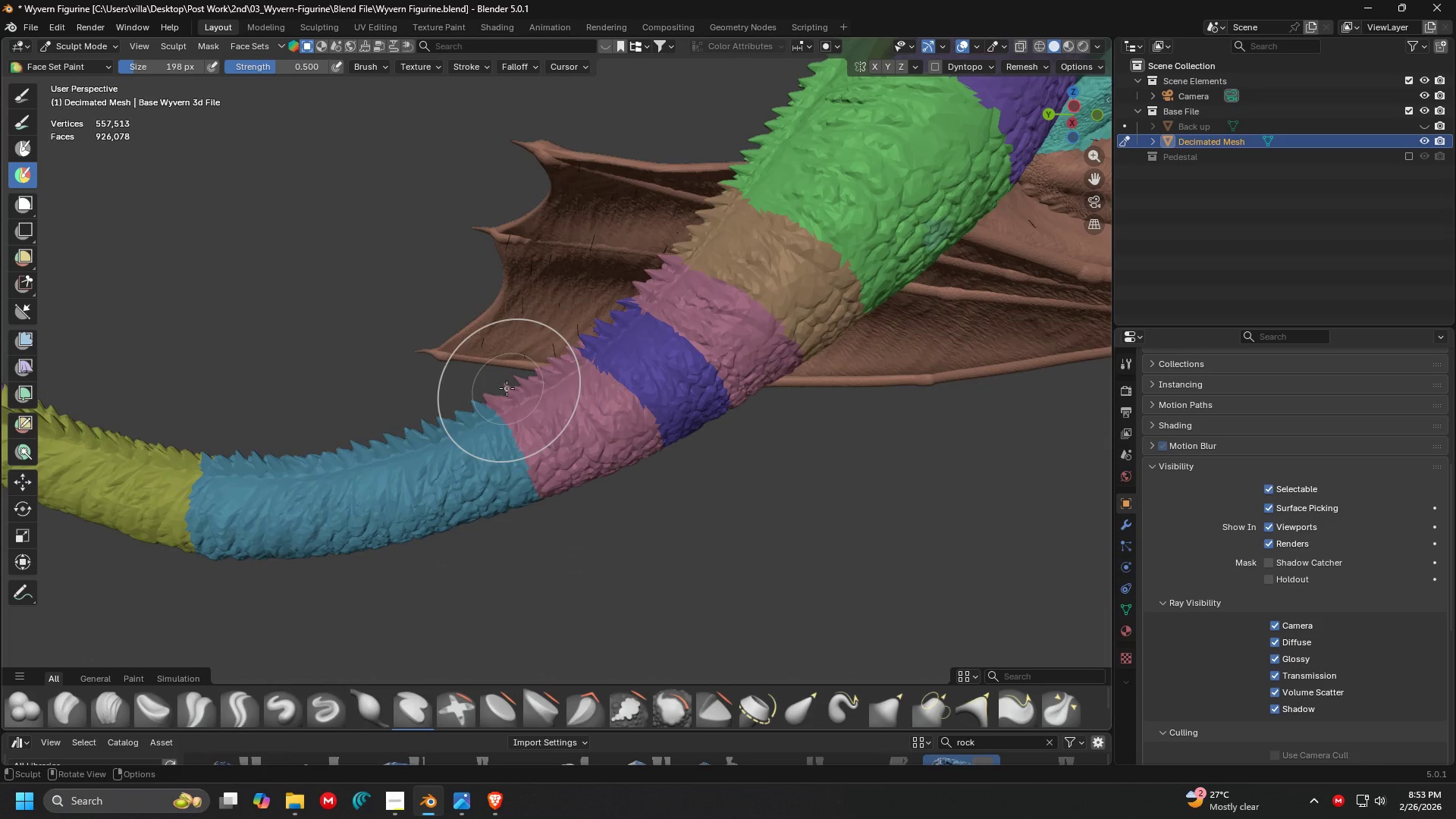 
left_click_drag(start_coordinate=[503, 400], to_coordinate=[563, 519])
 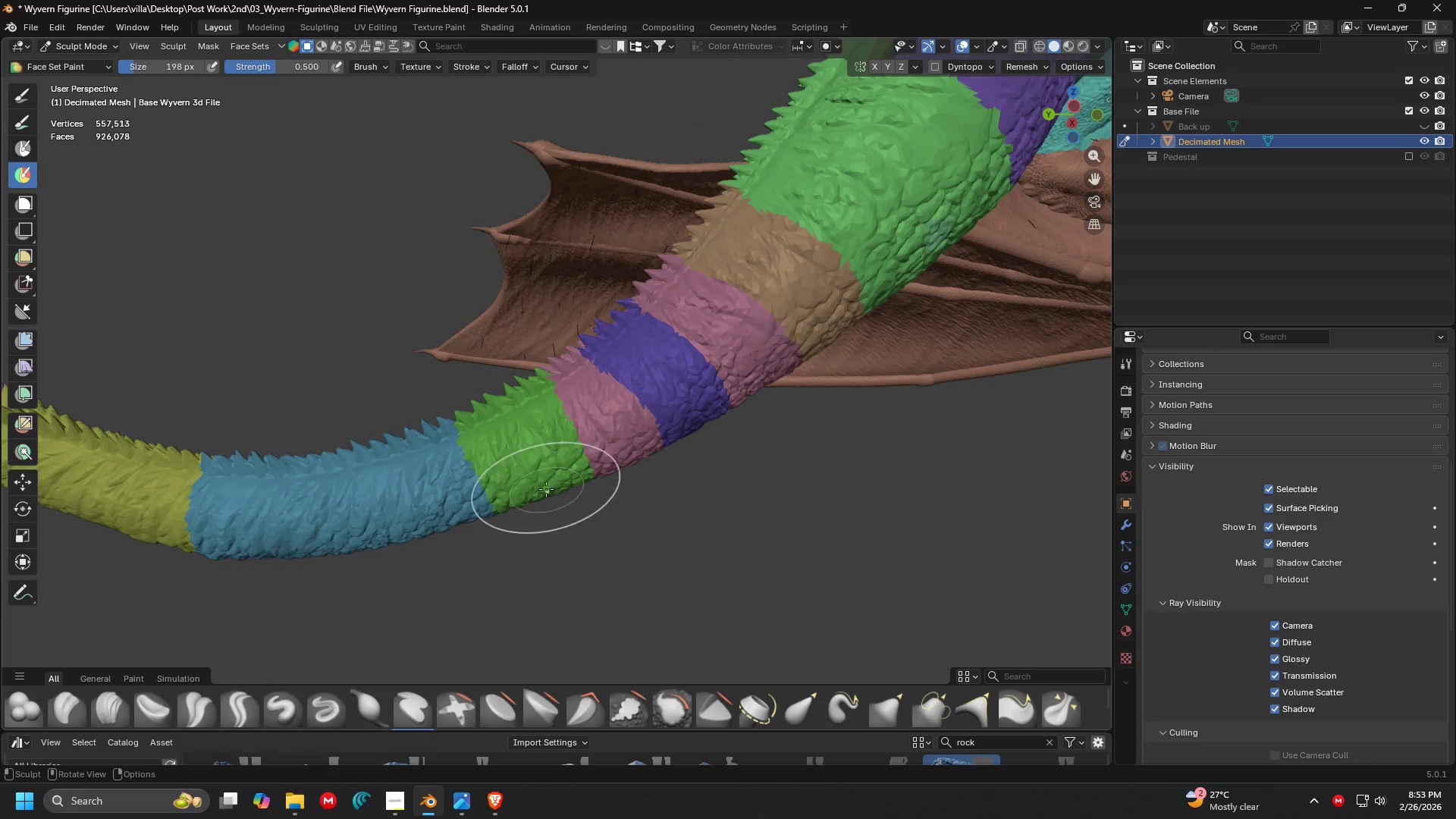 
key(Shift+ShiftLeft)
 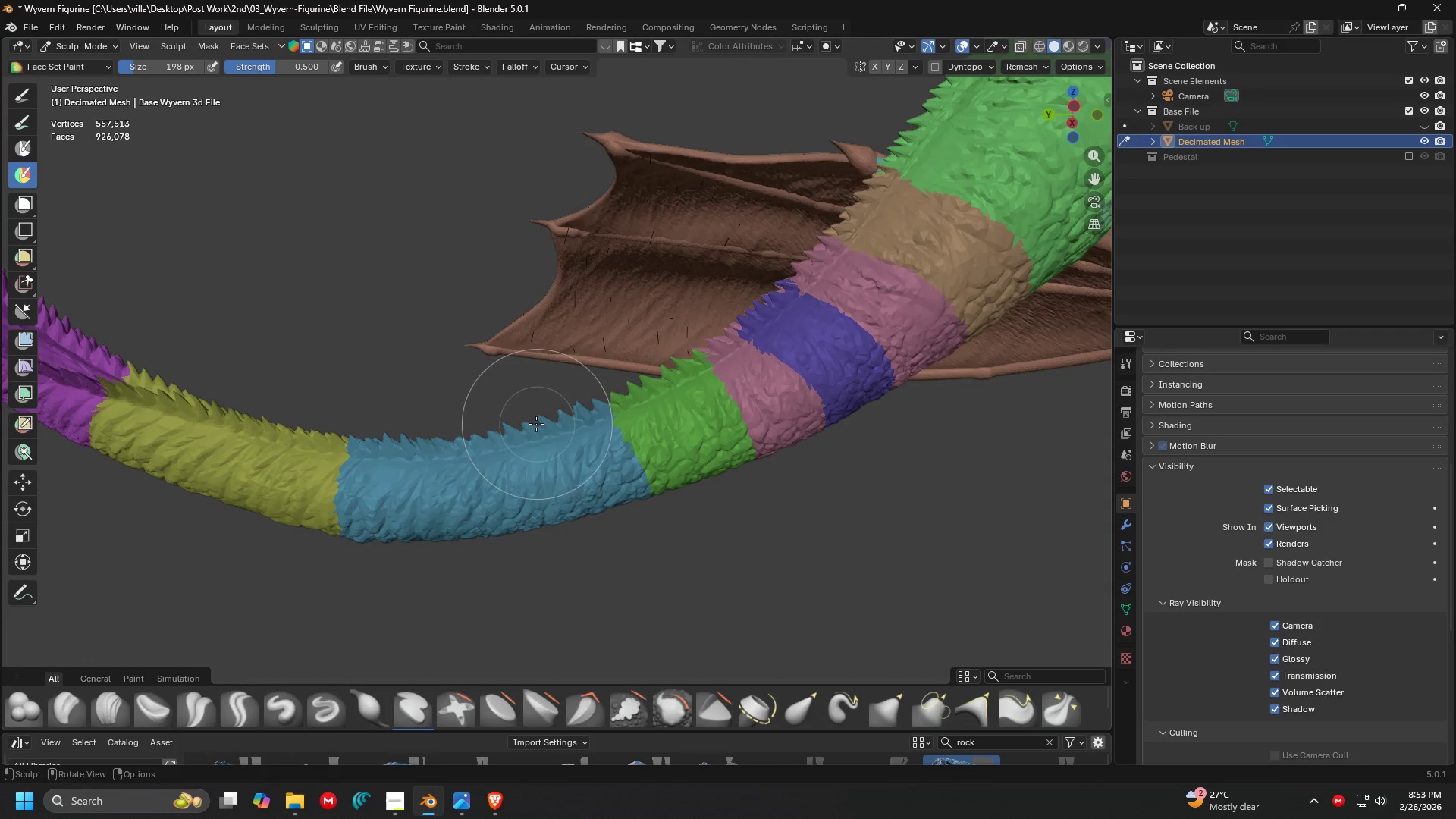 
left_click_drag(start_coordinate=[527, 431], to_coordinate=[563, 551])
 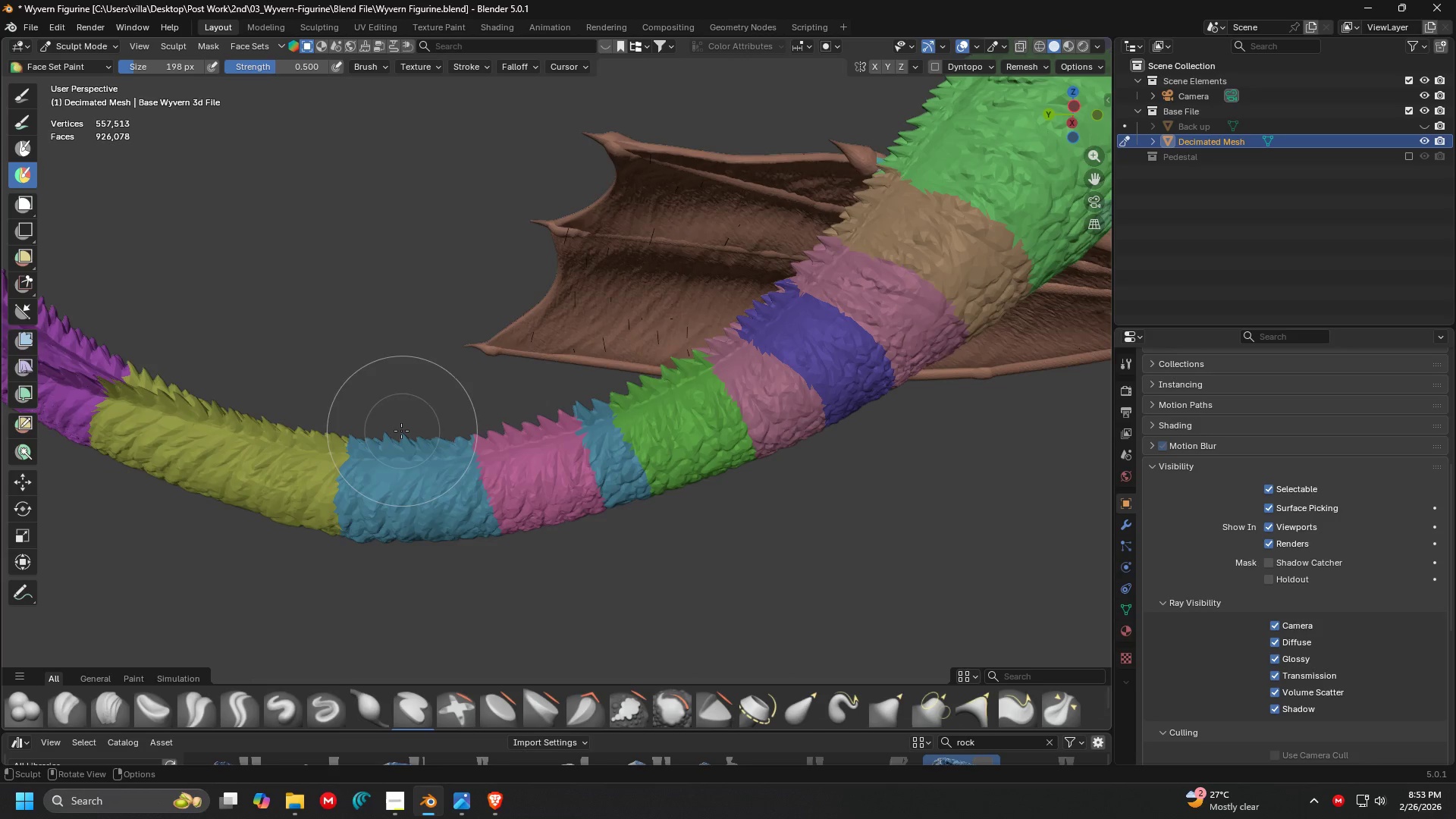 
left_click_drag(start_coordinate=[400, 434], to_coordinate=[402, 573])
 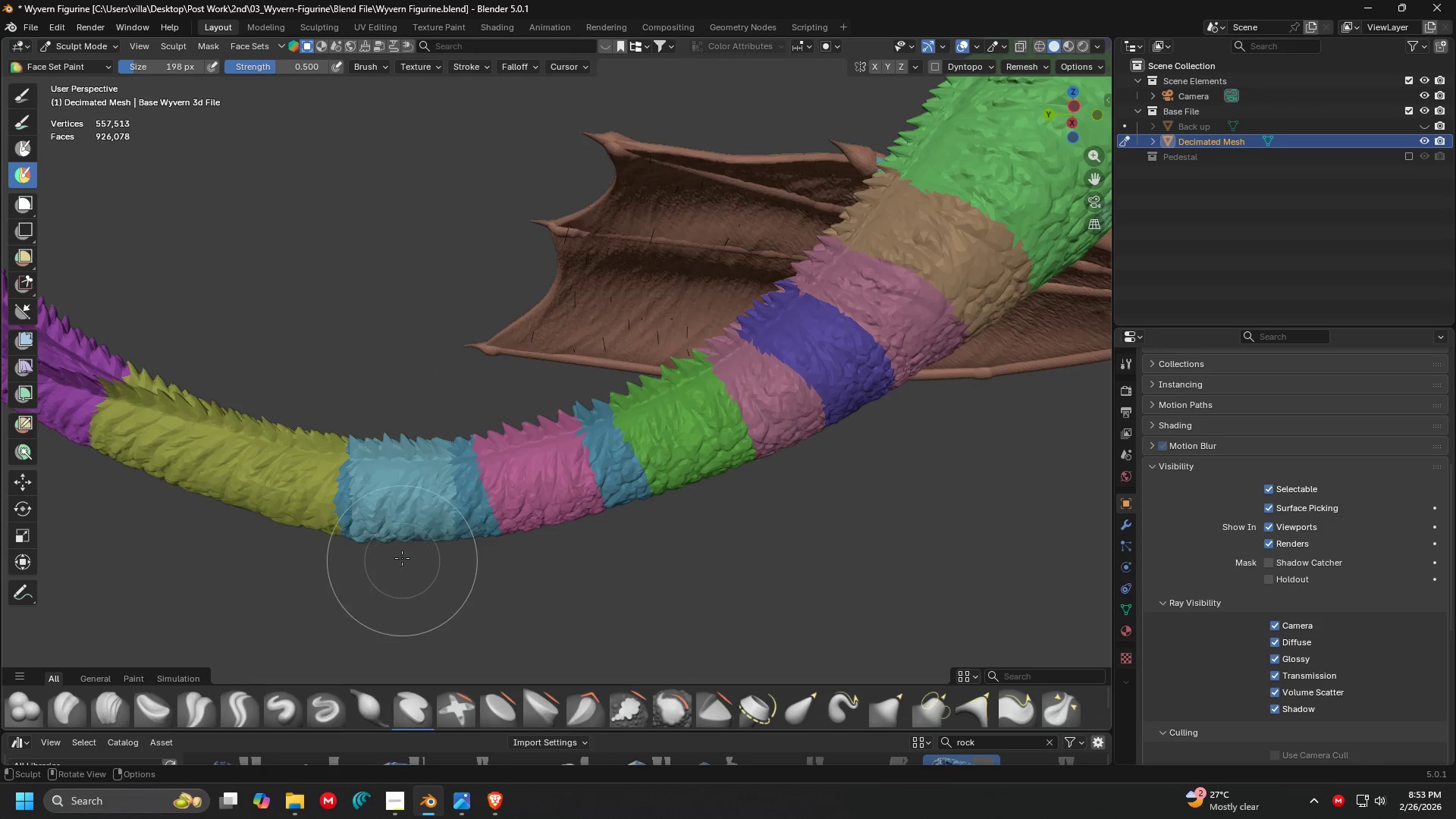 
hold_key(key=ShiftLeft, duration=0.33)
 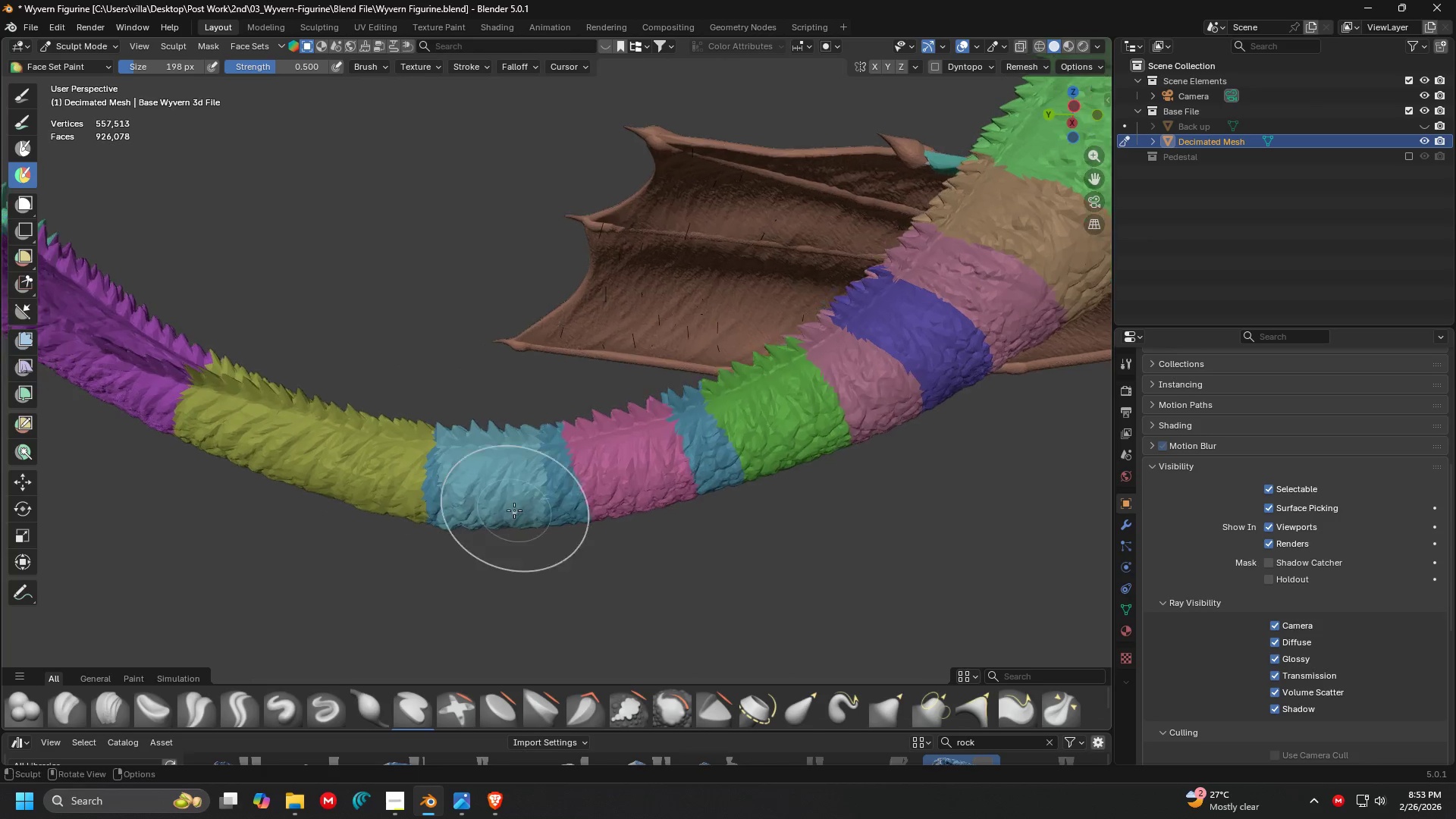 
scroll: coordinate [514, 510], scroll_direction: up, amount: 2.0
 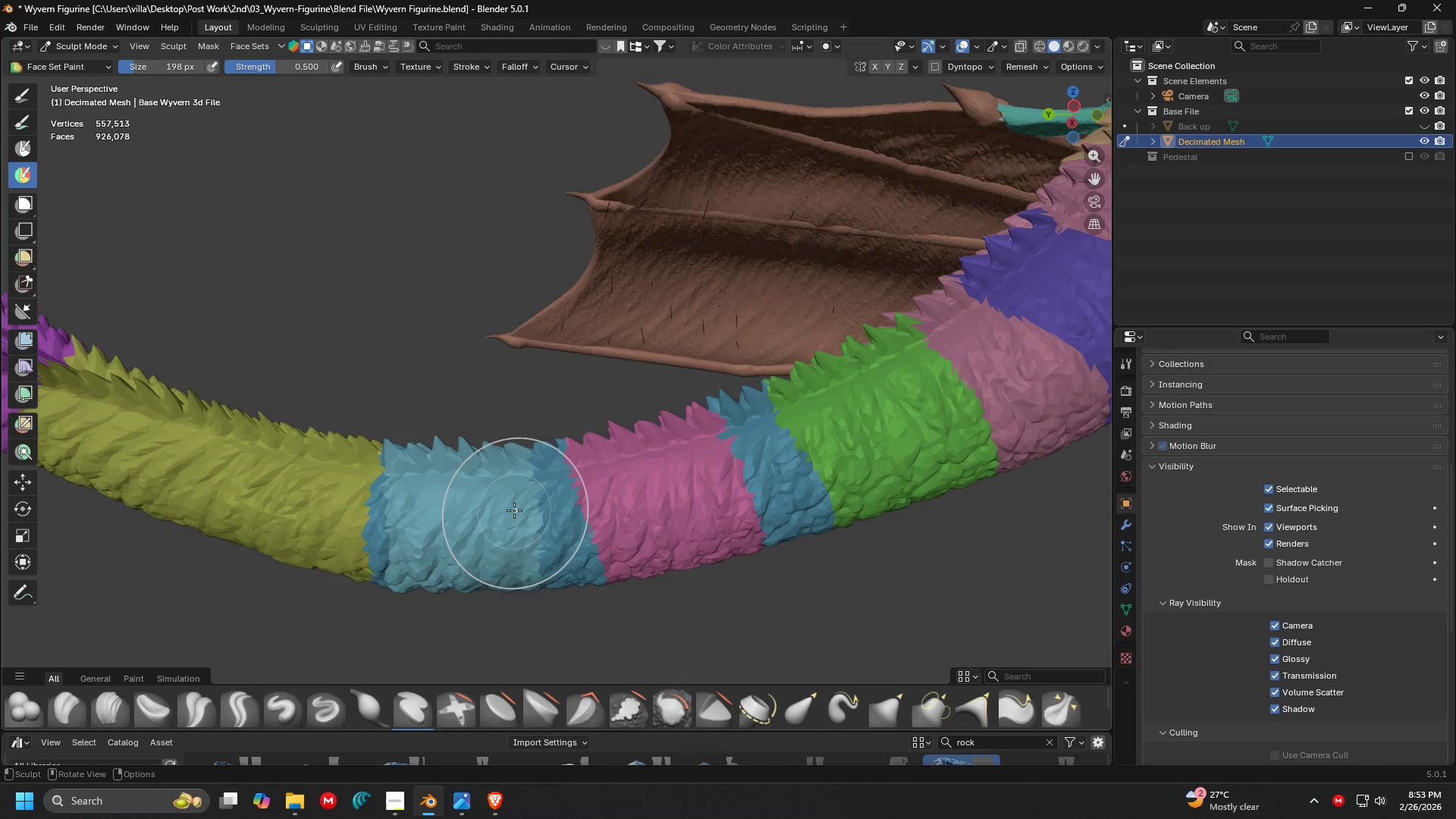 
key(Control+Z)
 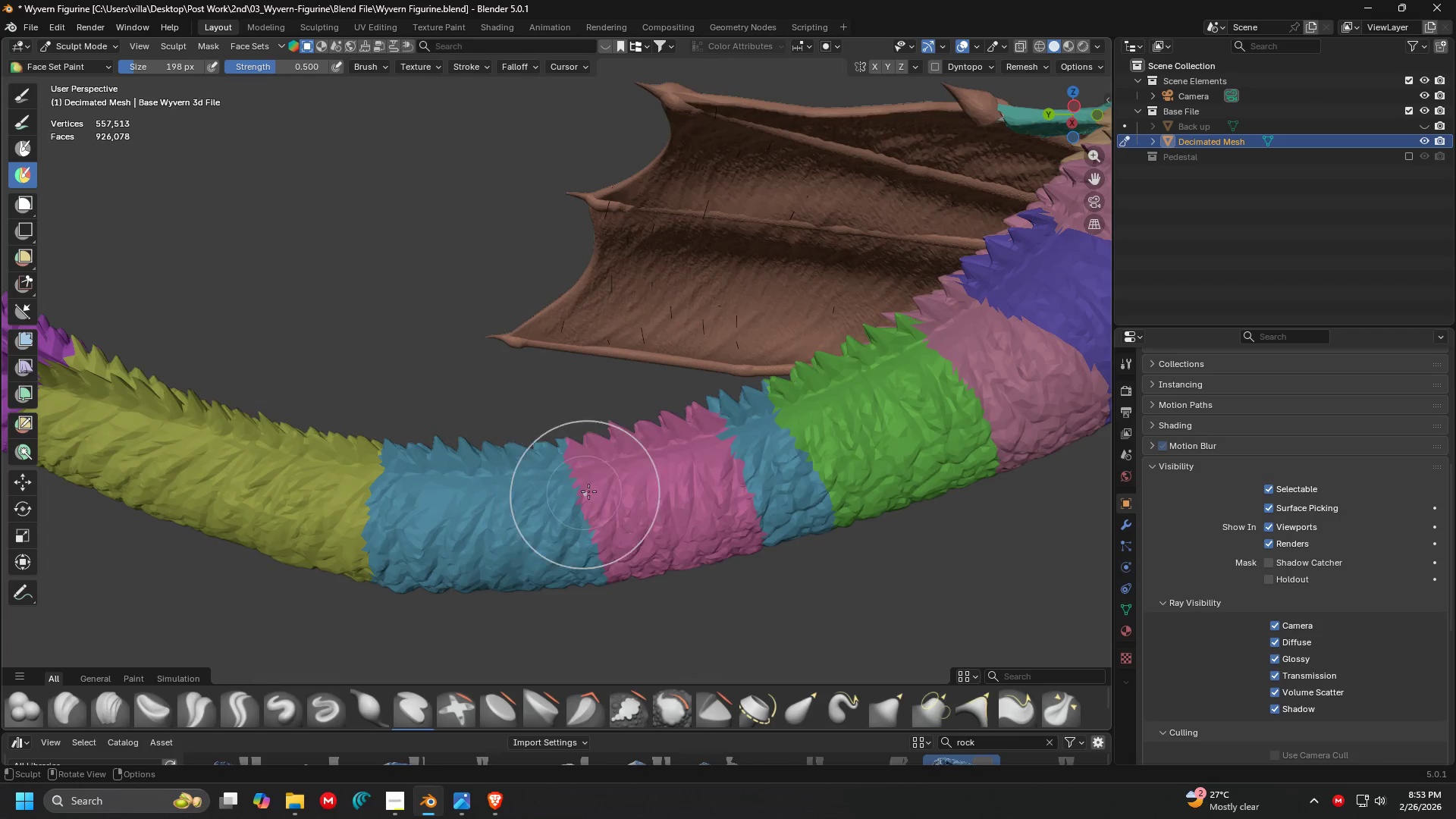 
key(Shift+ShiftLeft)
 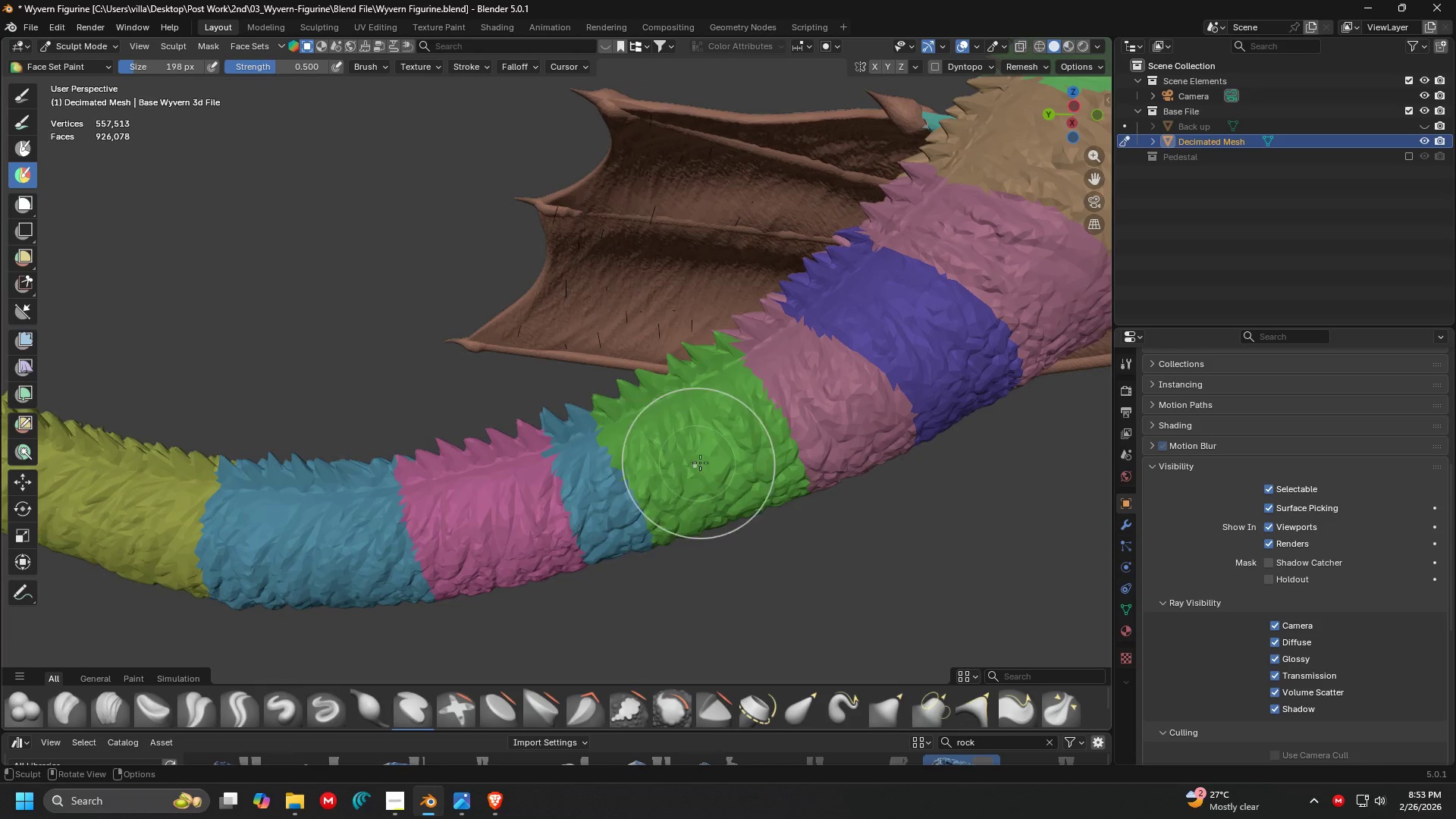 
key(Control+Z)
 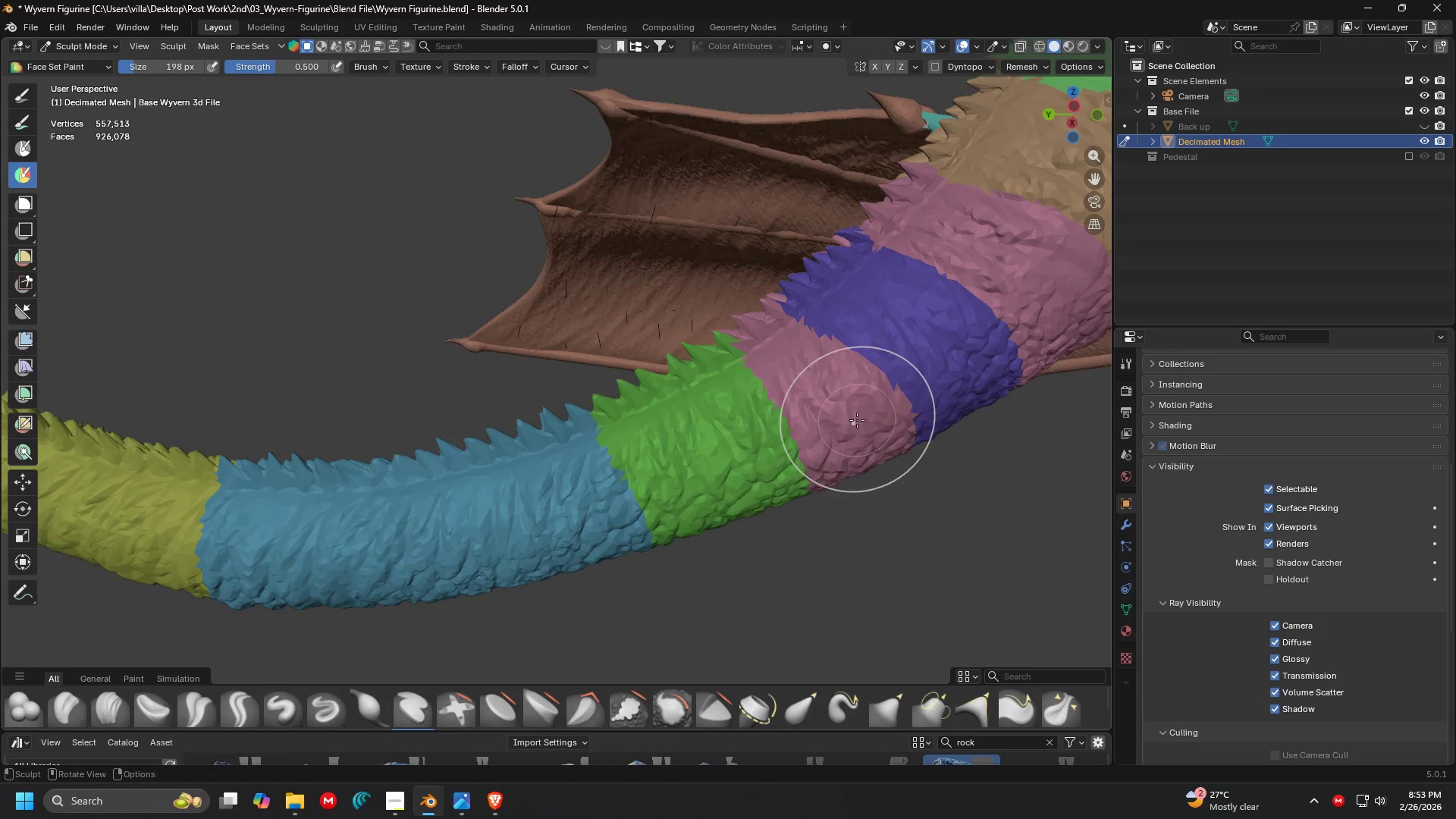 
key(Shift+ShiftLeft)
 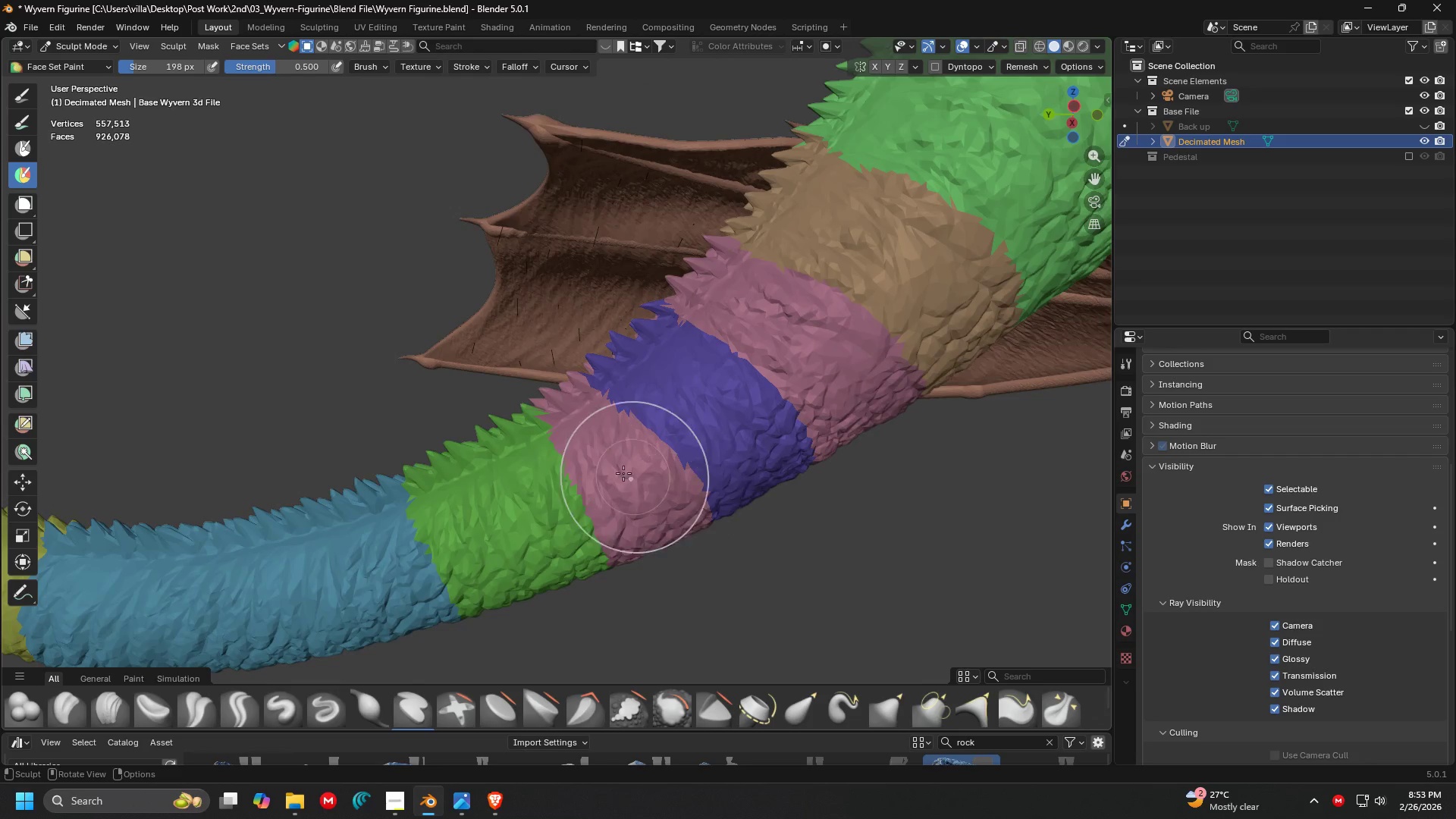 
hold_key(key=ControlLeft, duration=0.95)
 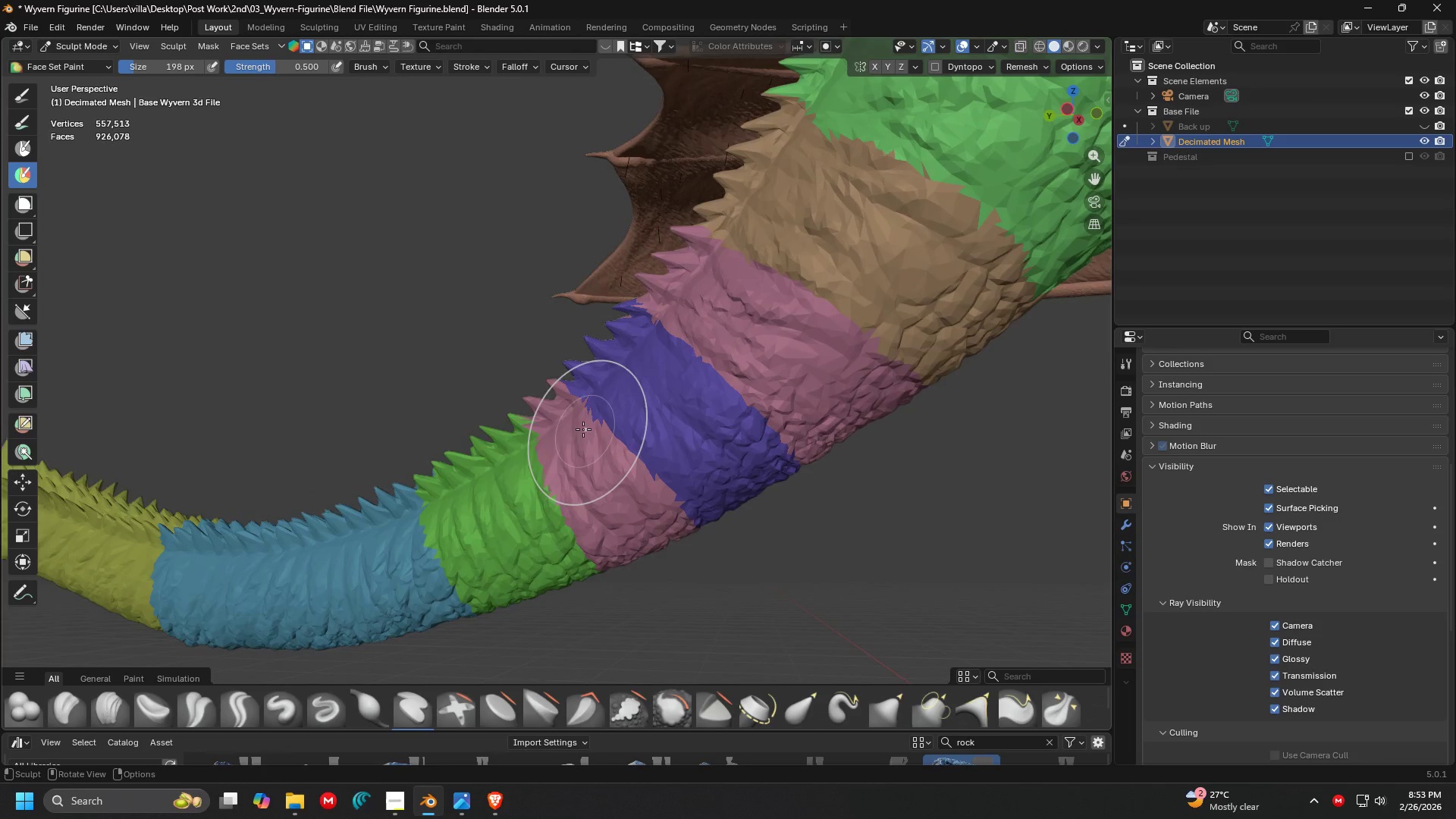 
left_click_drag(start_coordinate=[536, 408], to_coordinate=[649, 553])
 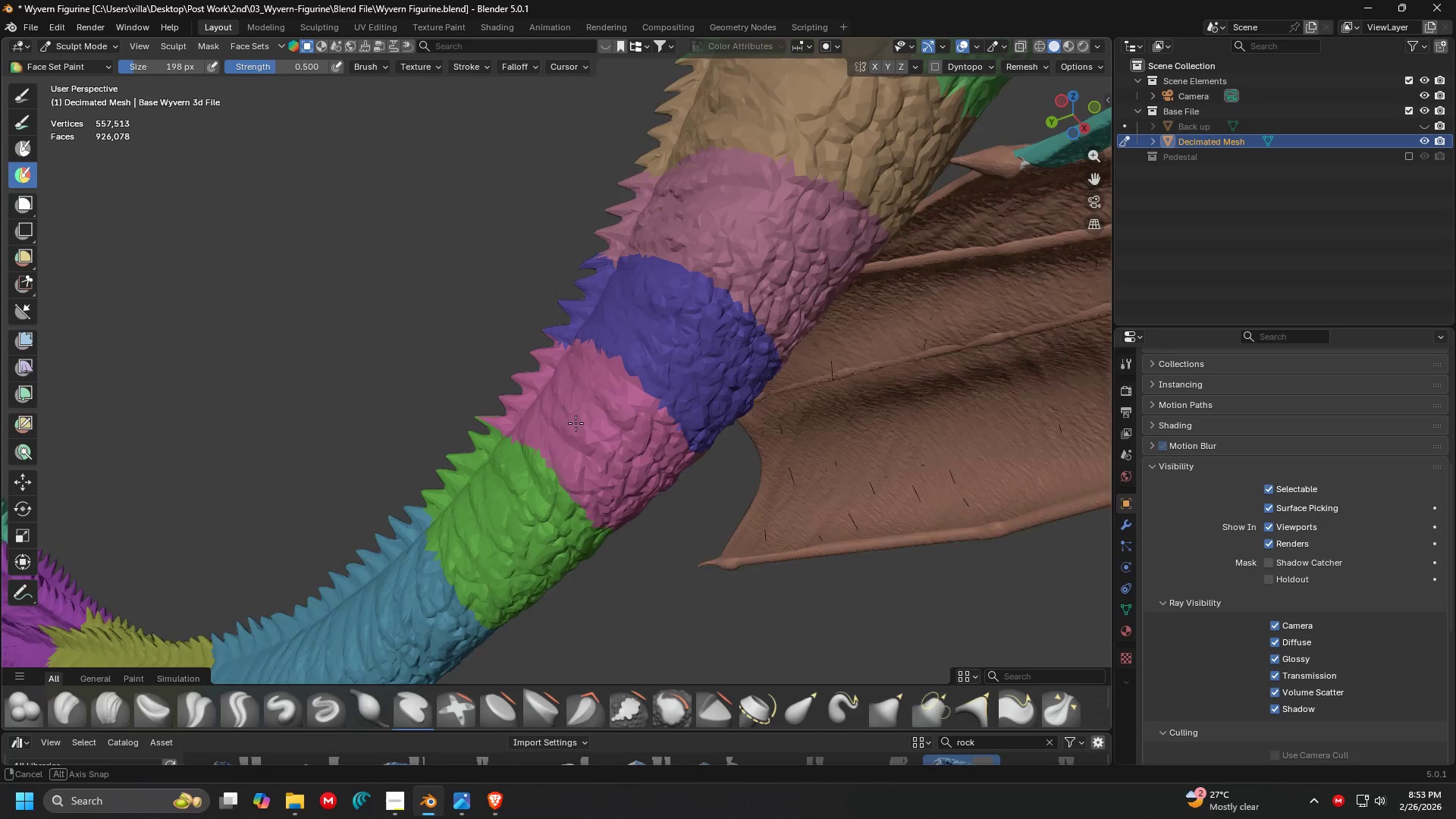 
left_click_drag(start_coordinate=[582, 427], to_coordinate=[654, 475])
 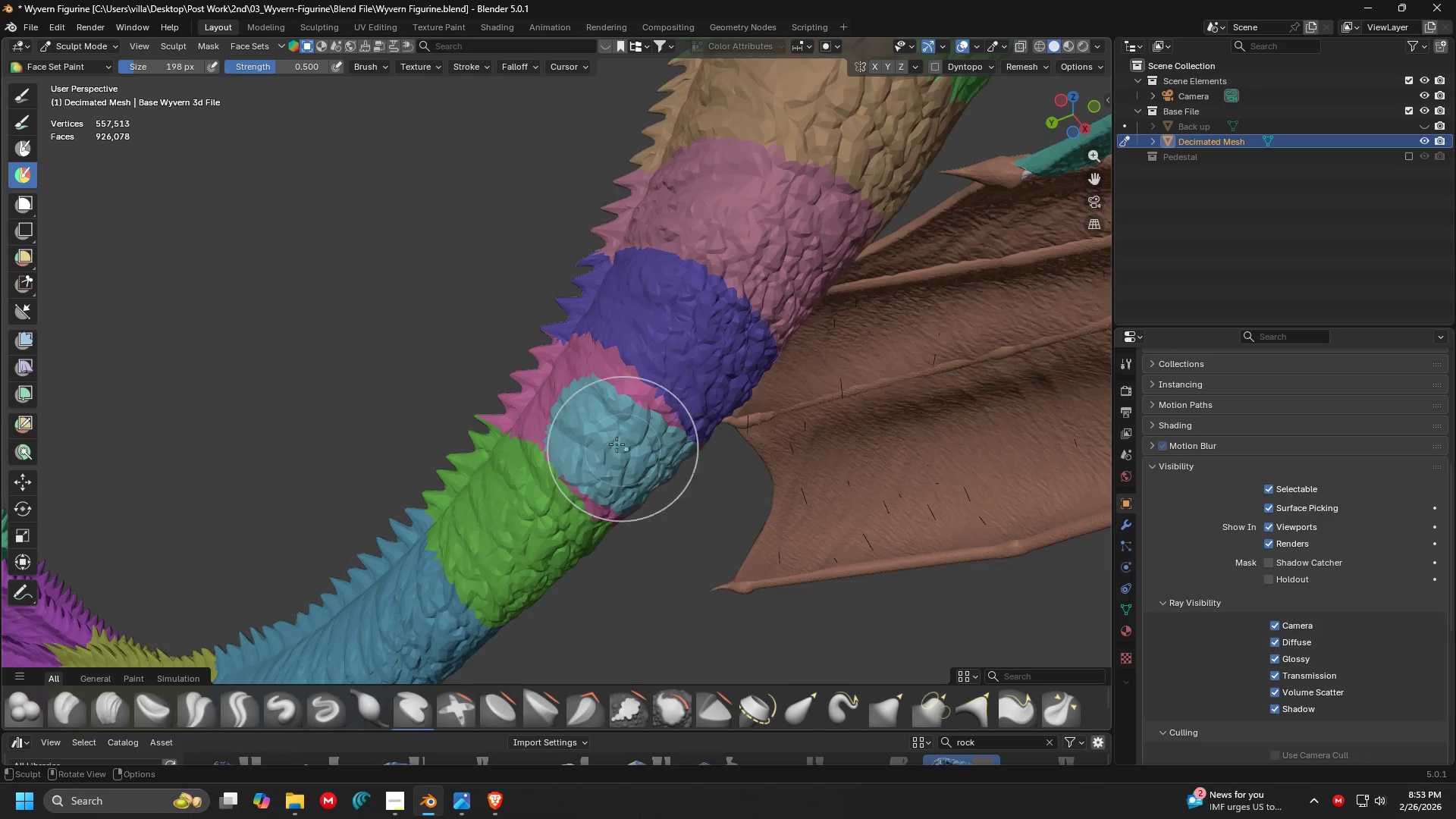 
key(Control+ControlLeft)
 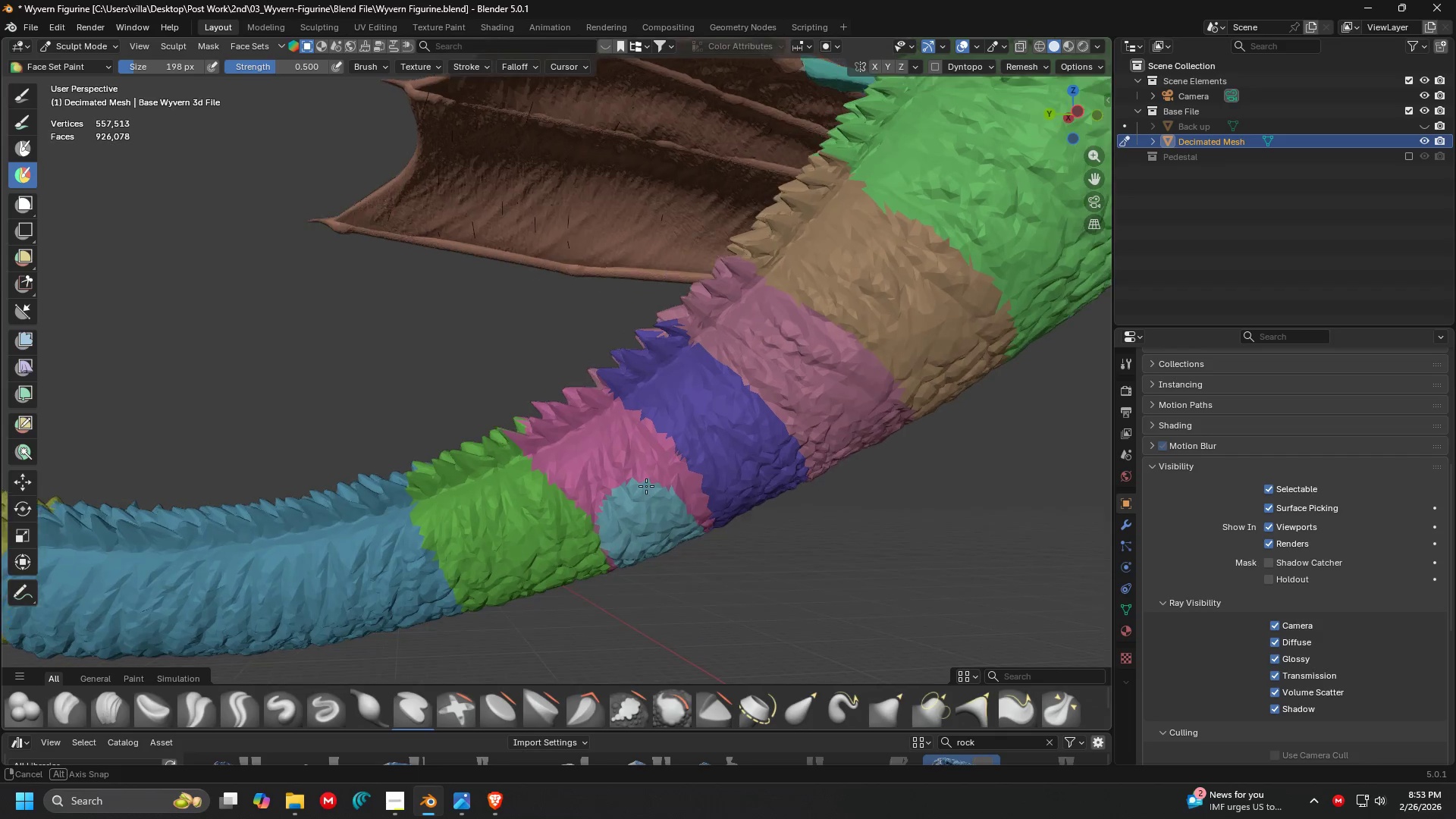 
hold_key(key=ShiftLeft, duration=0.34)
 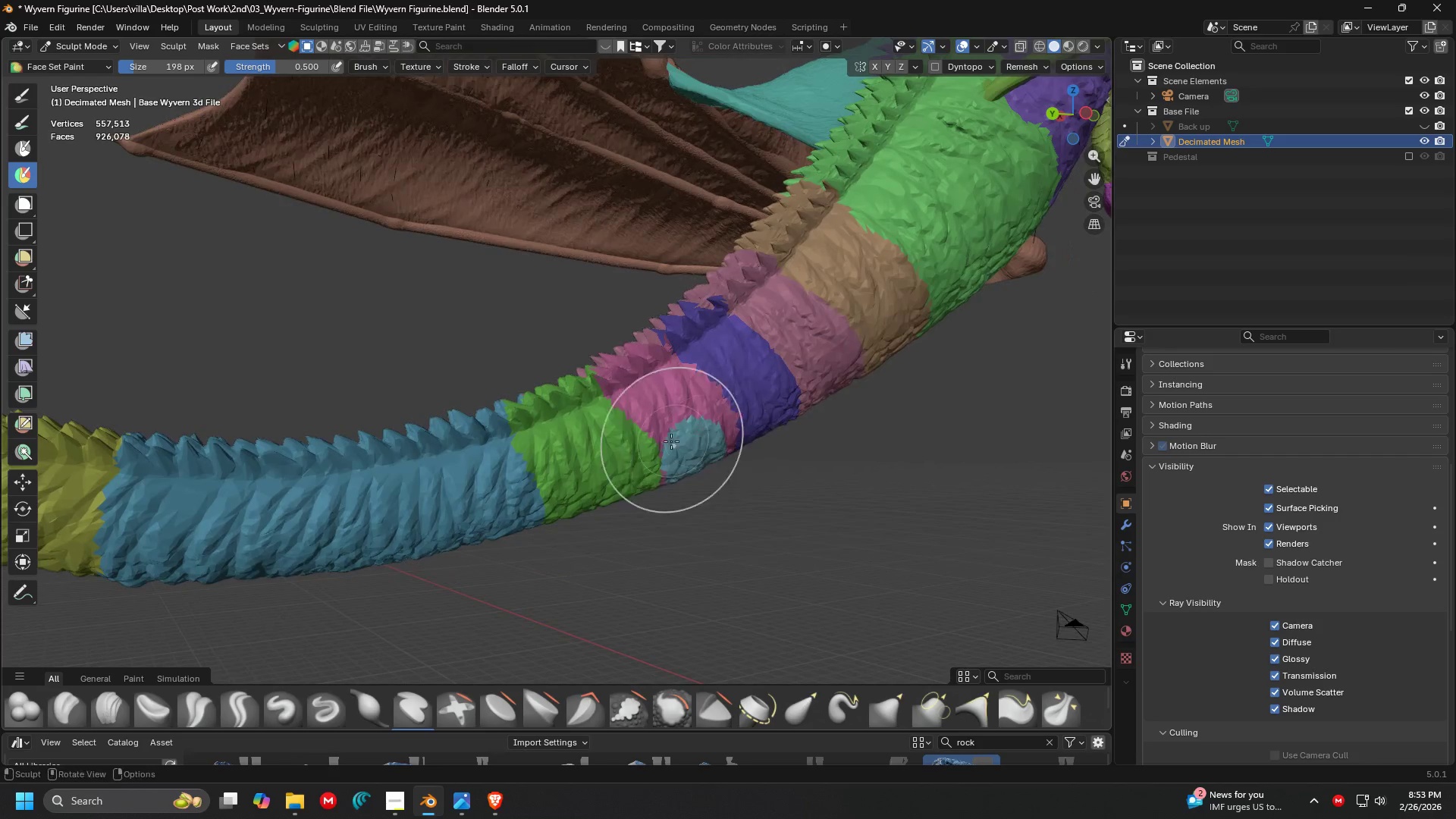 
scroll: coordinate [592, 482], scroll_direction: down, amount: 1.0
 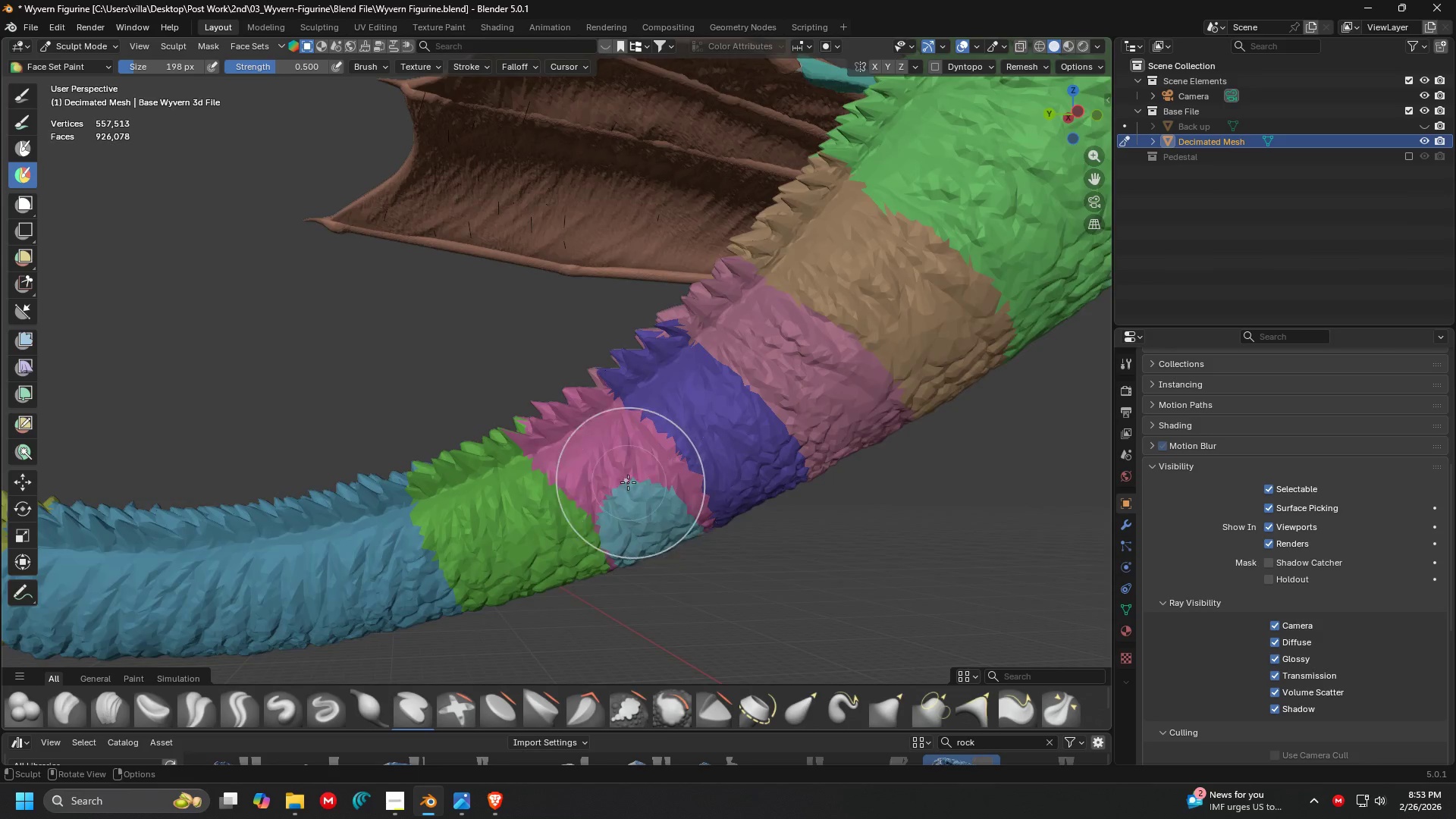 
key(Shift+ShiftLeft)
 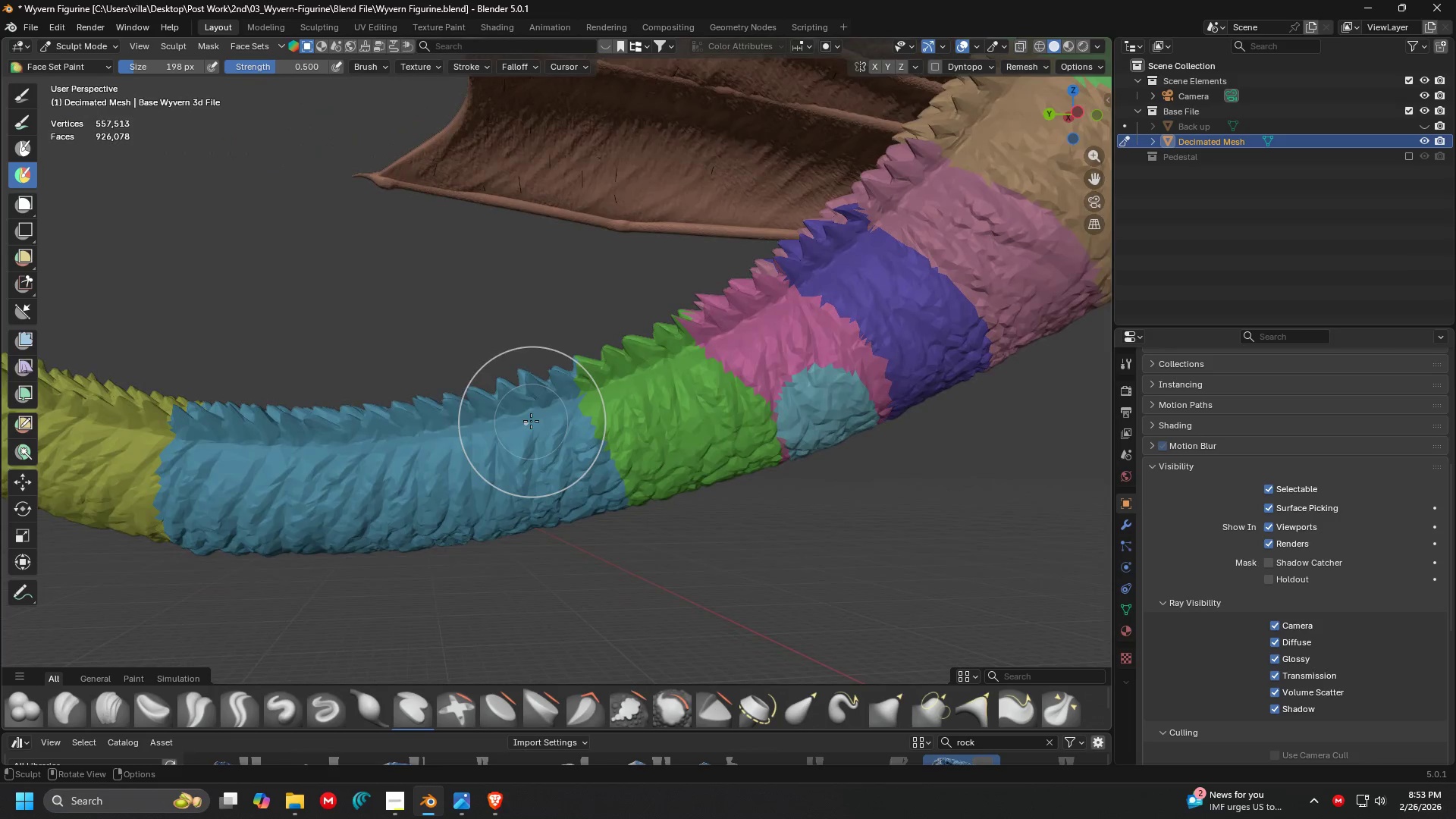 
scroll: coordinate [611, 451], scroll_direction: up, amount: 1.0
 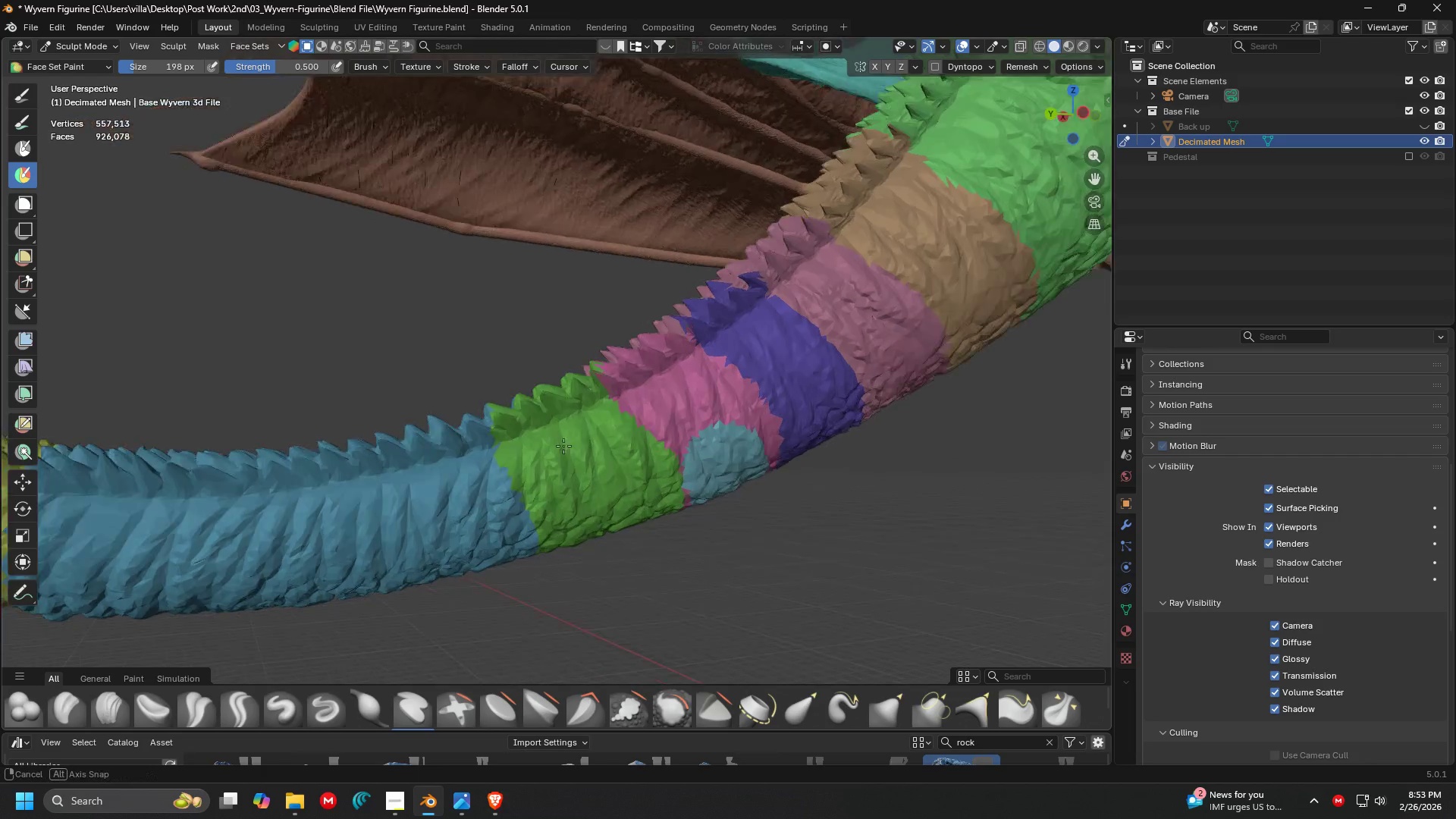 
left_click_drag(start_coordinate=[534, 421], to_coordinate=[580, 532])
 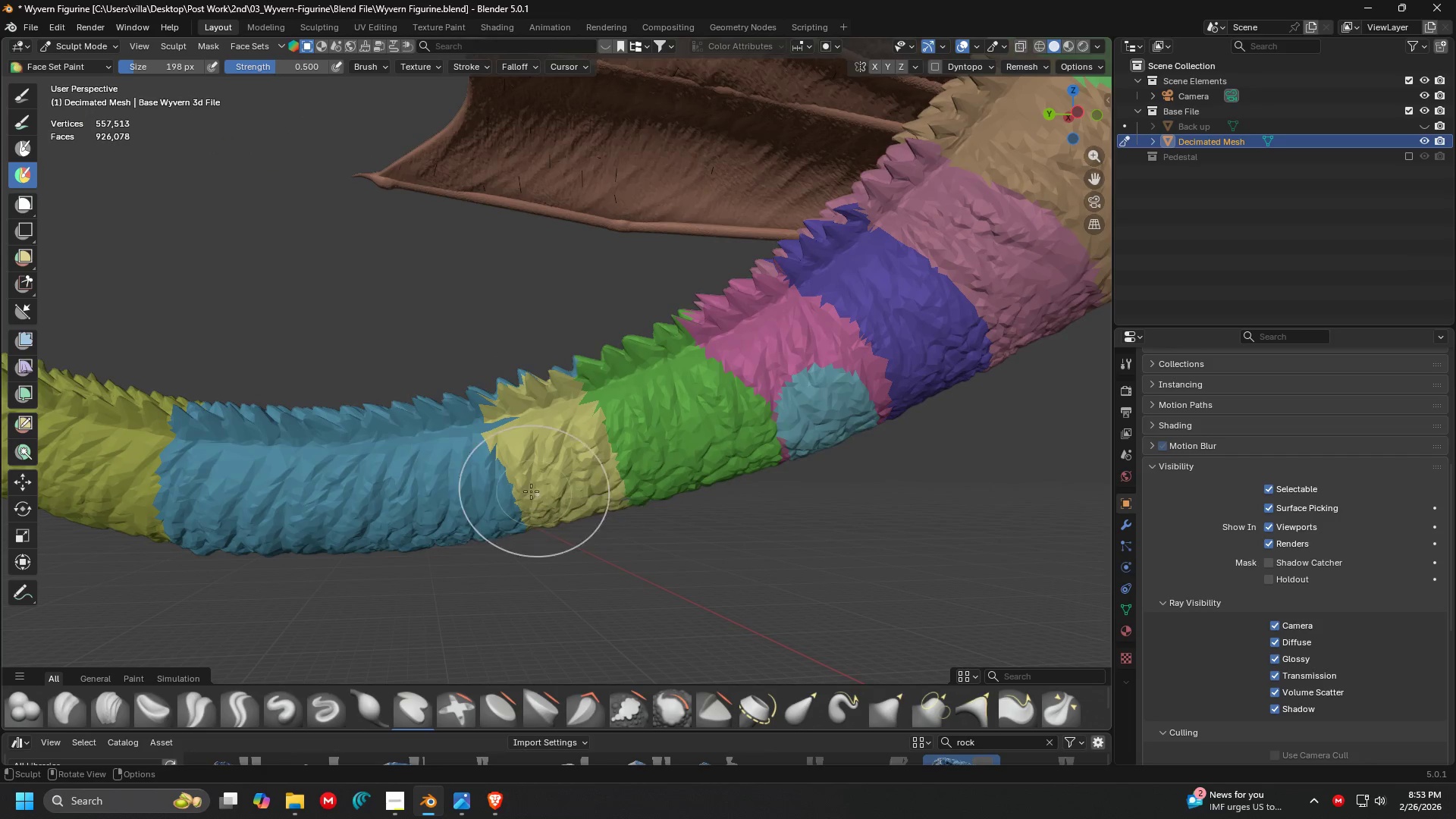 
key(Shift+ShiftLeft)
 